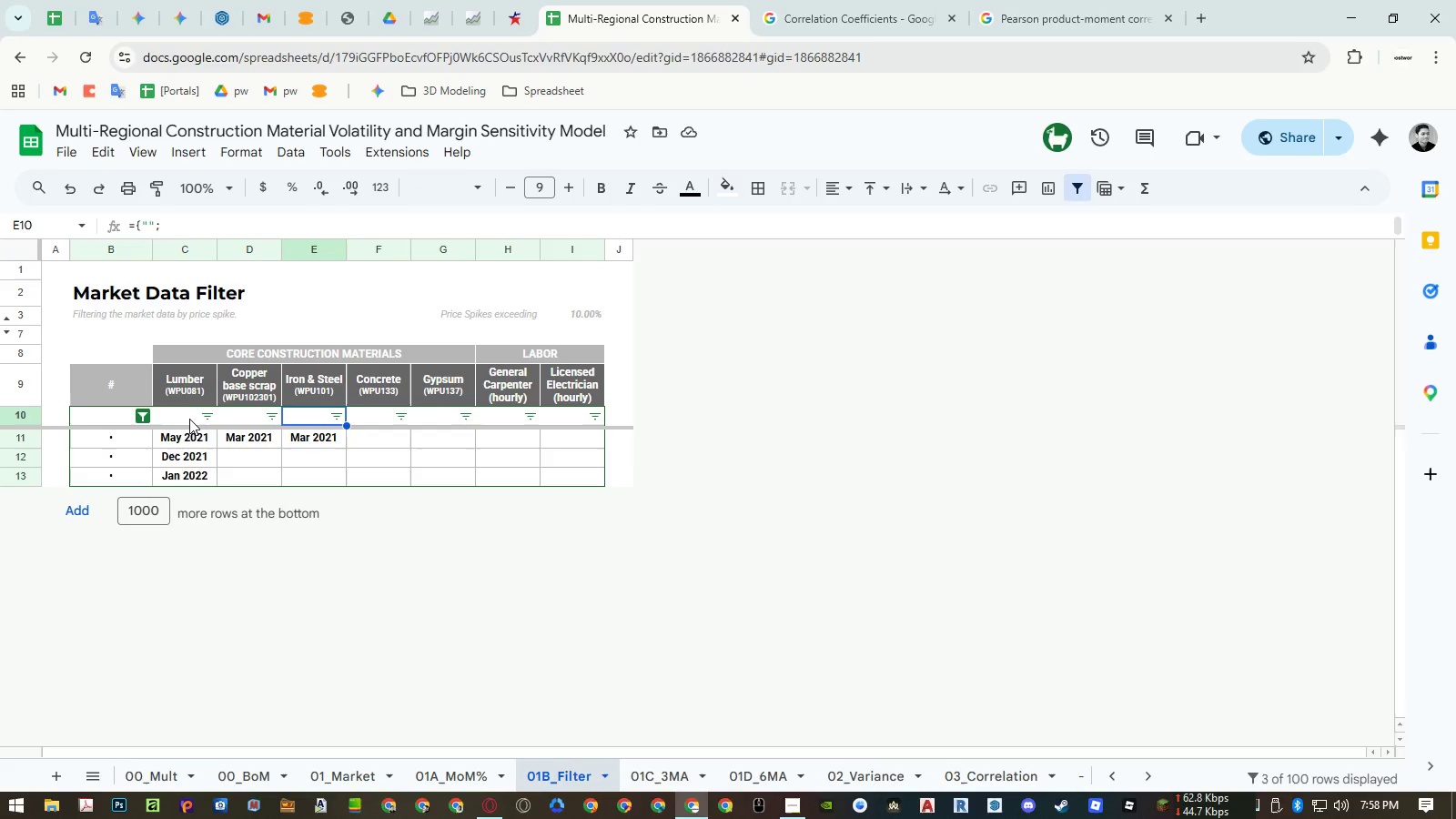 
key(ArrowRight)
 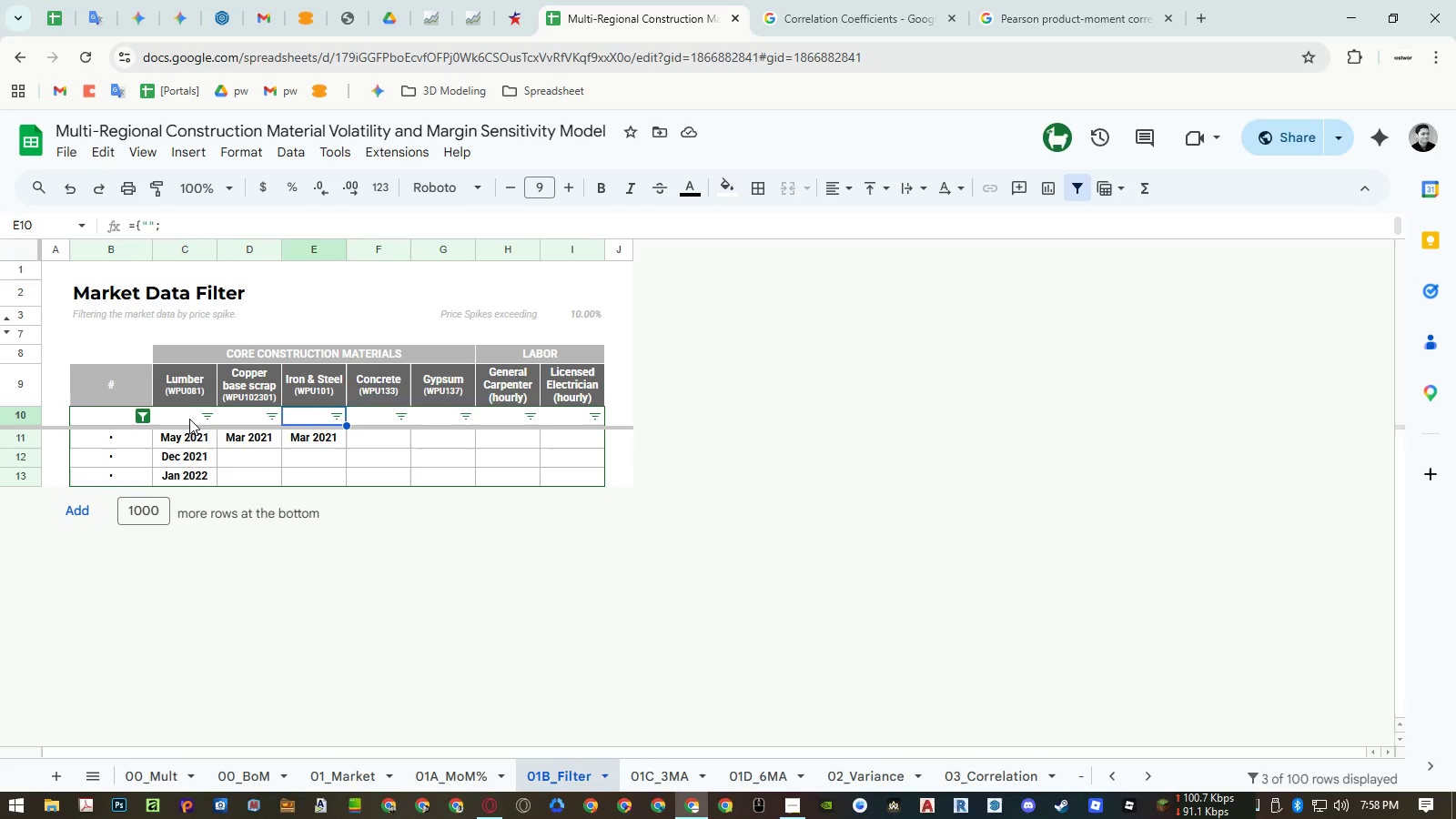 
key(ArrowRight)
 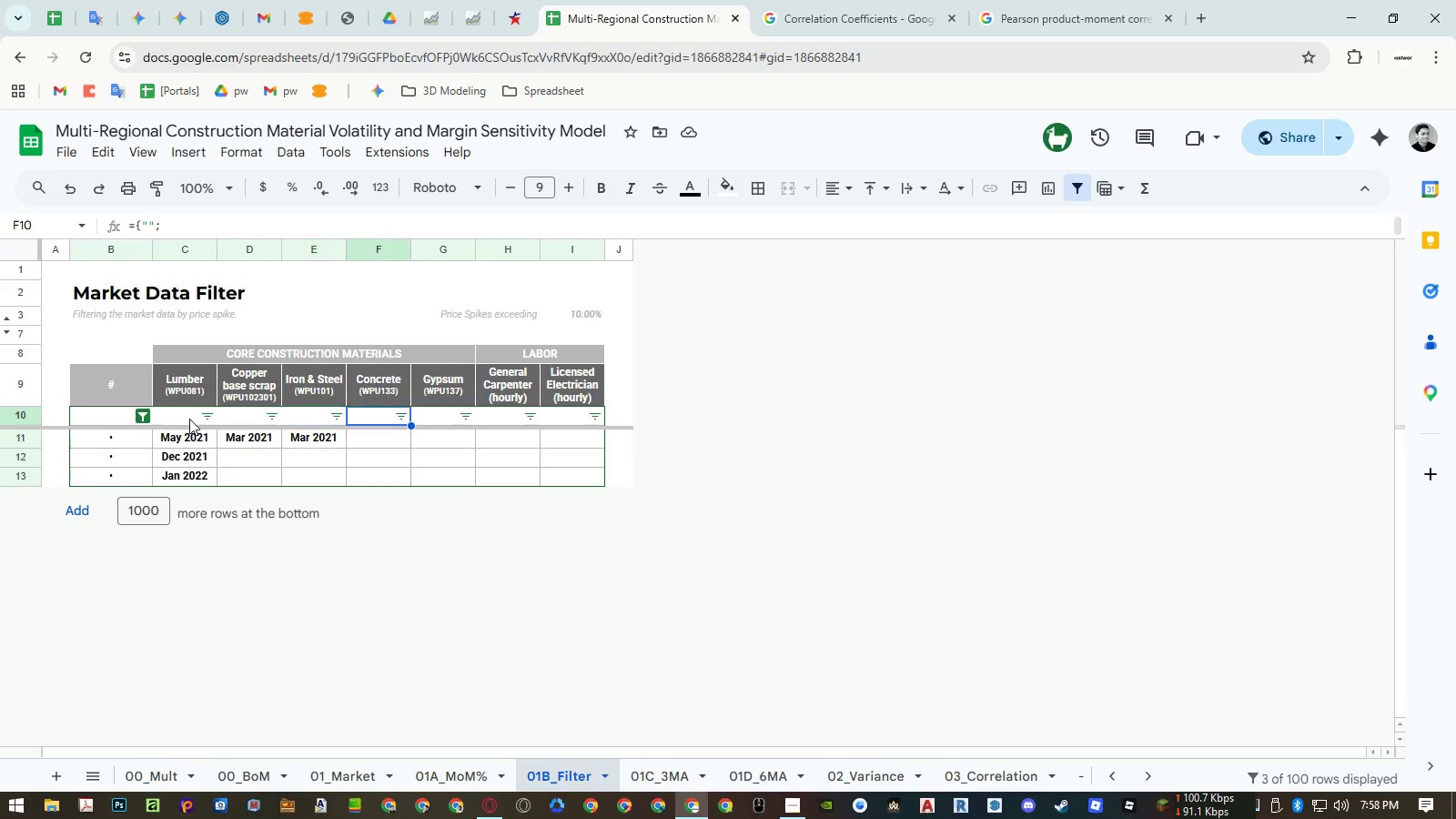 
key(ArrowRight)
 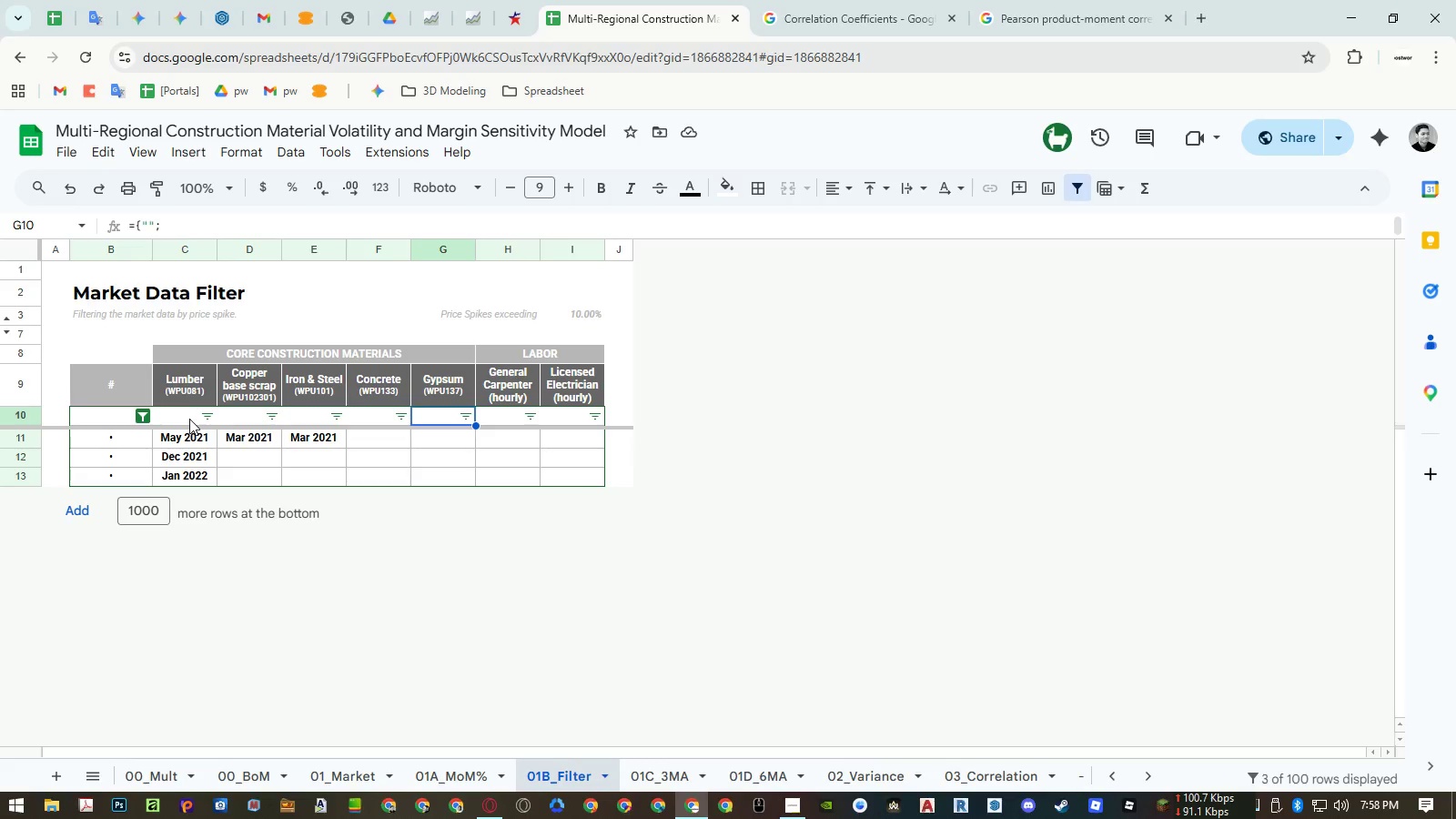 
key(ArrowRight)
 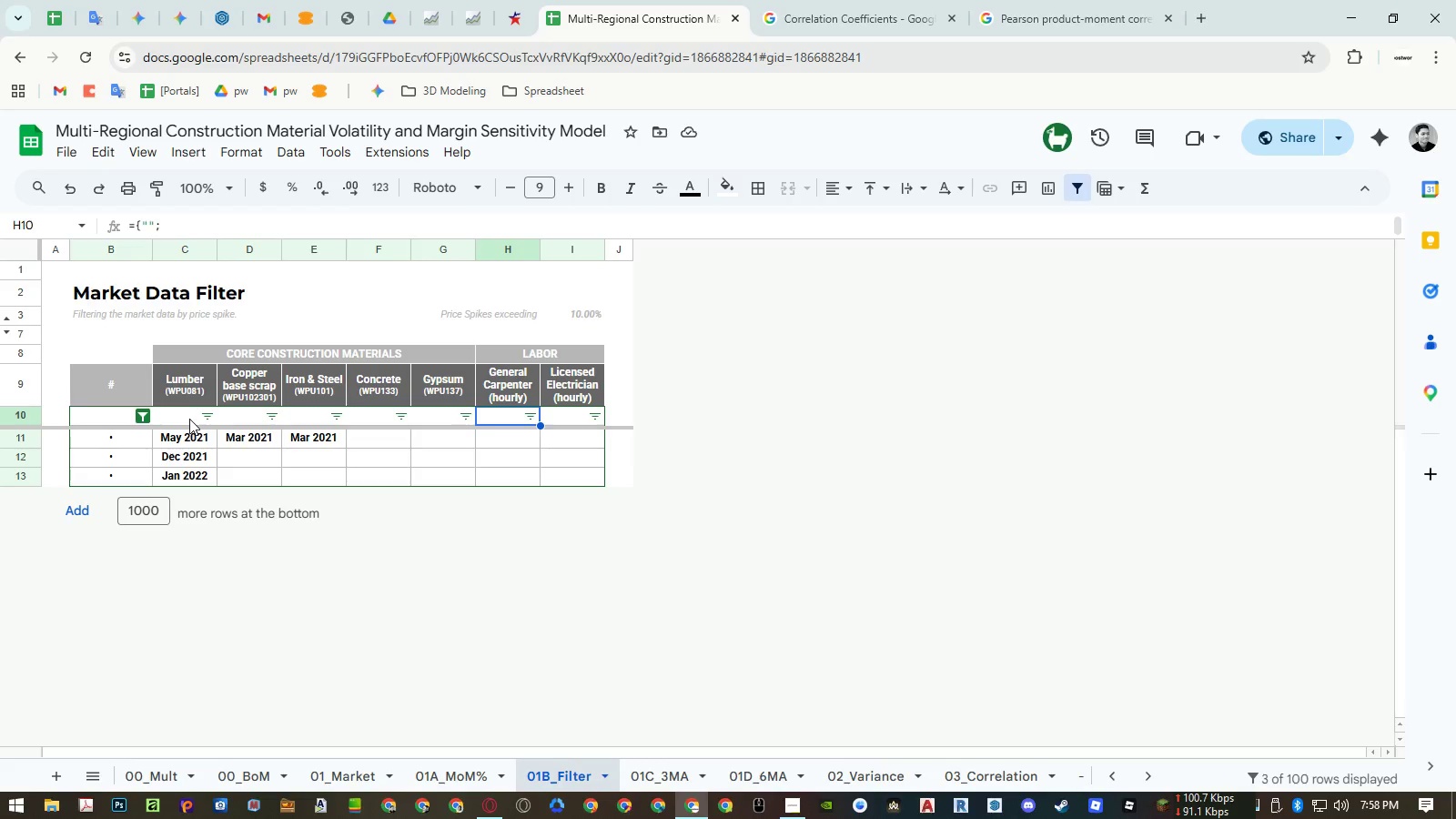 
key(ArrowRight)
 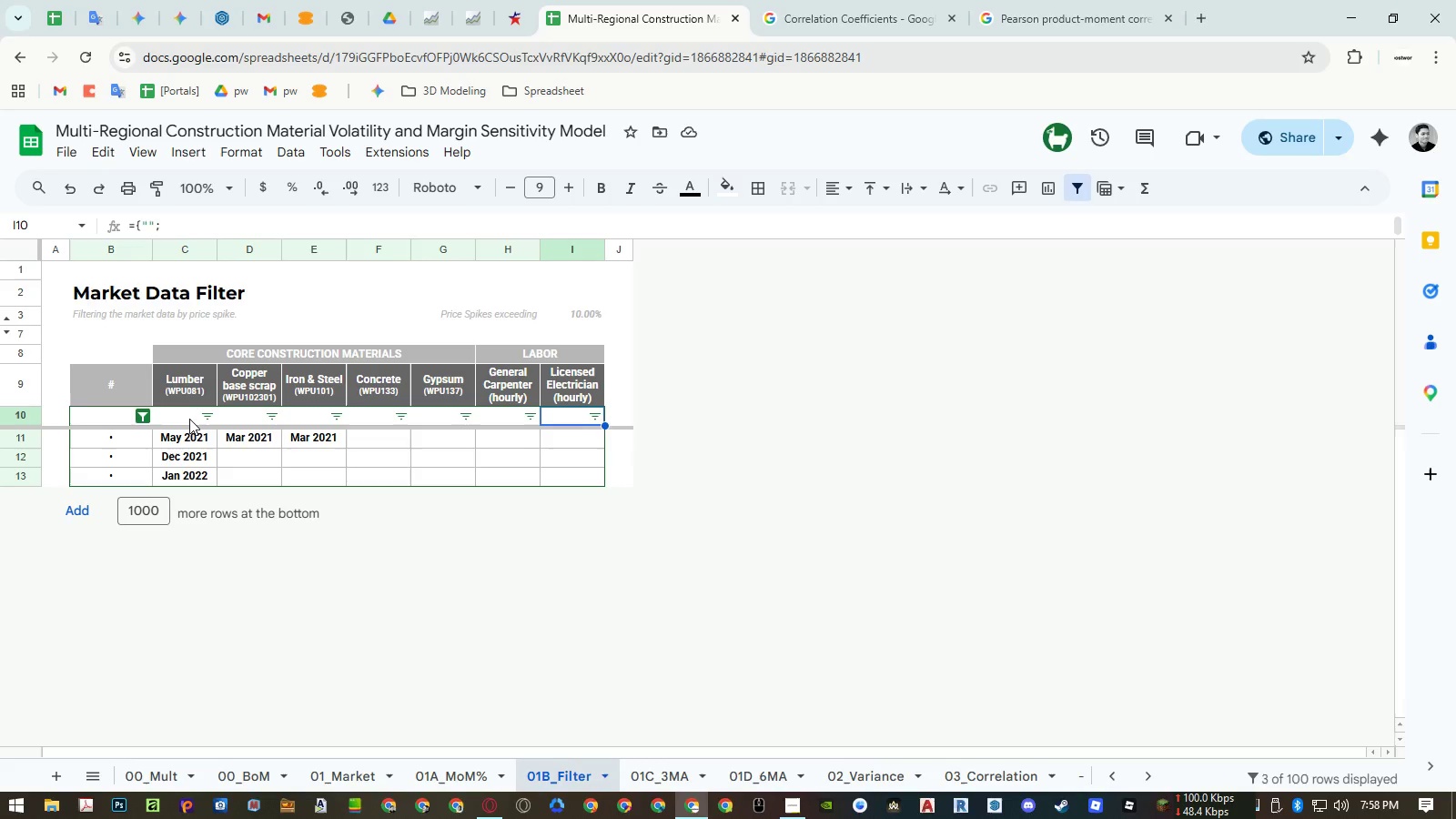 
key(Enter)
 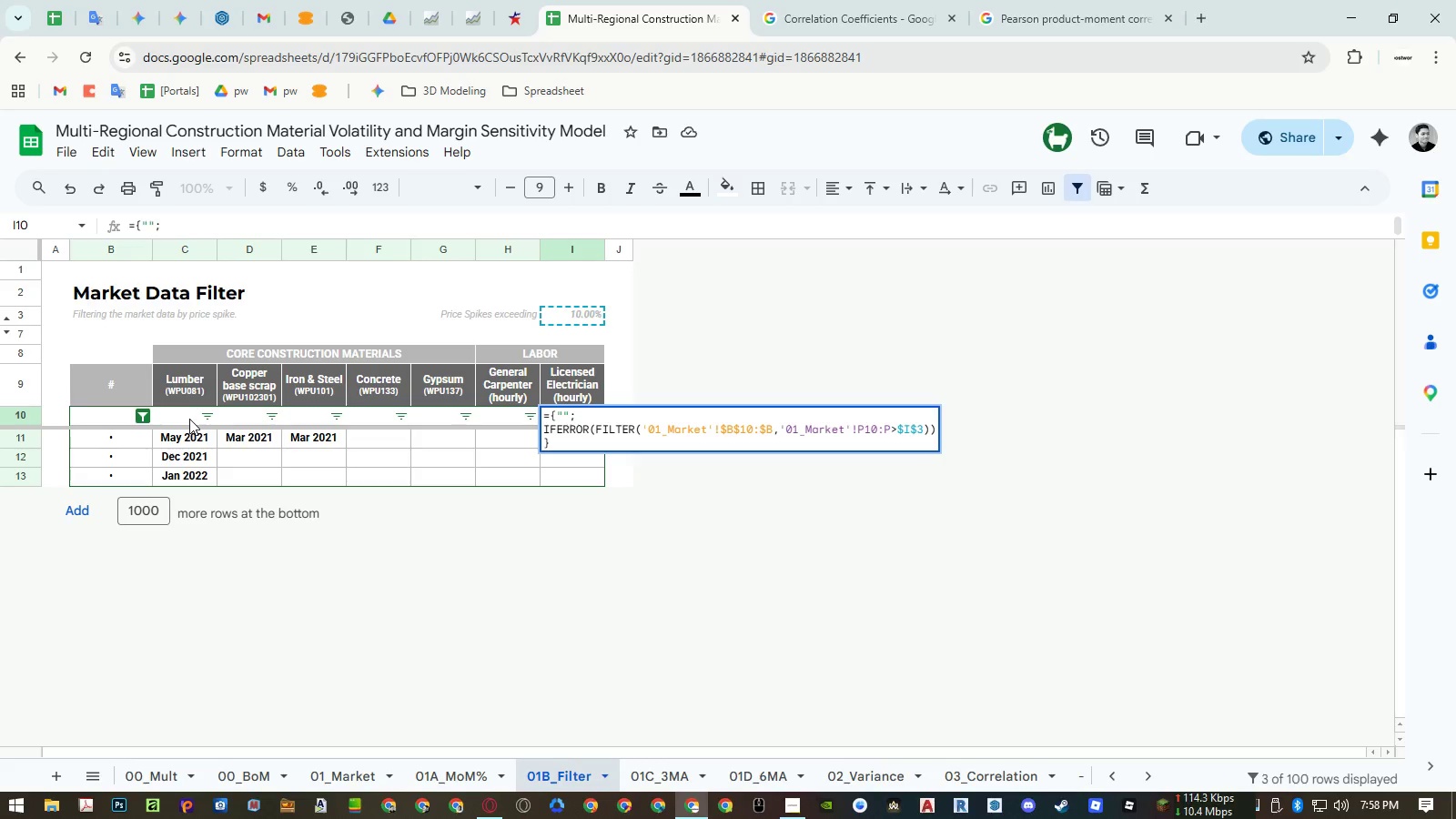 
key(Escape)
 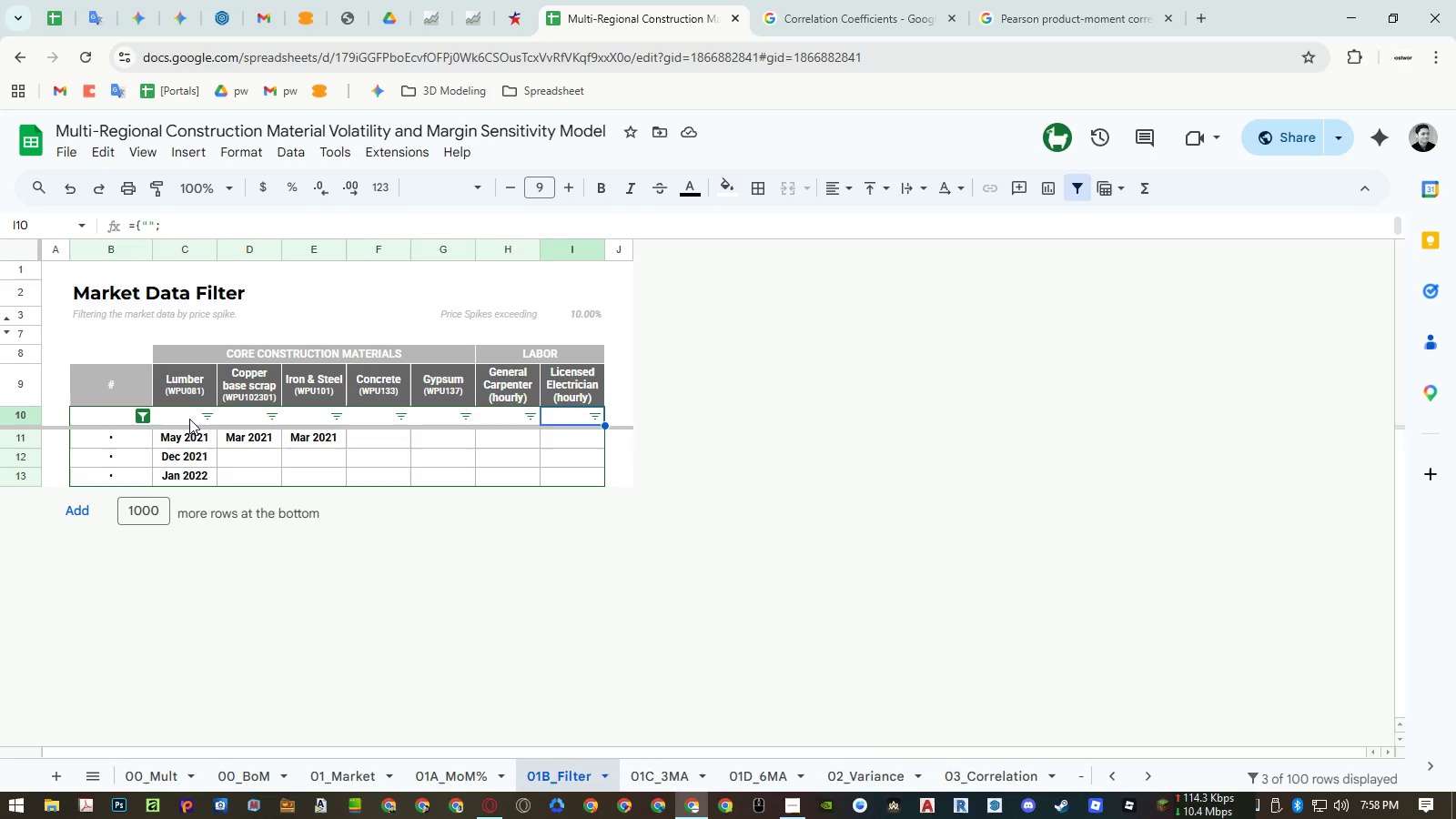 
key(ArrowLeft)
 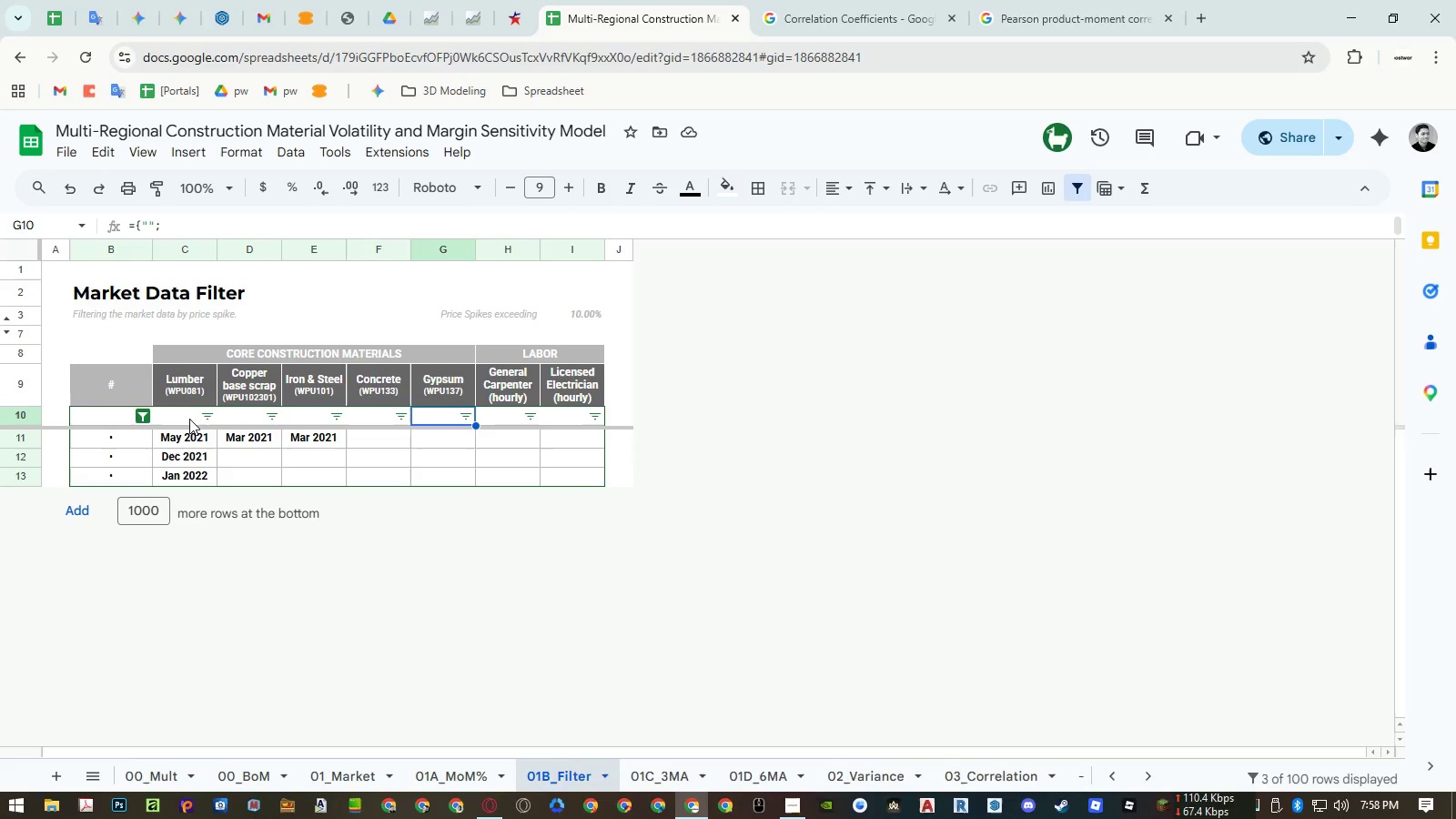 
key(ArrowLeft)
 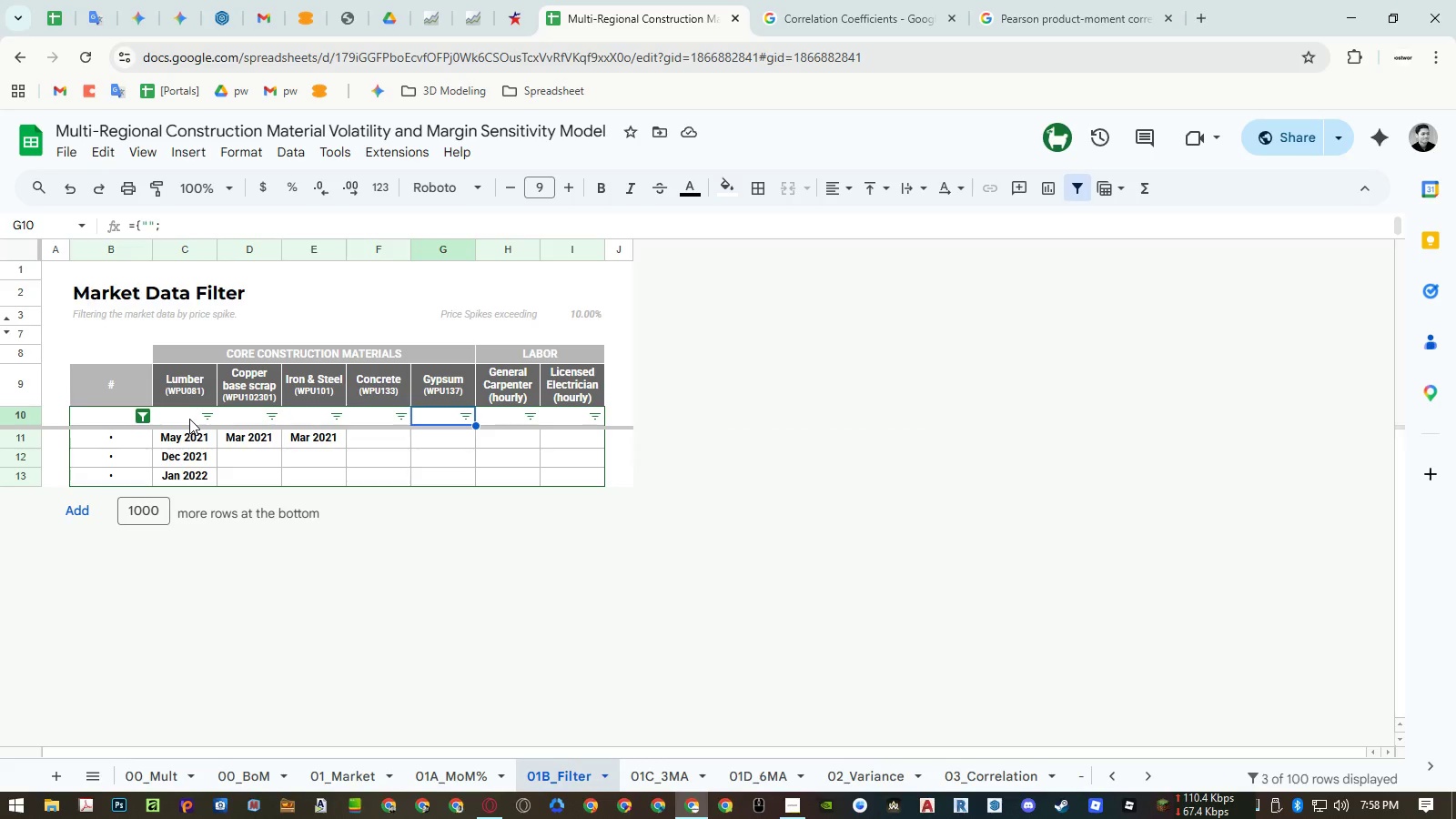 
key(ArrowLeft)
 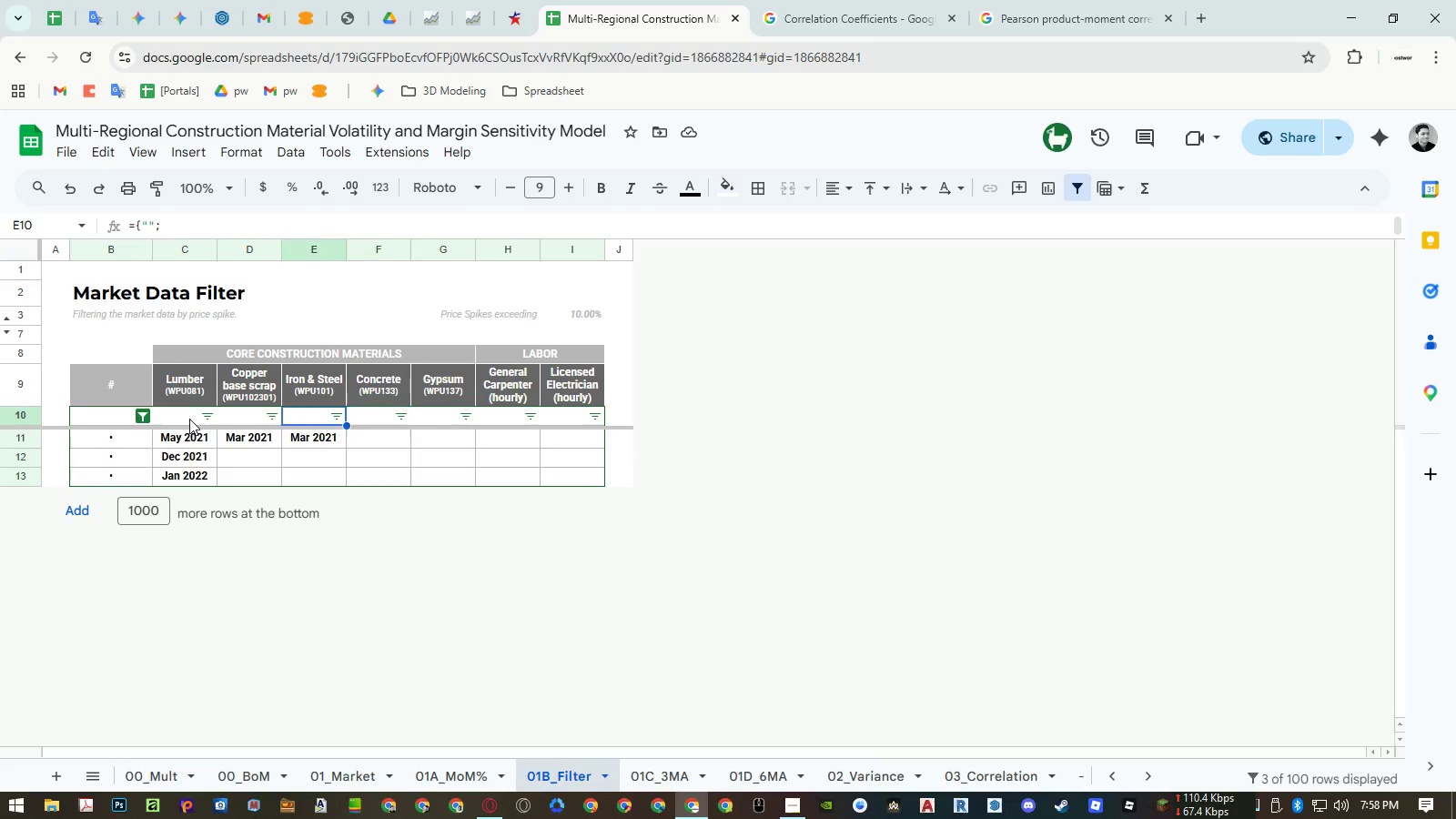 
key(ArrowLeft)
 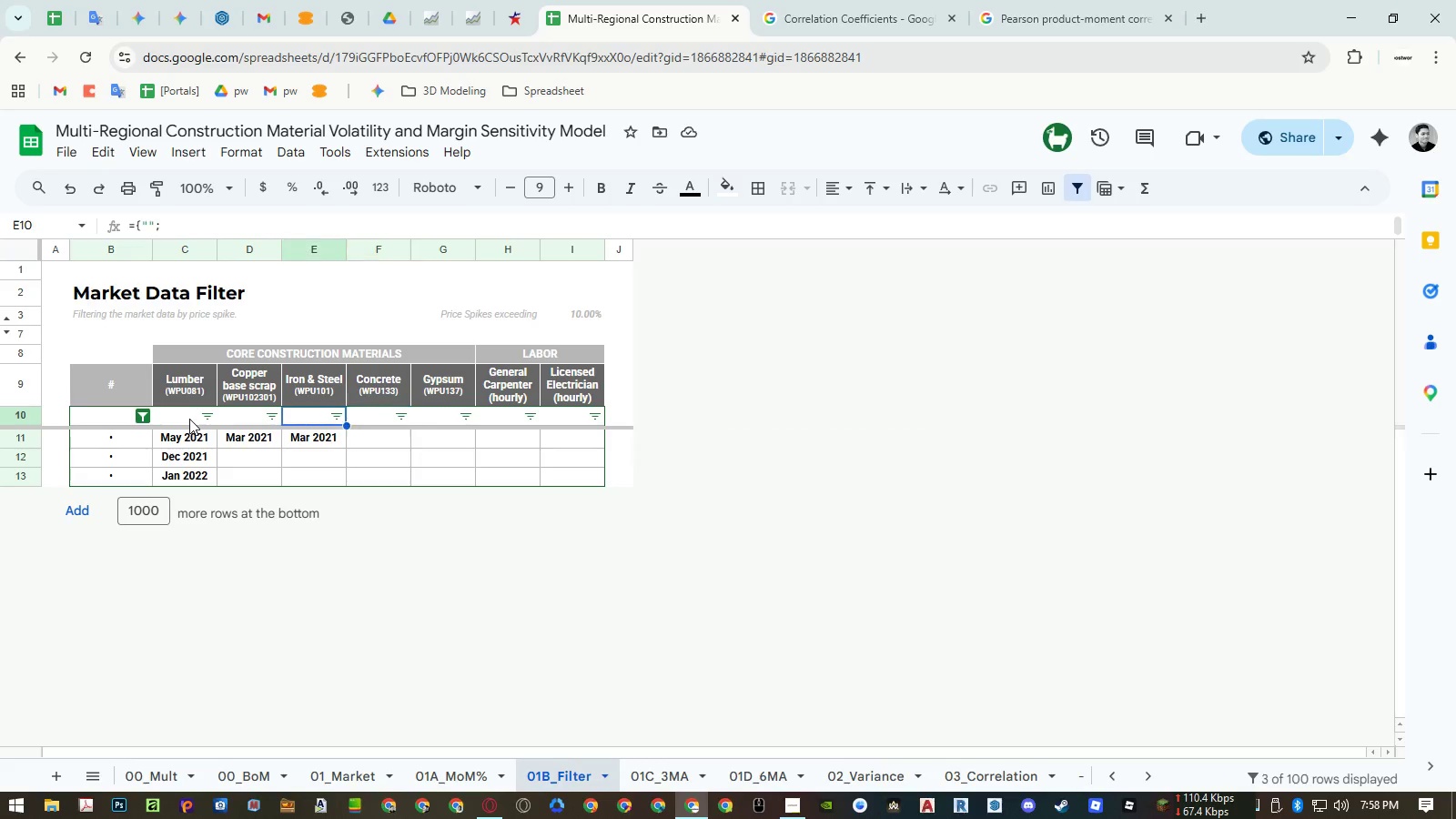 
key(ArrowLeft)
 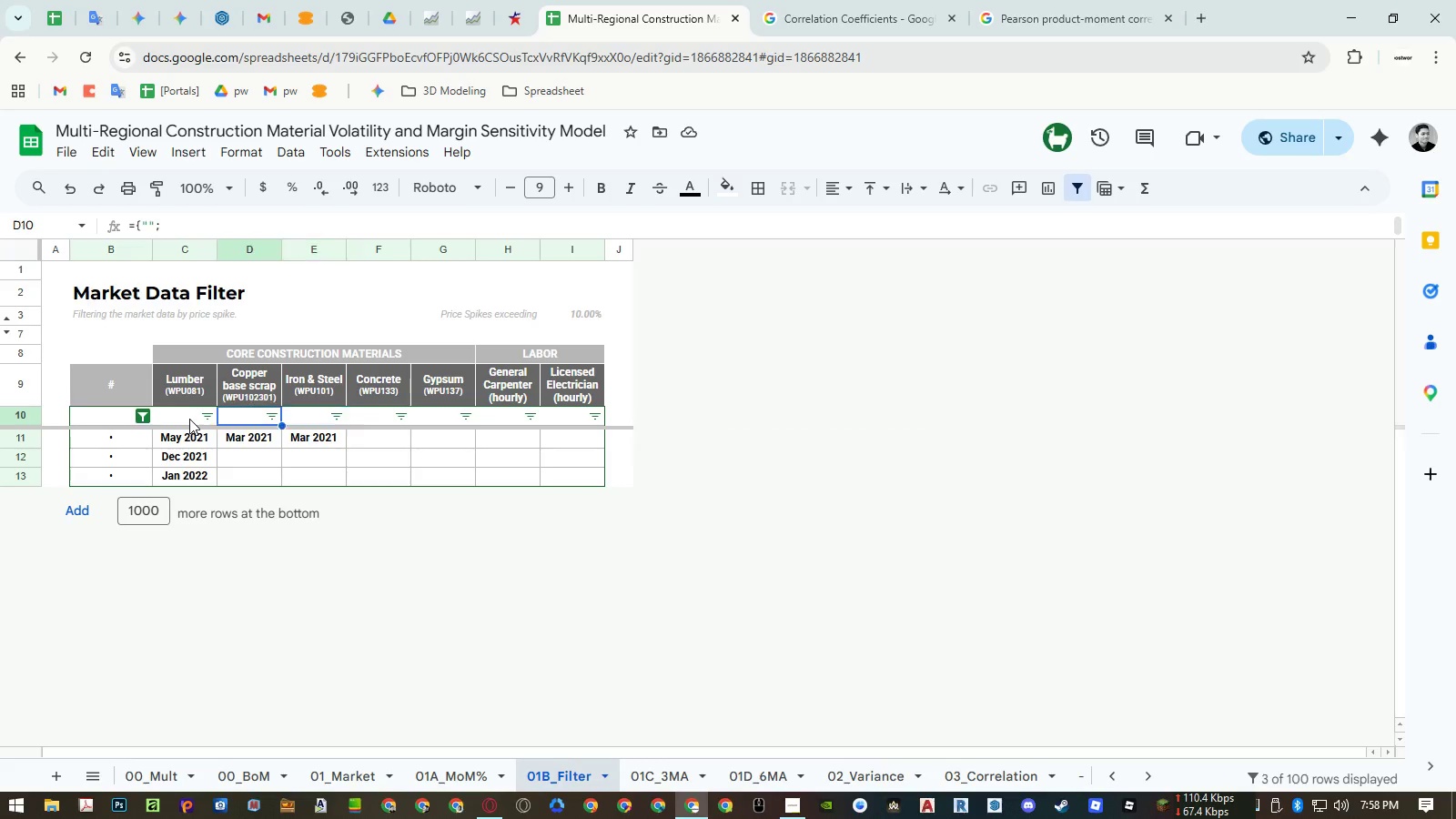 
key(ArrowLeft)
 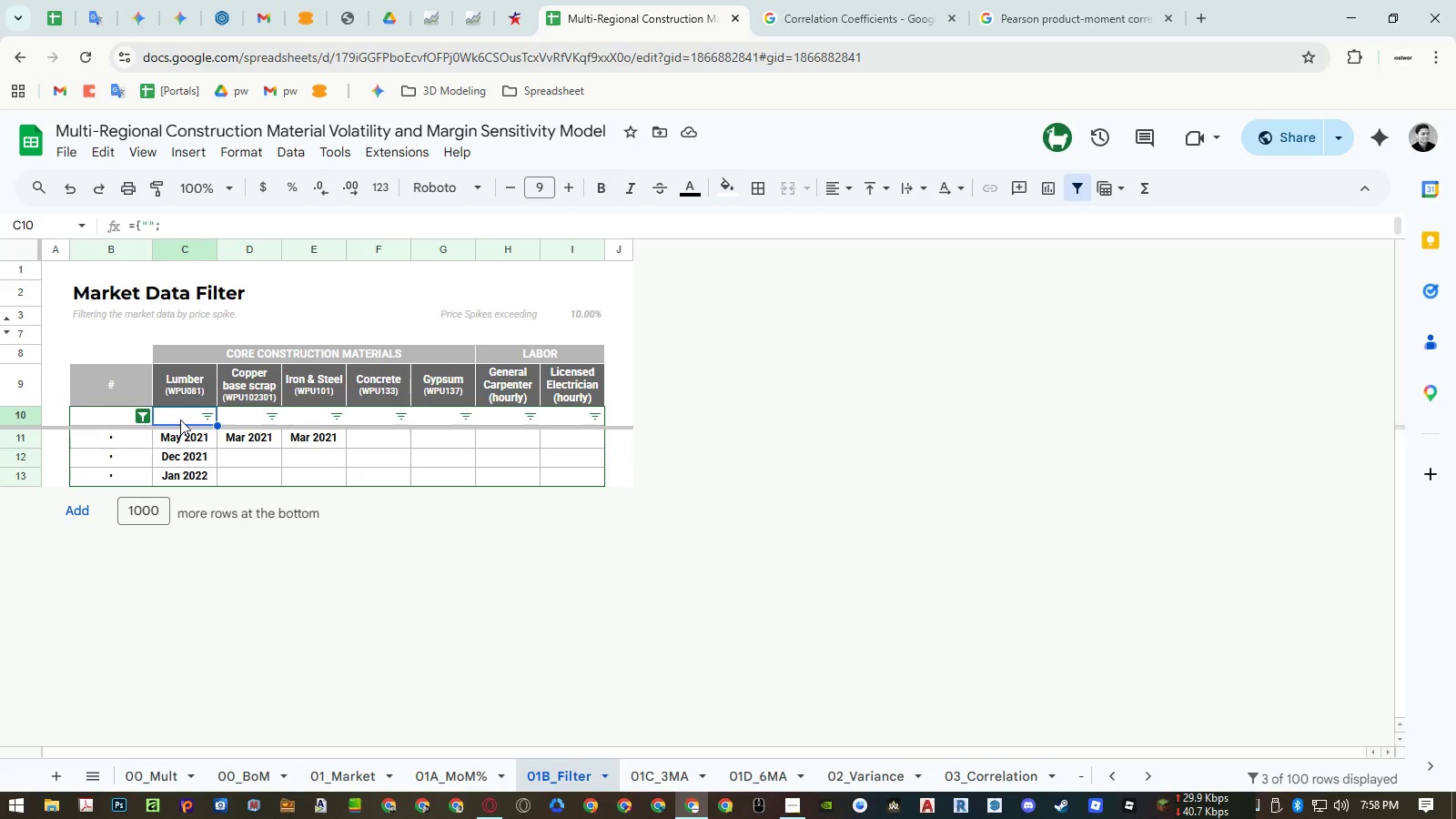 
double_click([185, 420])
 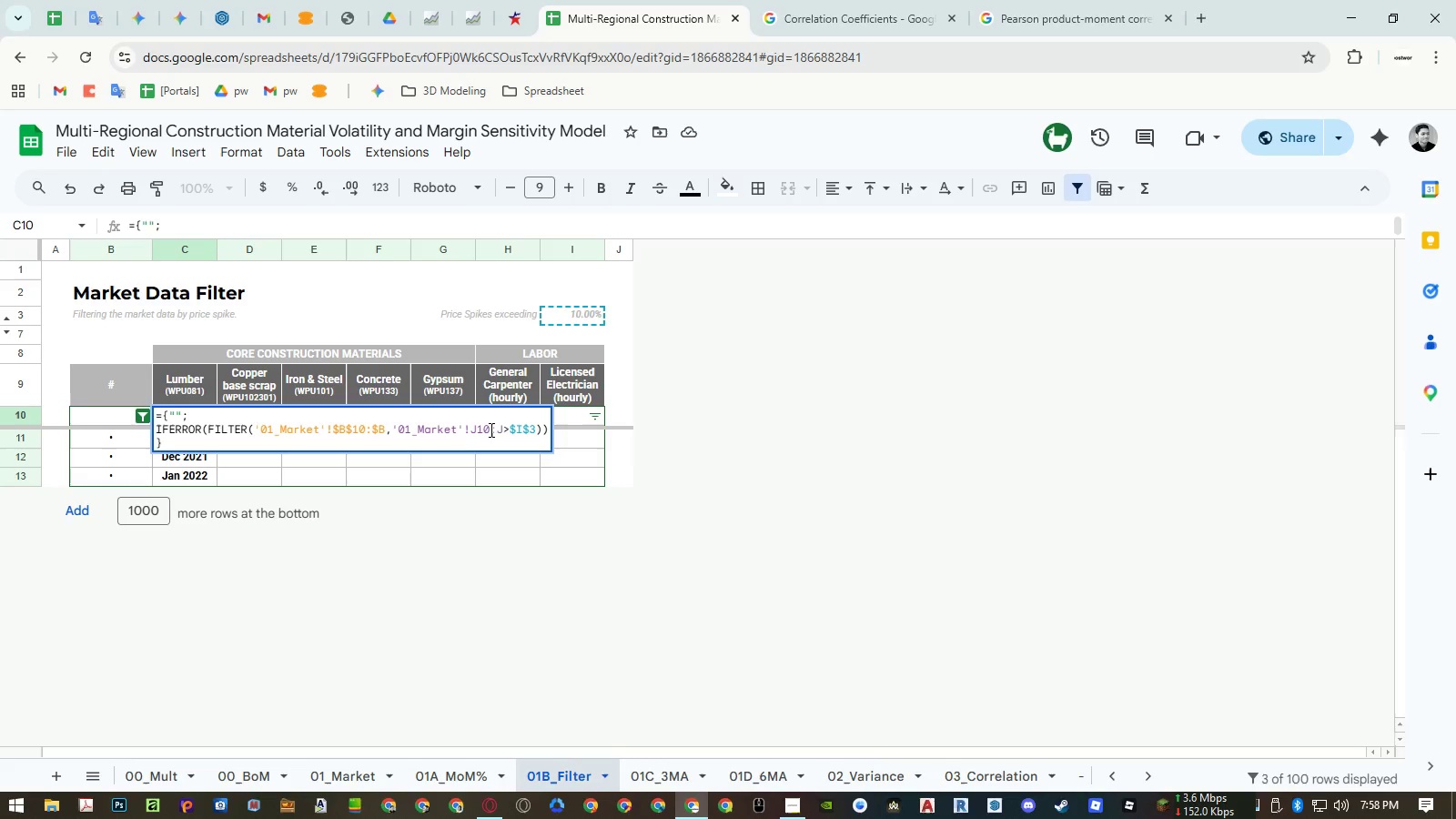 
left_click_drag(start_coordinate=[495, 430], to_coordinate=[501, 430])
 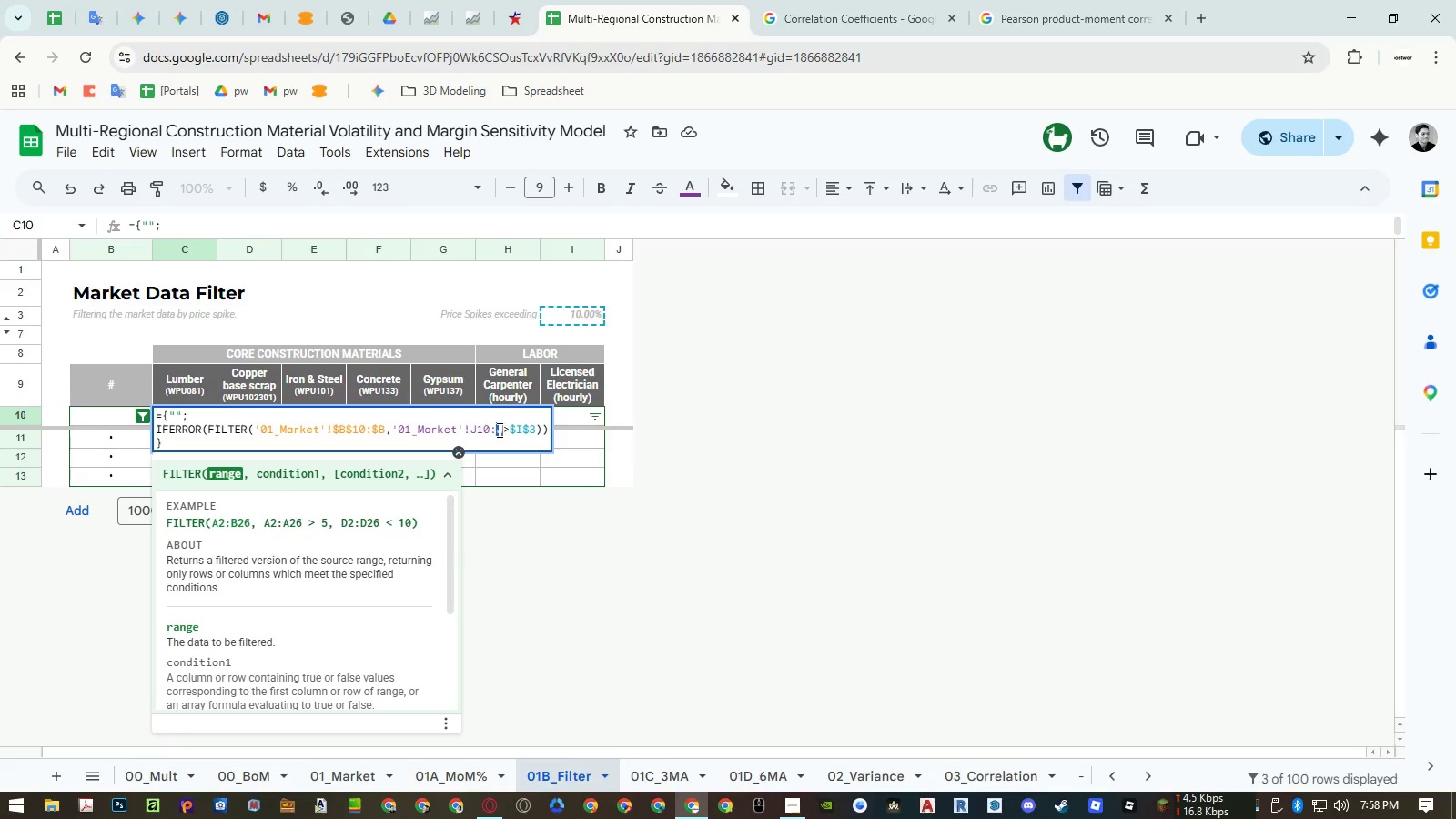 
key(Shift+P)
 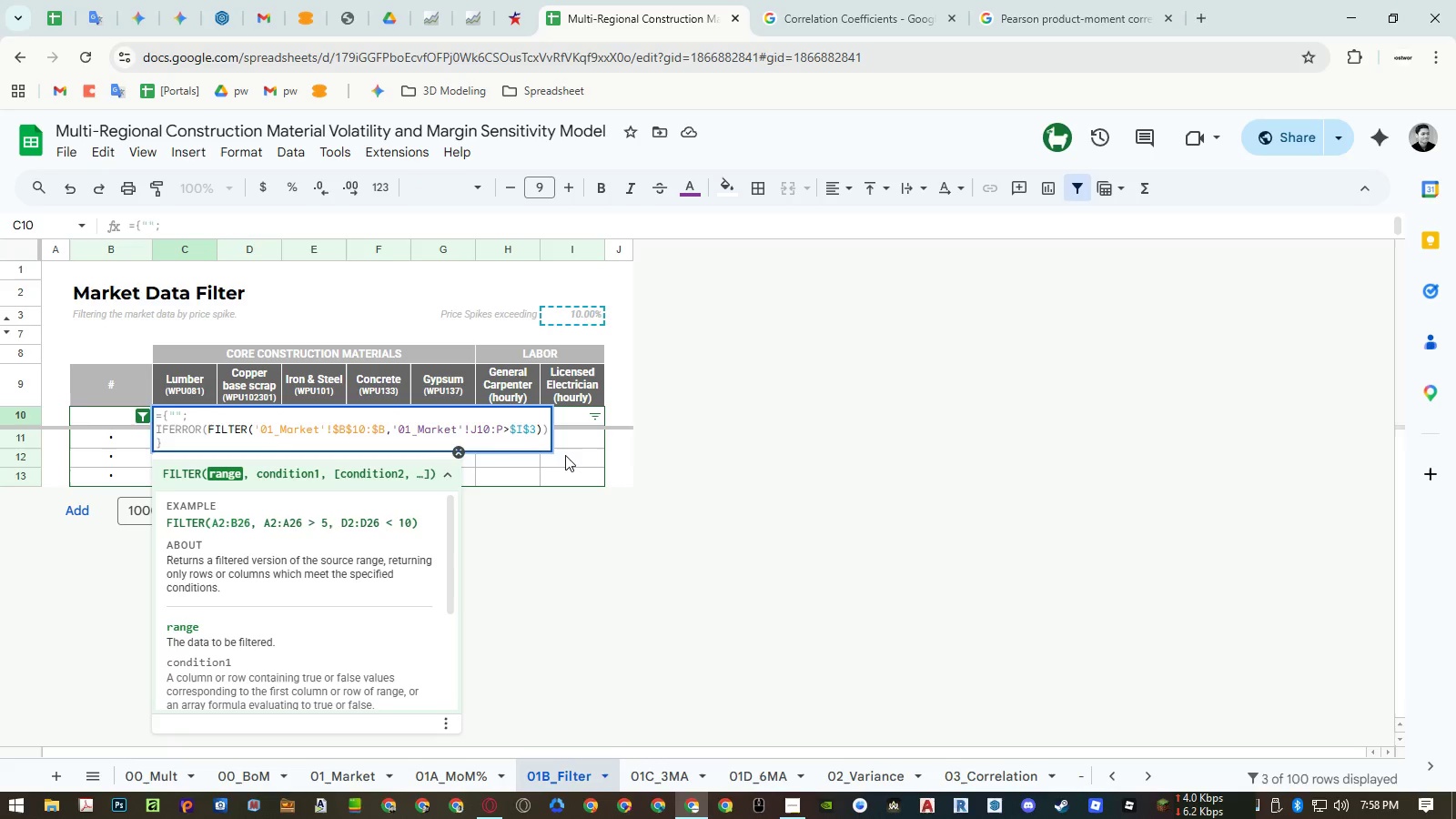 
key(Enter)
 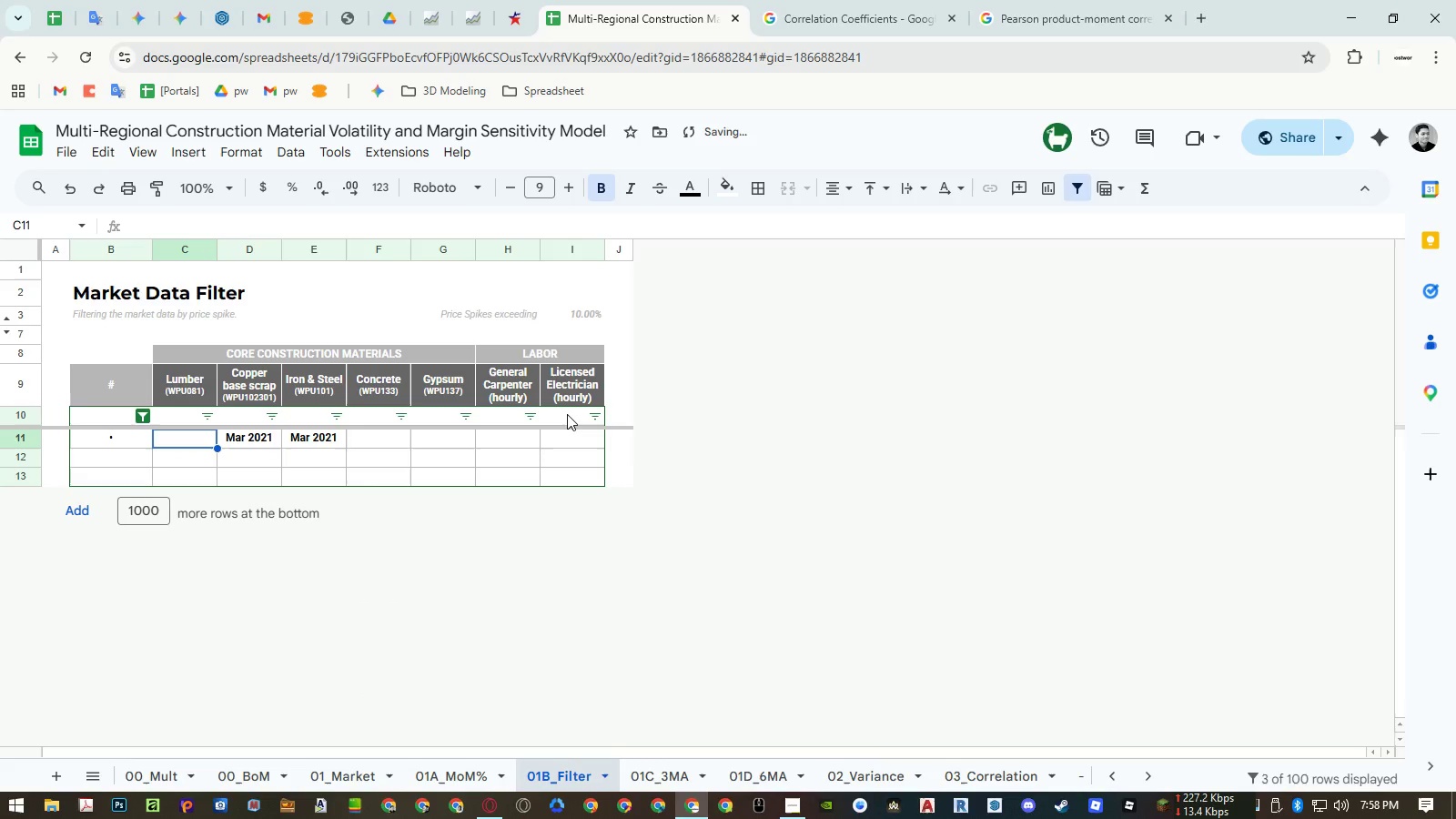 
left_click([567, 414])
 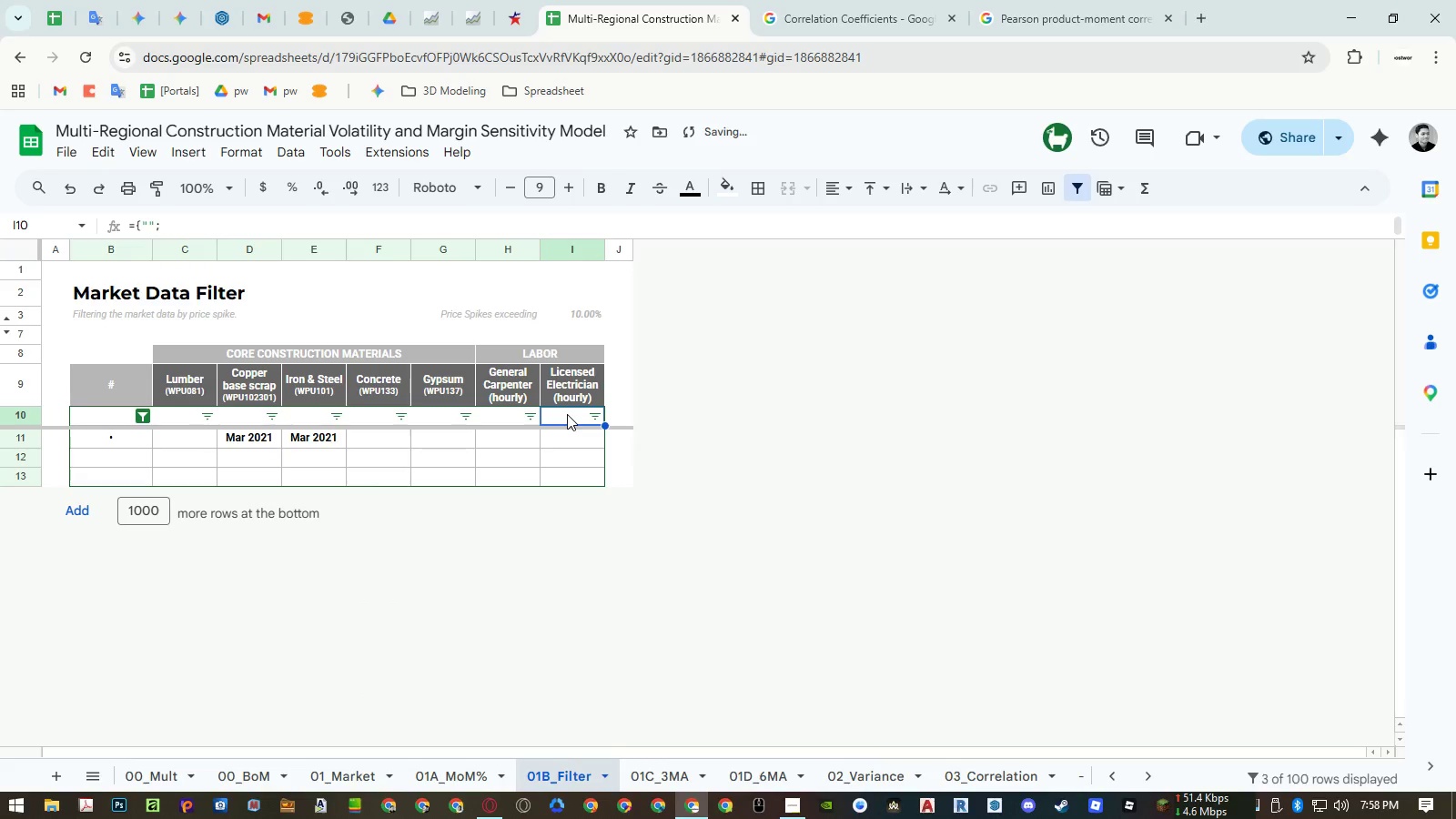 
left_click_drag(start_coordinate=[567, 414], to_coordinate=[250, 414])
 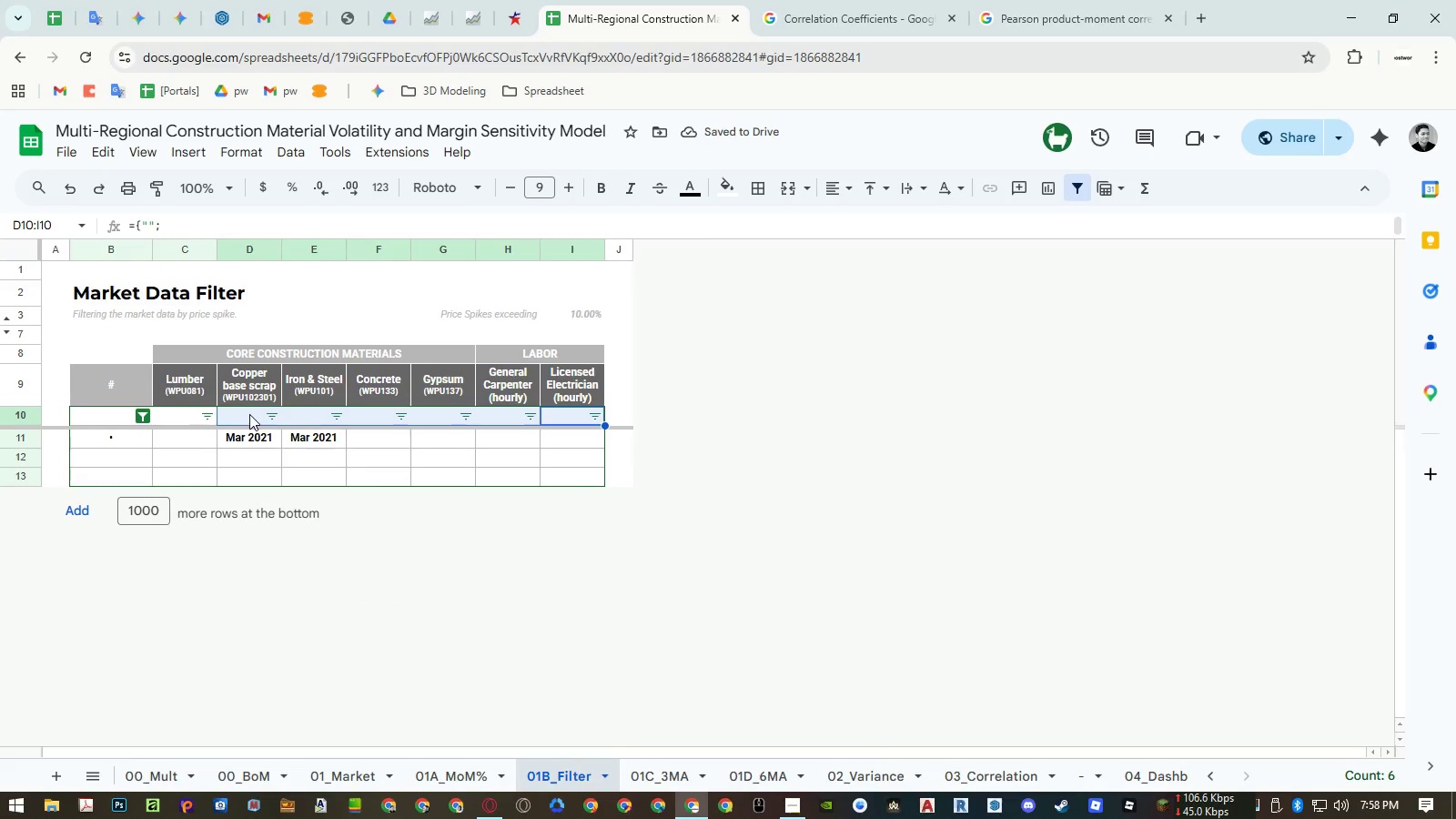 
key(Delete)
 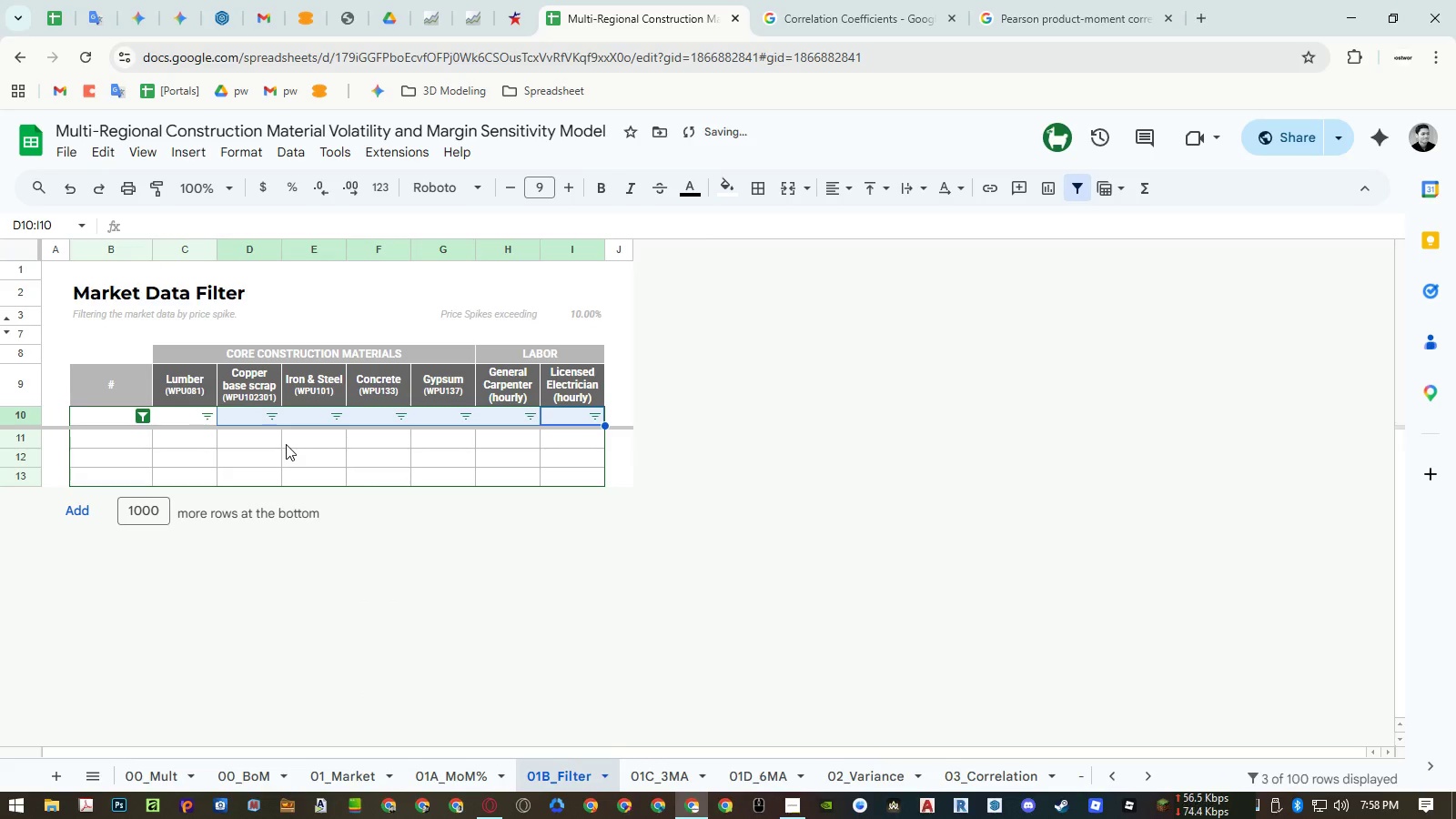 
key(Control+Z)
 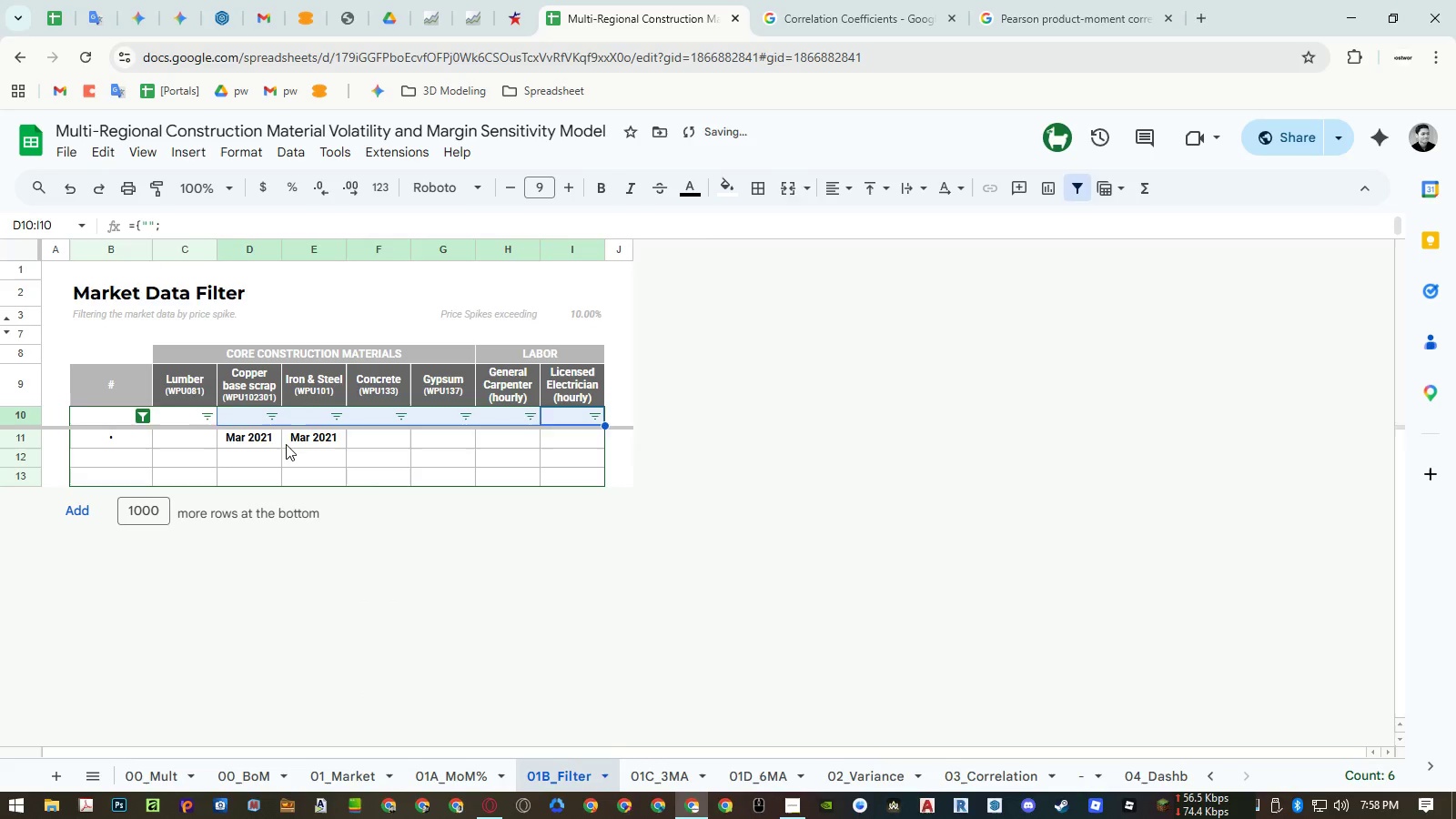 
key(Control+Z)
 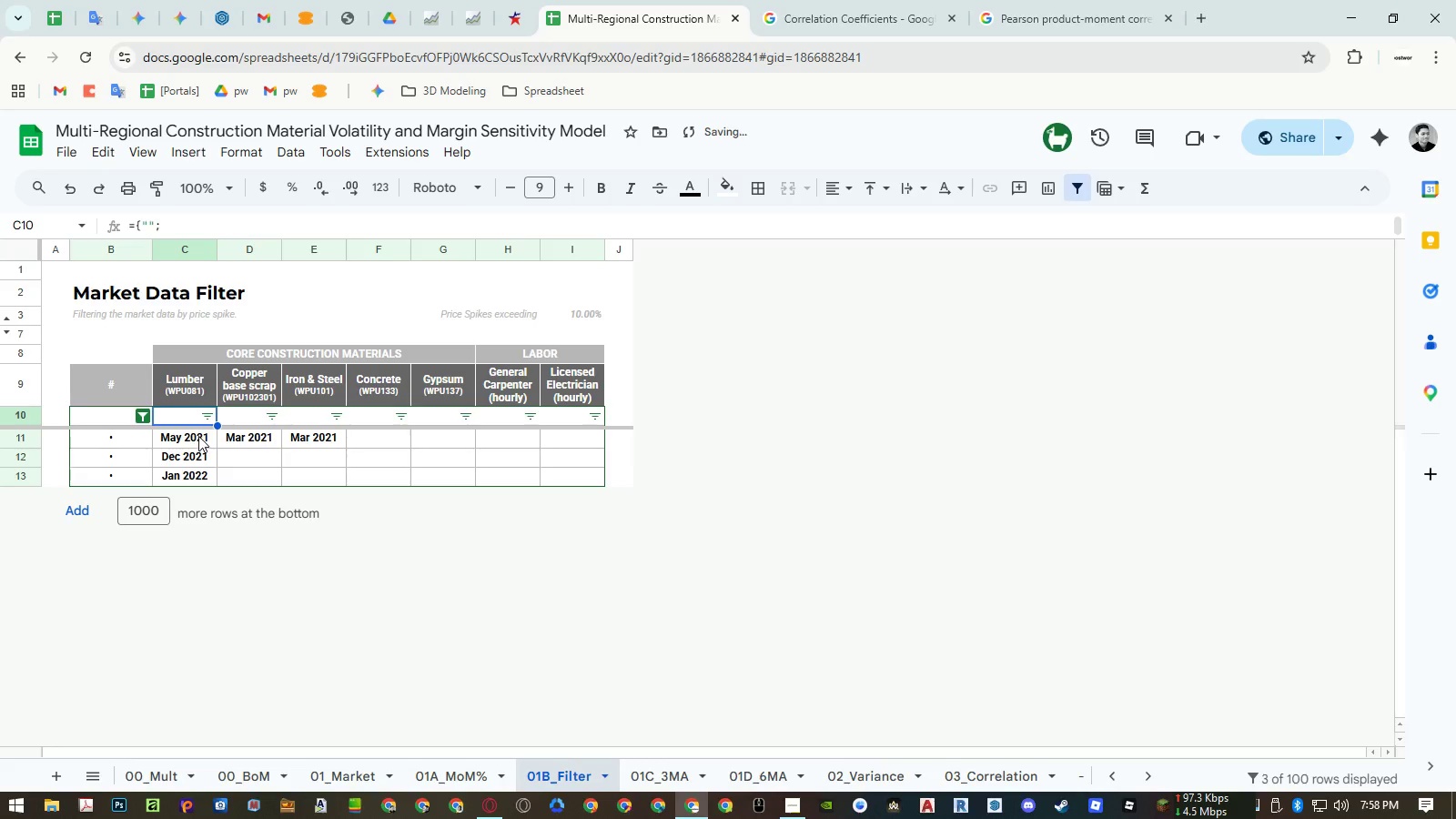 
key(Control+Y)
 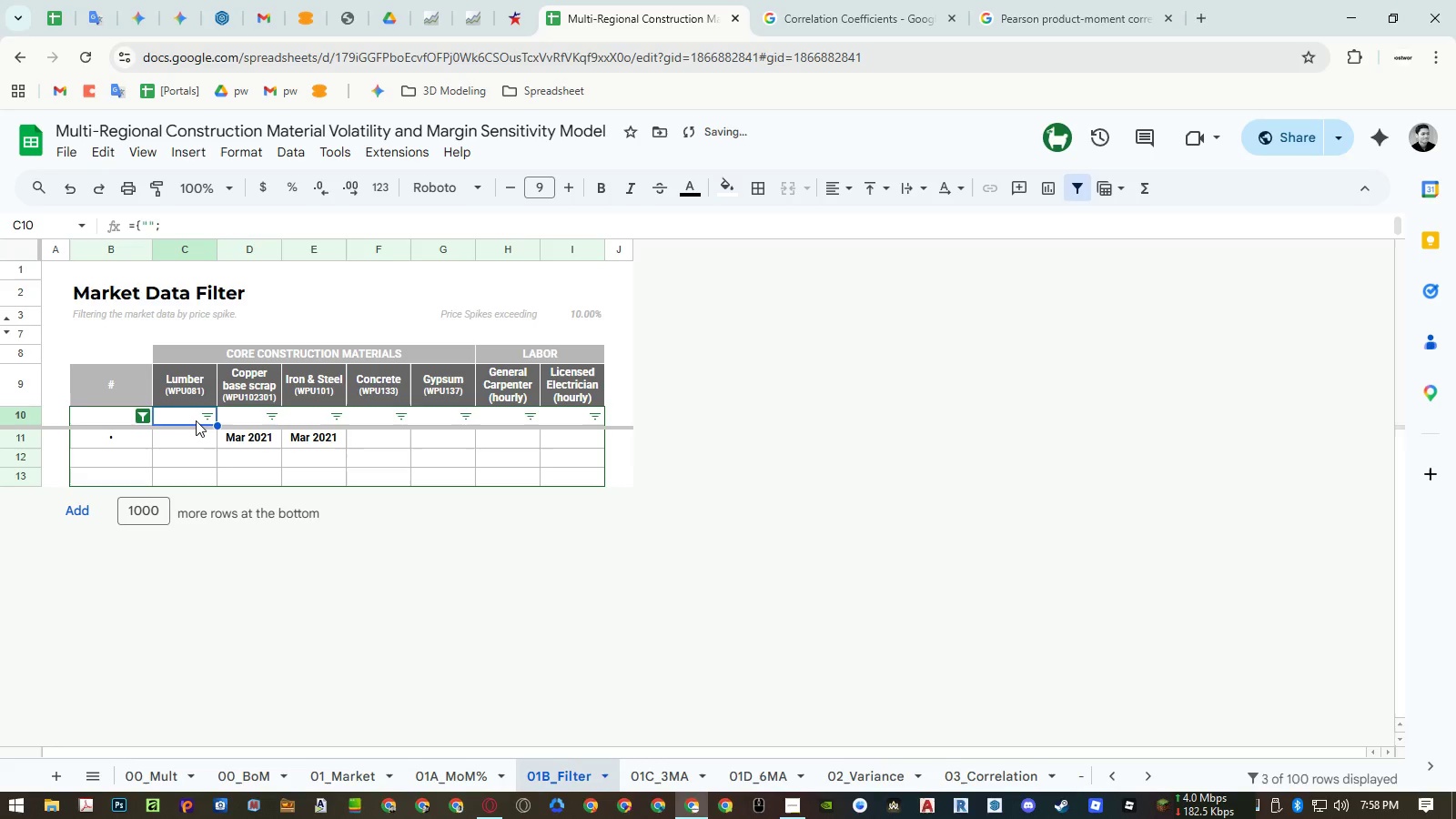 
key(Control+Z)
 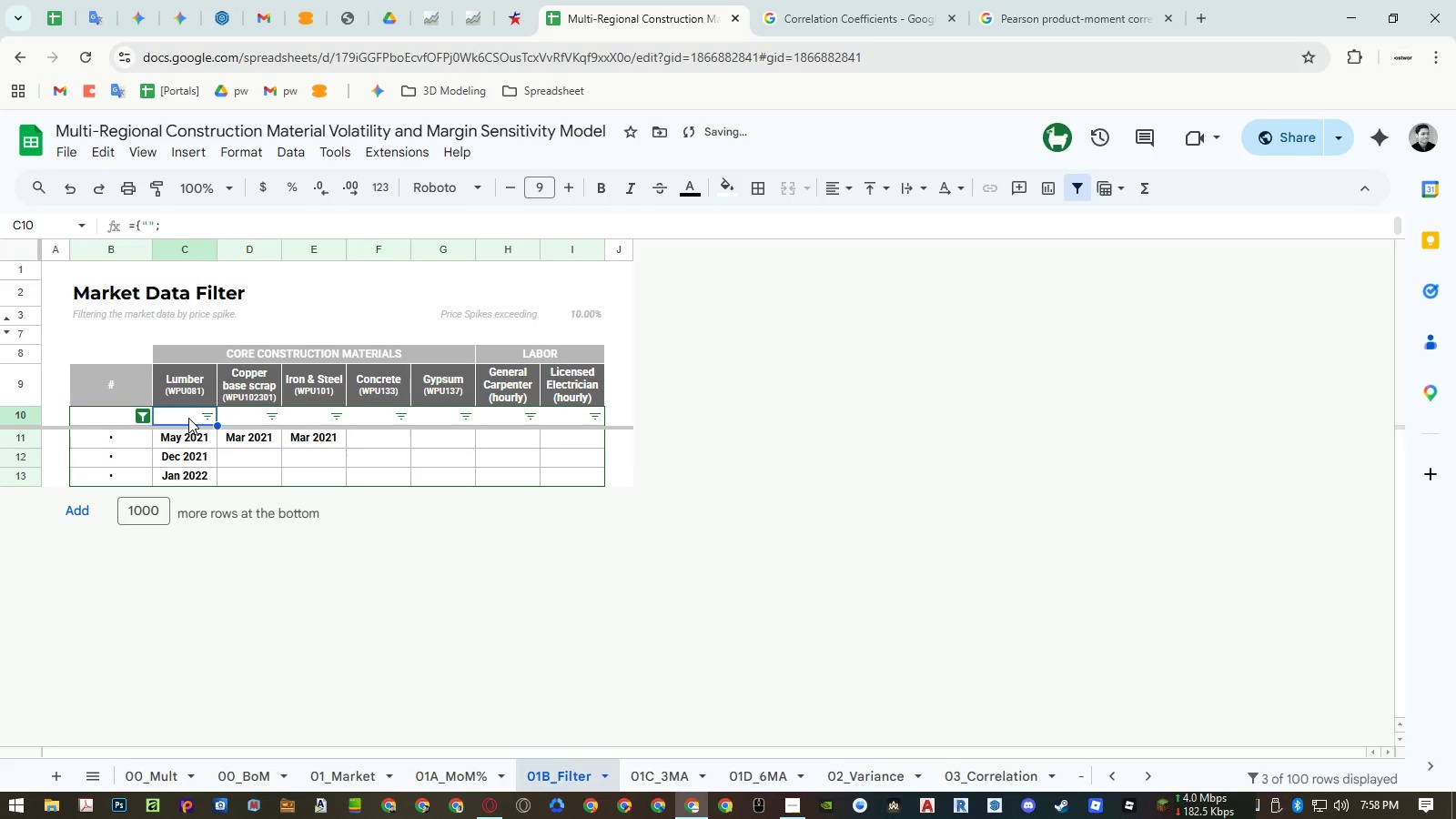 
double_click([188, 418])
 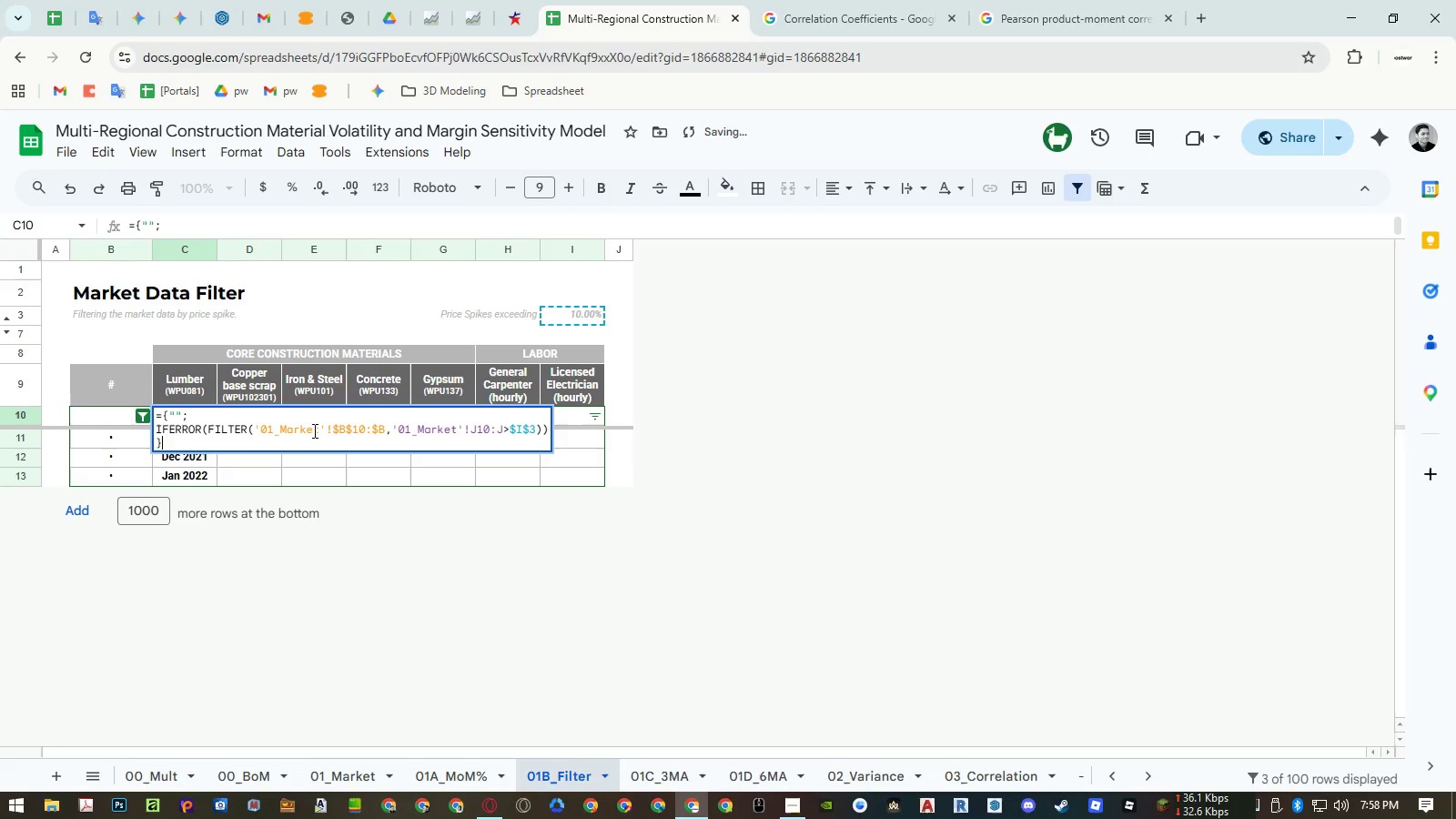 
key(Escape)
 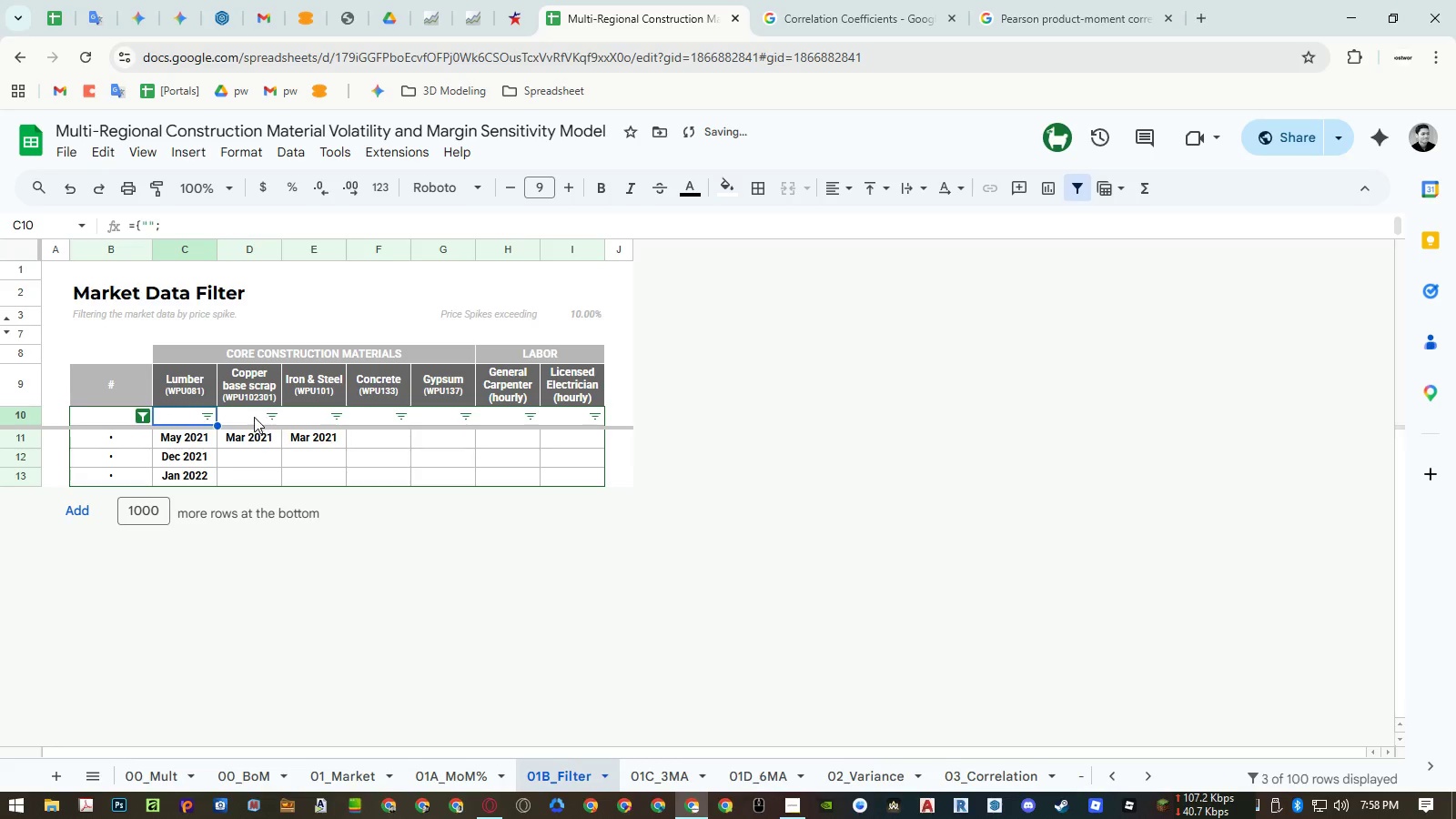 
double_click([253, 417])
 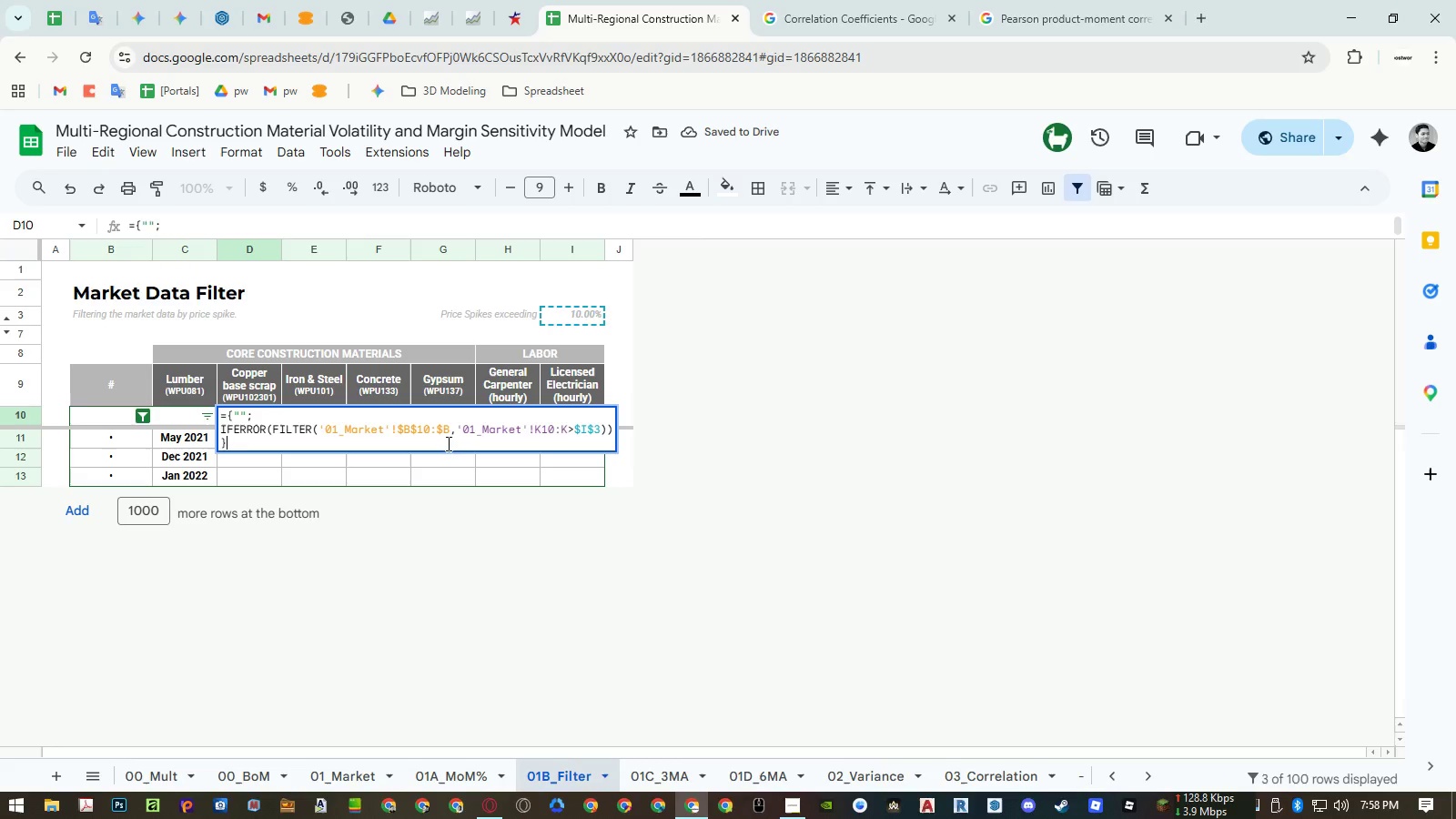 
key(Escape)
 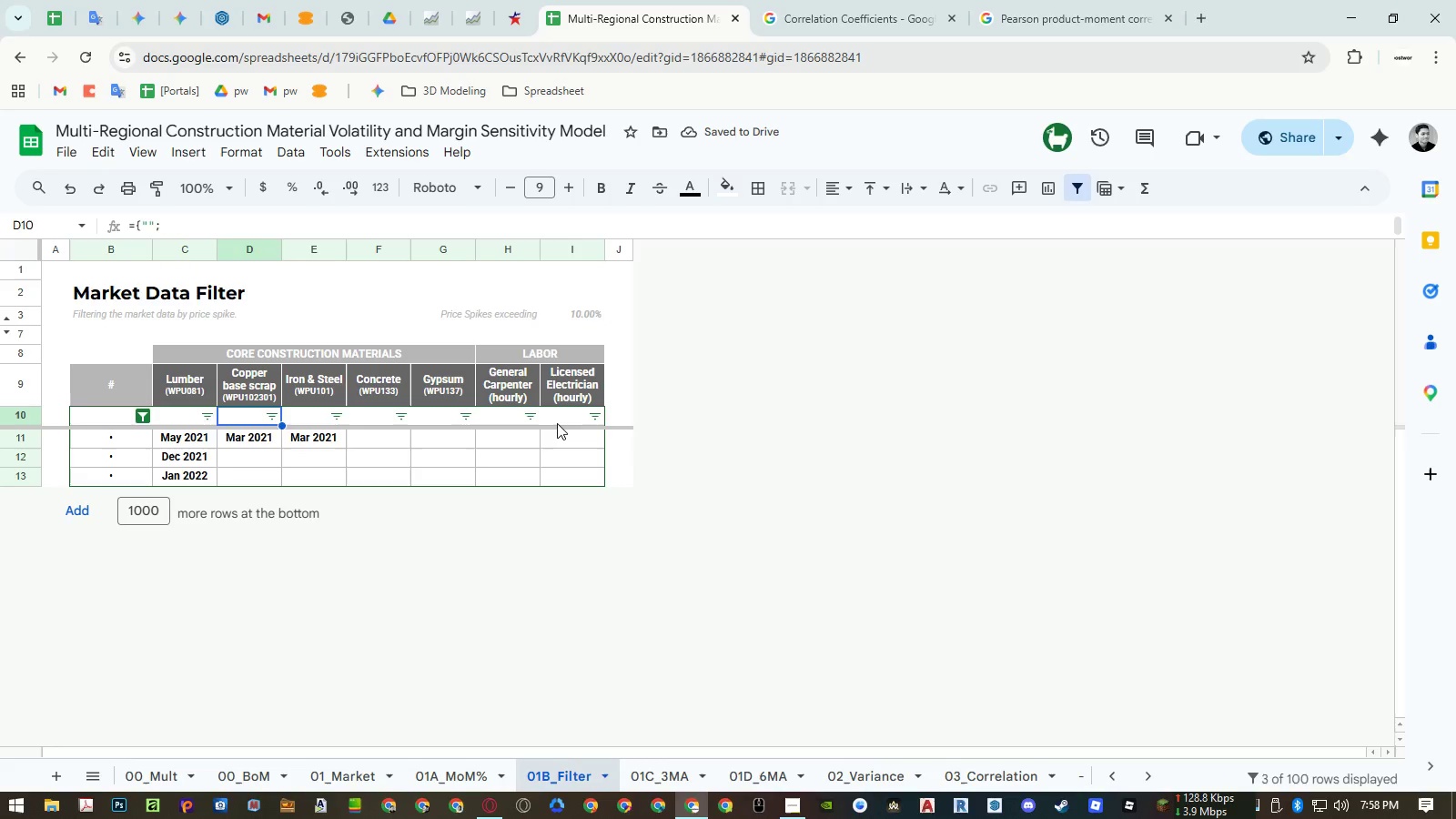 
double_click([557, 423])
 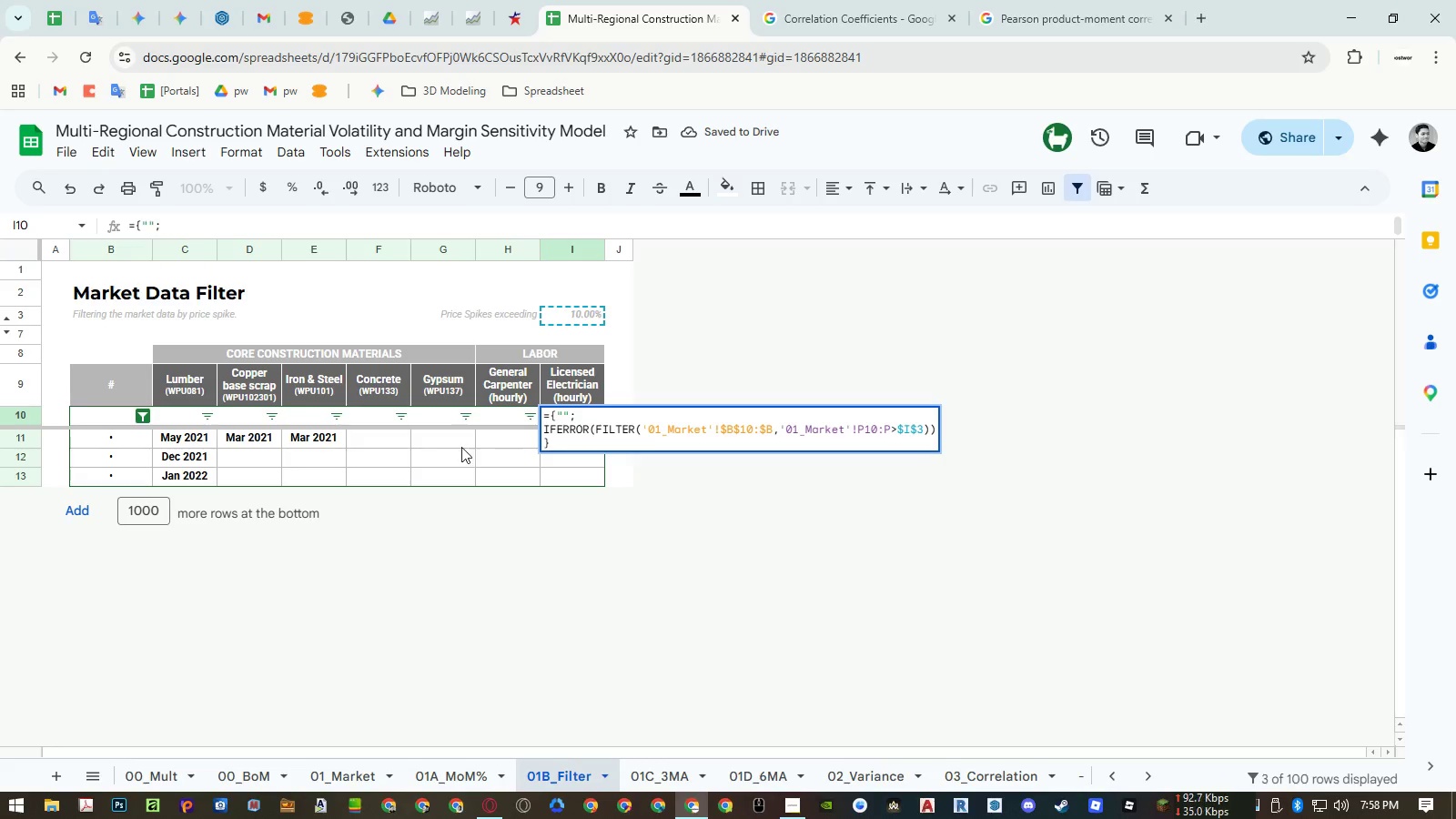 
key(Escape)
 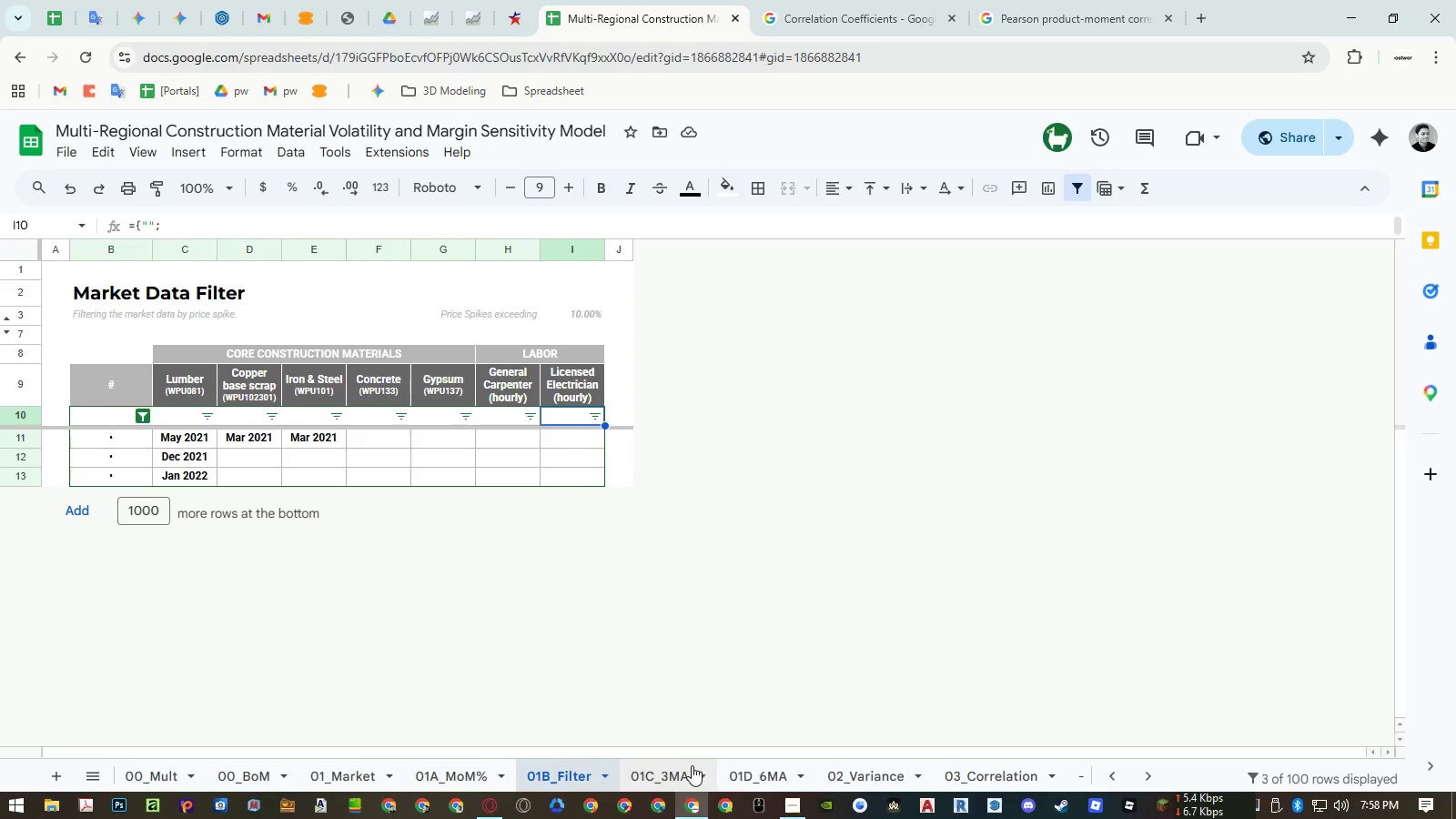 
left_click([675, 766])
 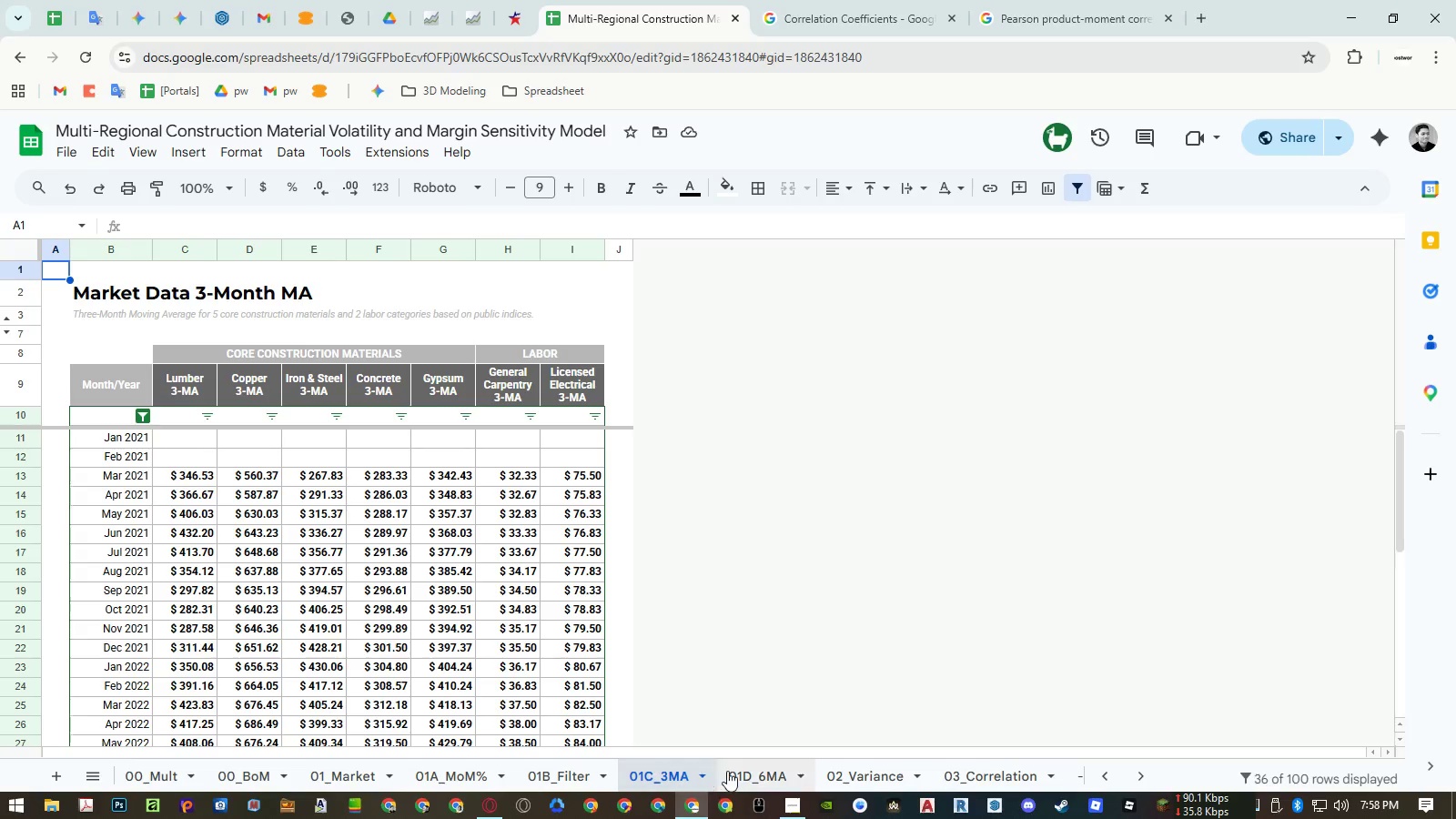 
left_click([740, 772])
 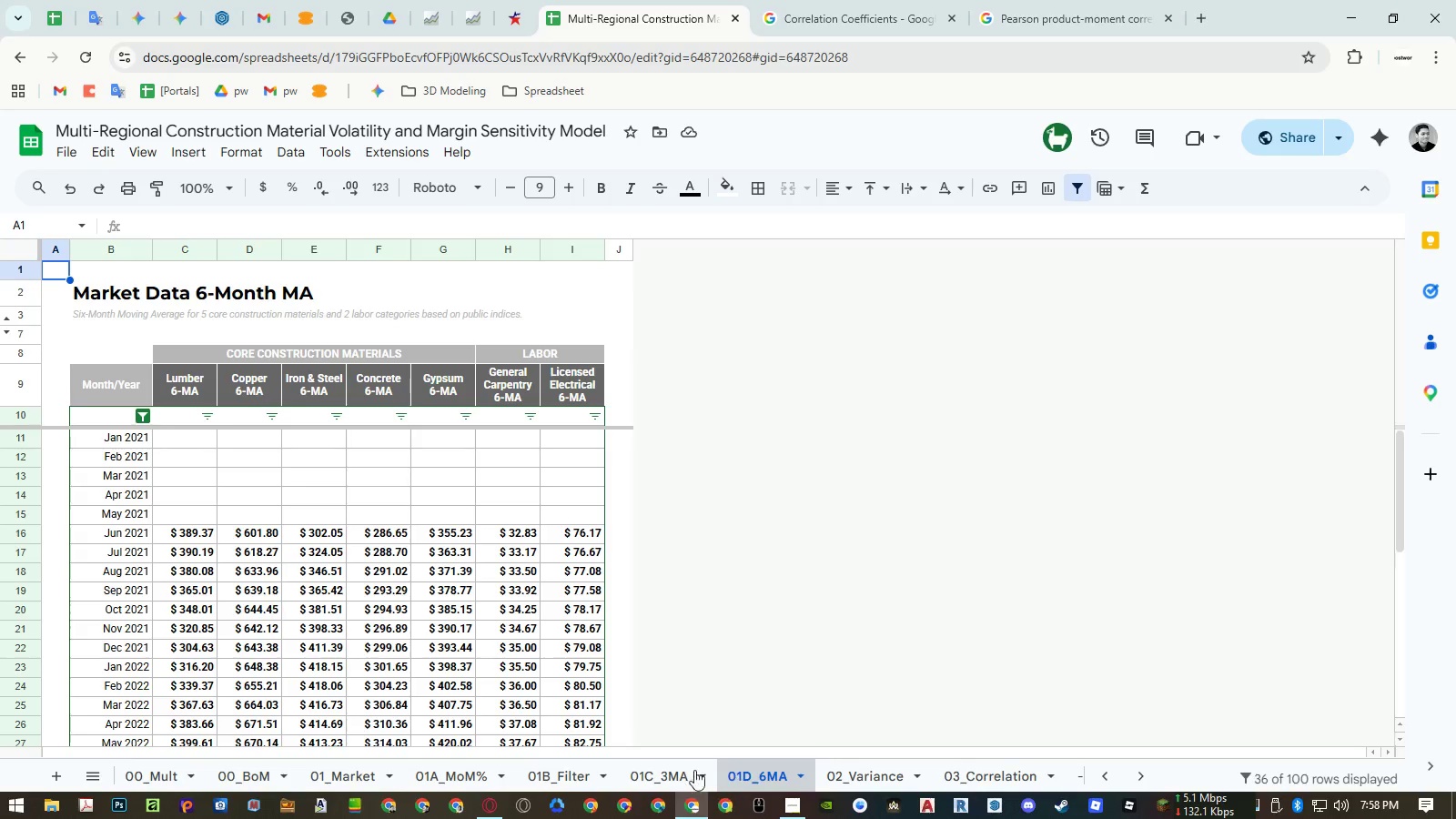 
left_click([331, 770])
 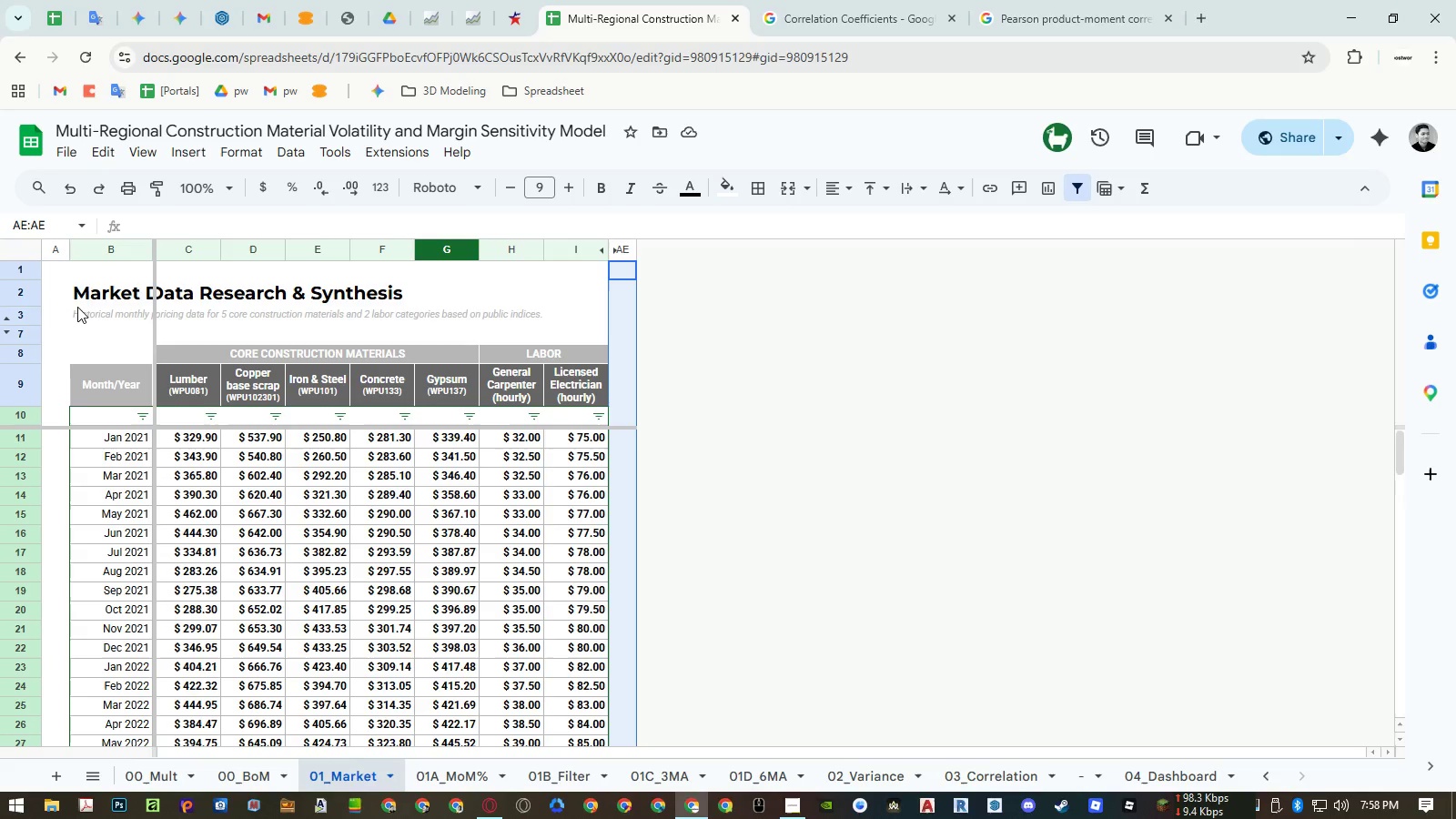 
left_click_drag(start_coordinate=[81, 300], to_coordinate=[81, 311])
 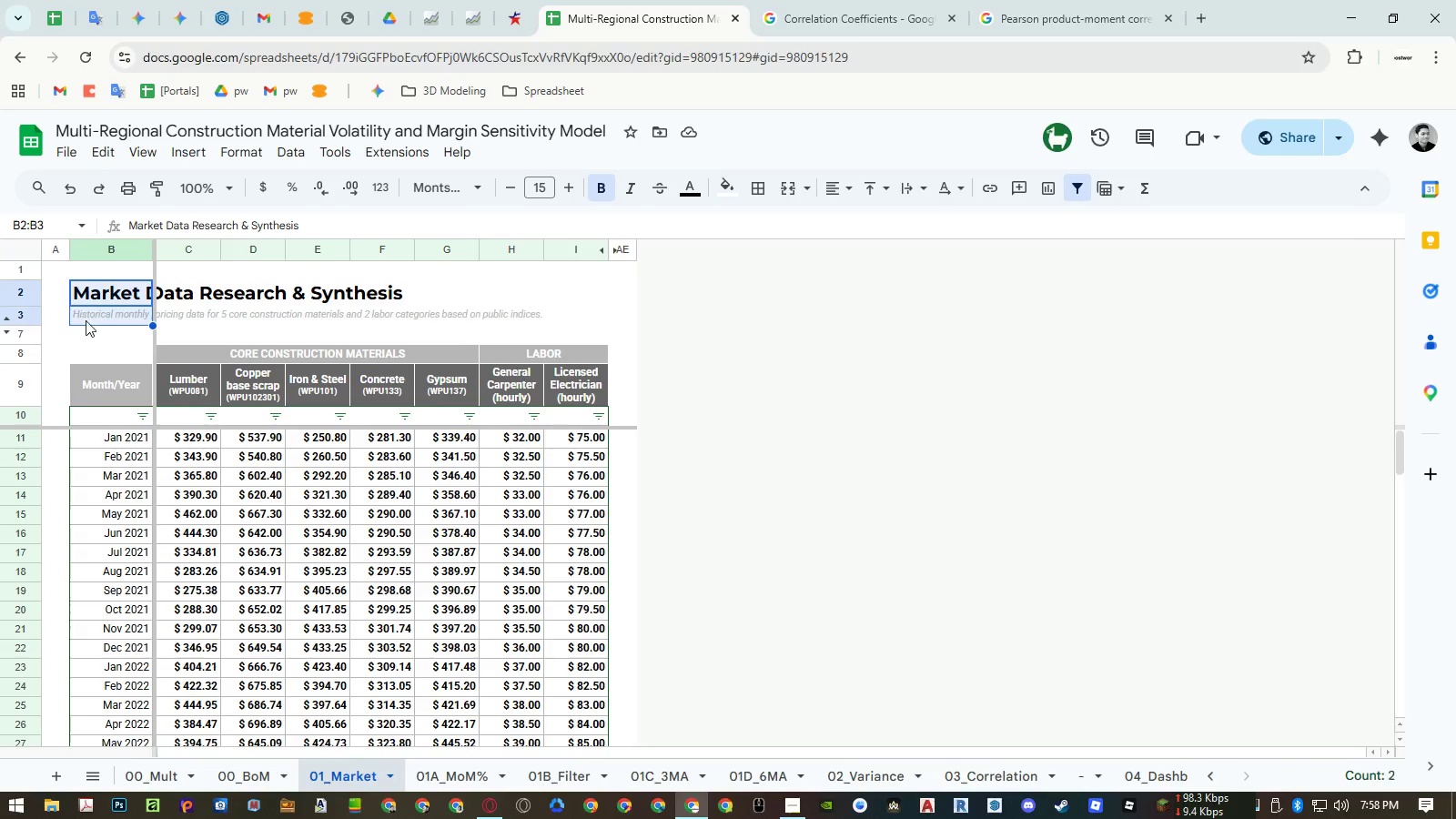 
key(Control+ControlLeft)
 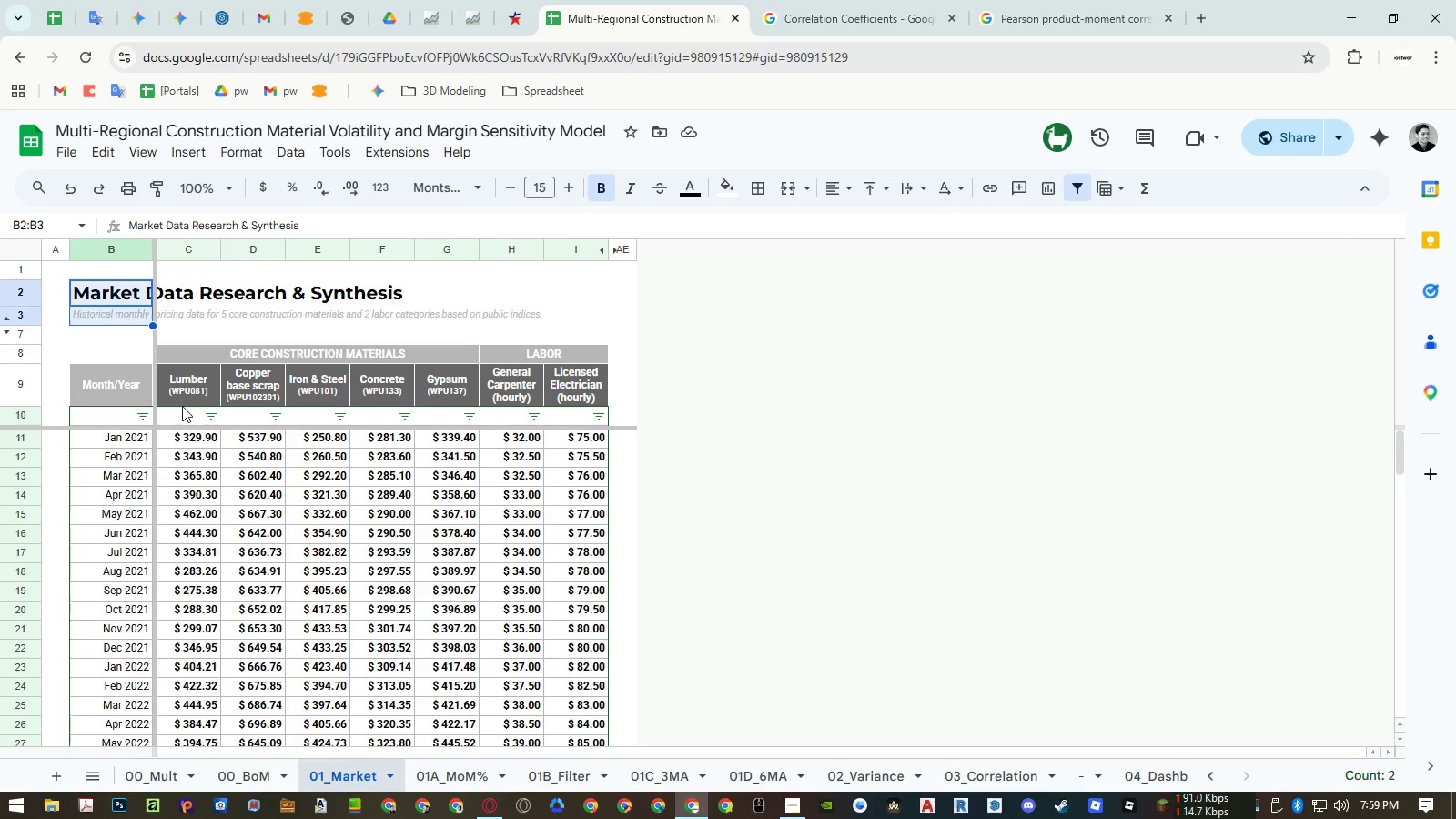 
key(Control+C)
 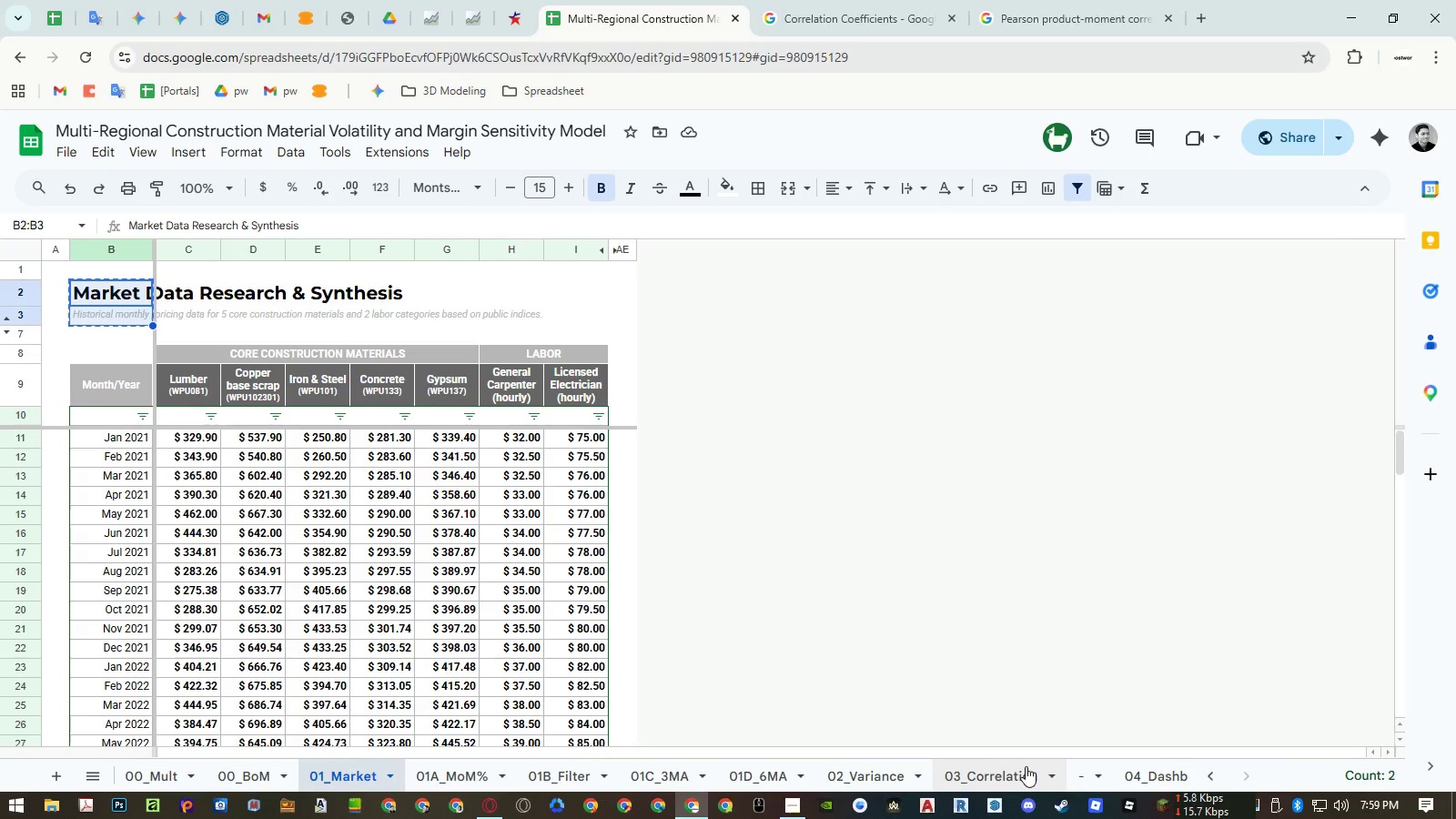 
left_click([1026, 766])
 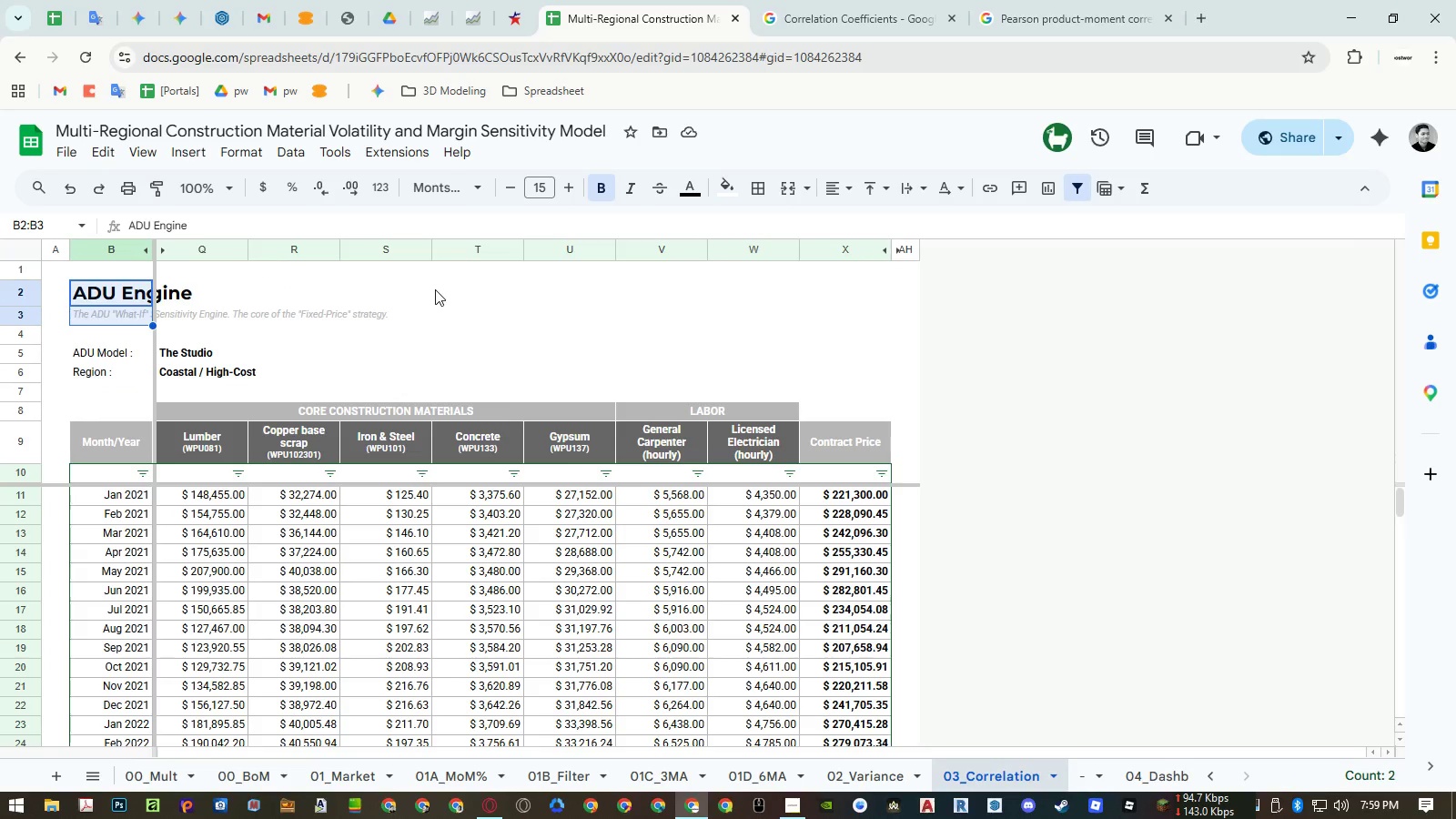 
left_click([463, 291])
 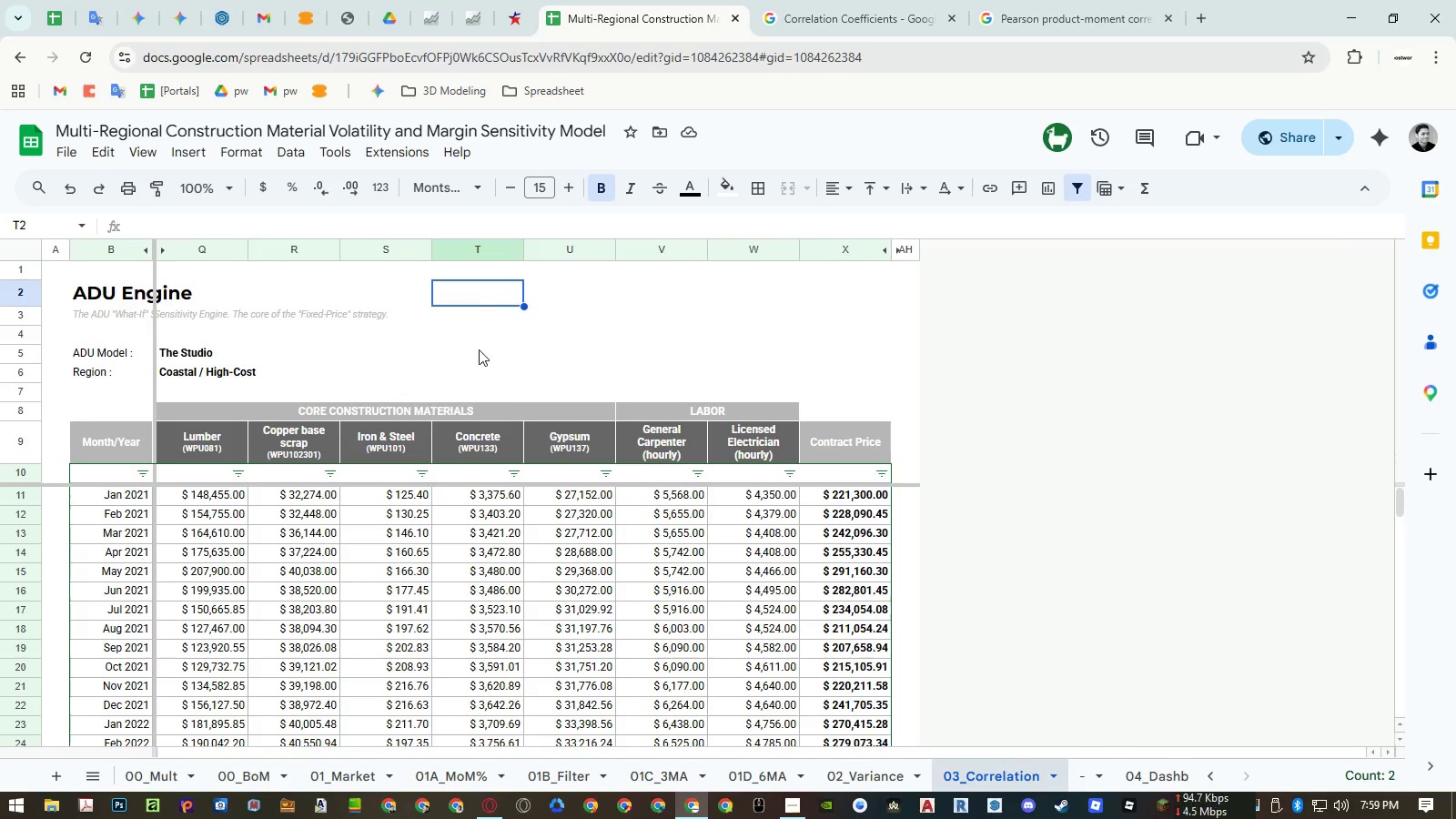 
key(Control+ControlLeft)
 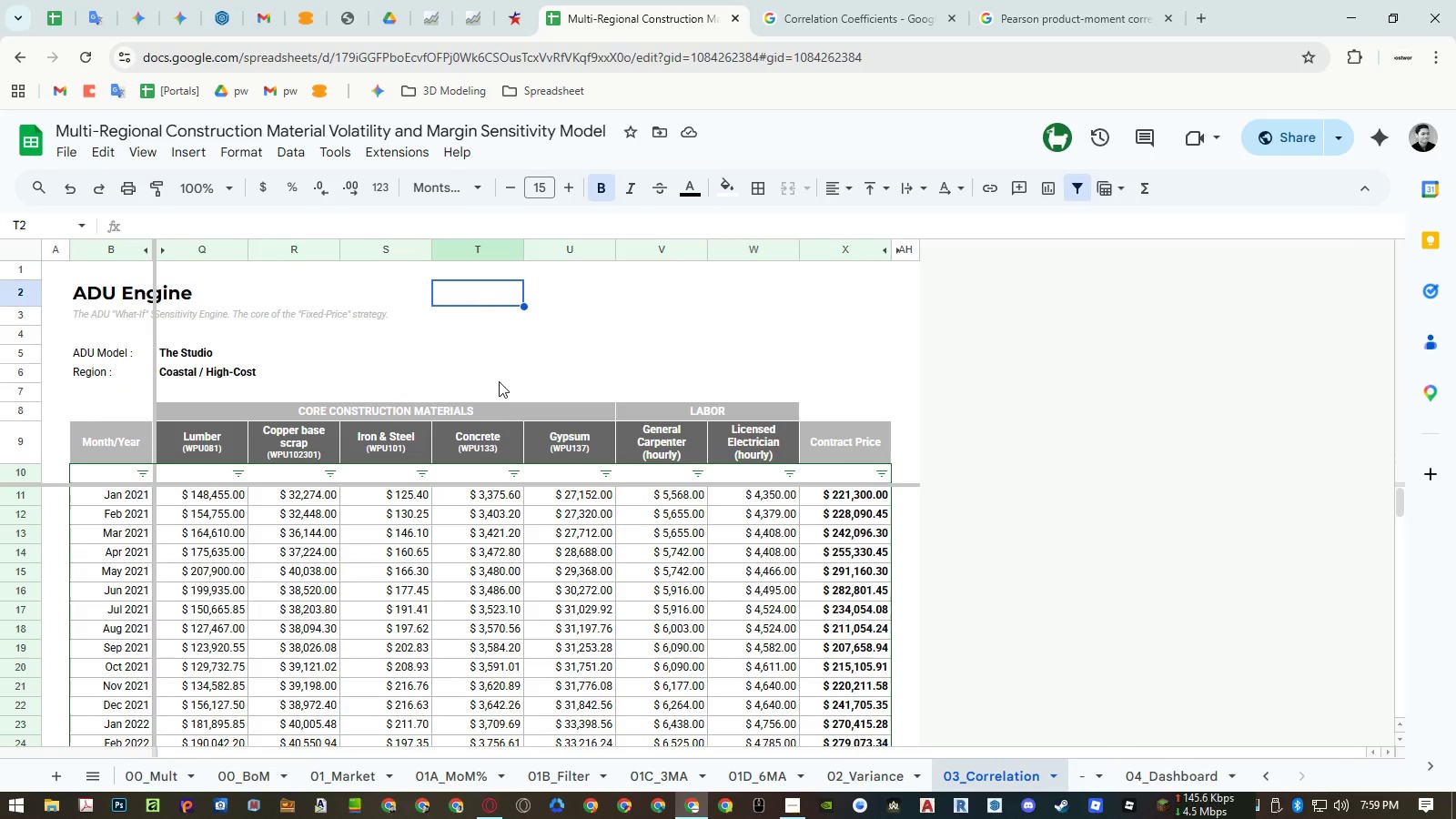 
key(Control+Shift+ShiftLeft)
 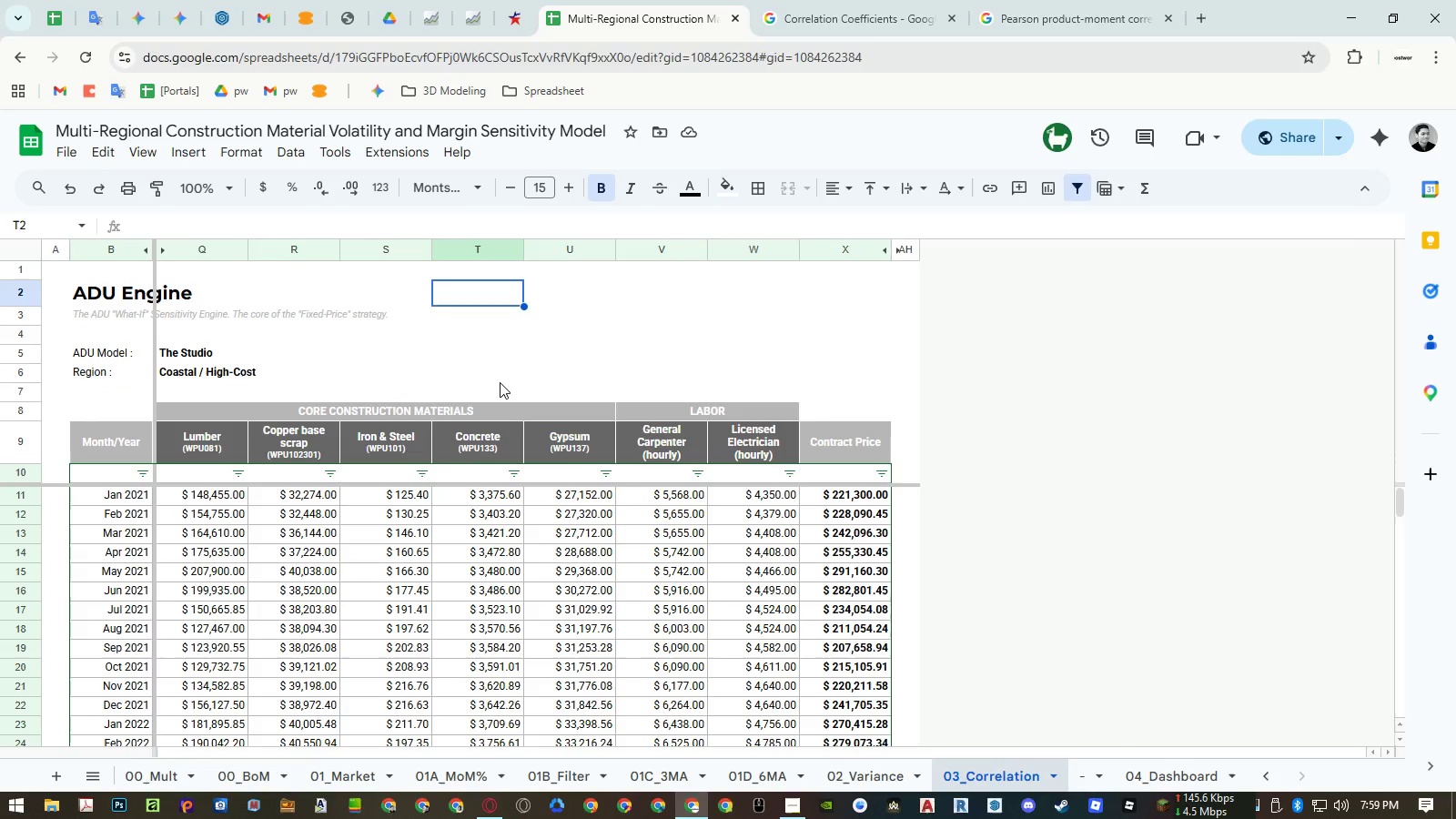 
key(Control+Shift+V)
 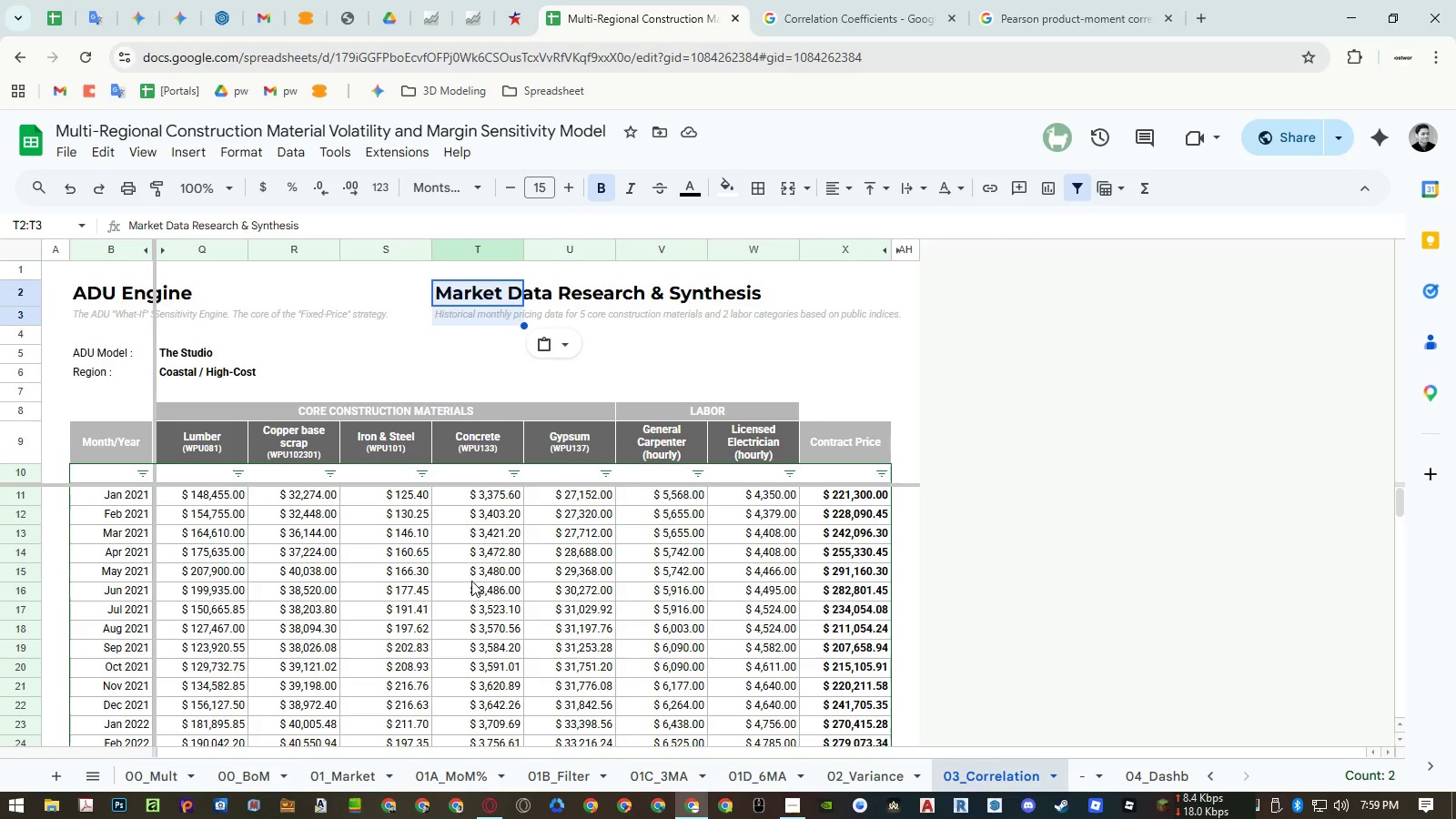 
wait(24.97)
 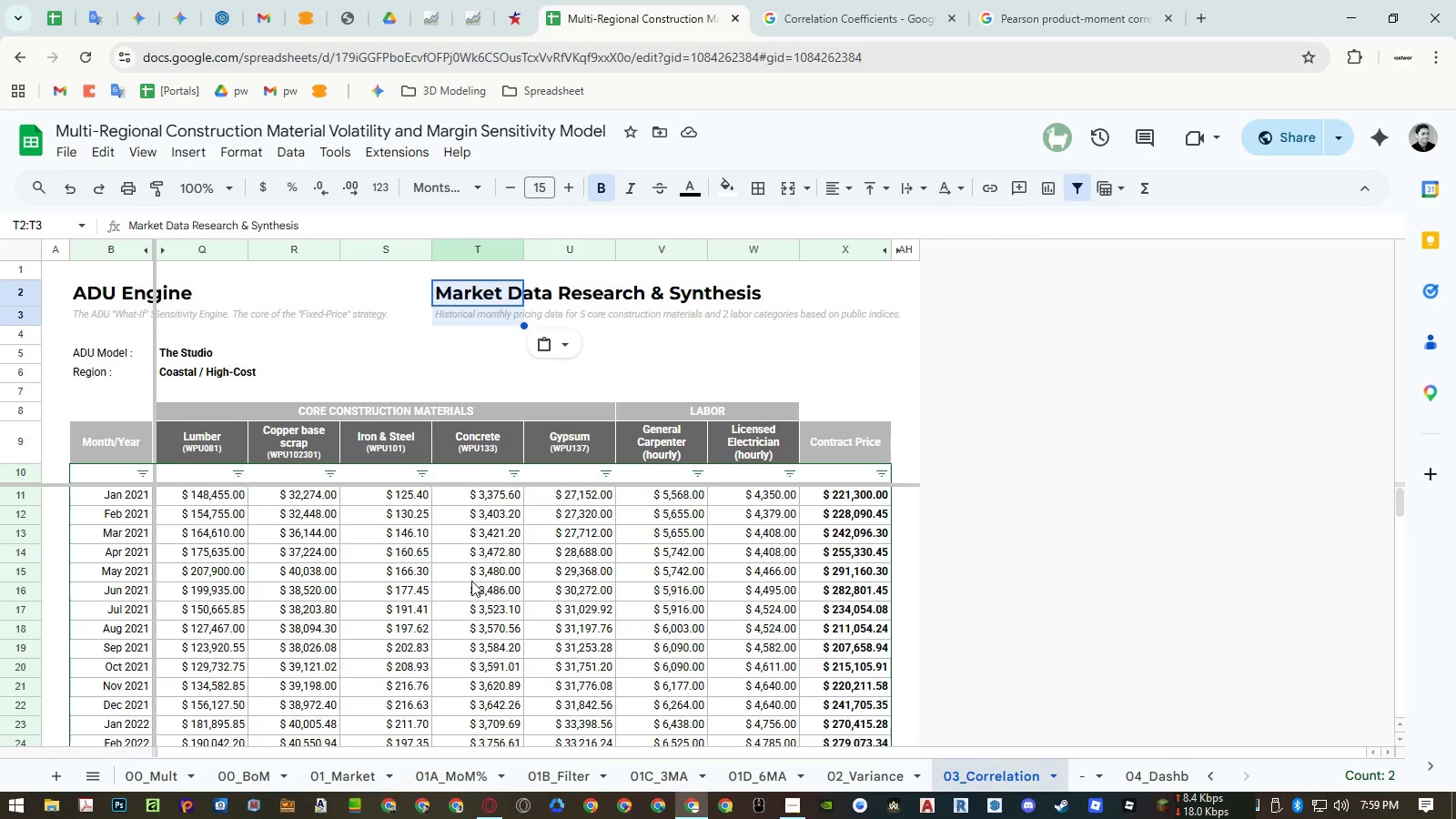 
left_click([469, 302])
 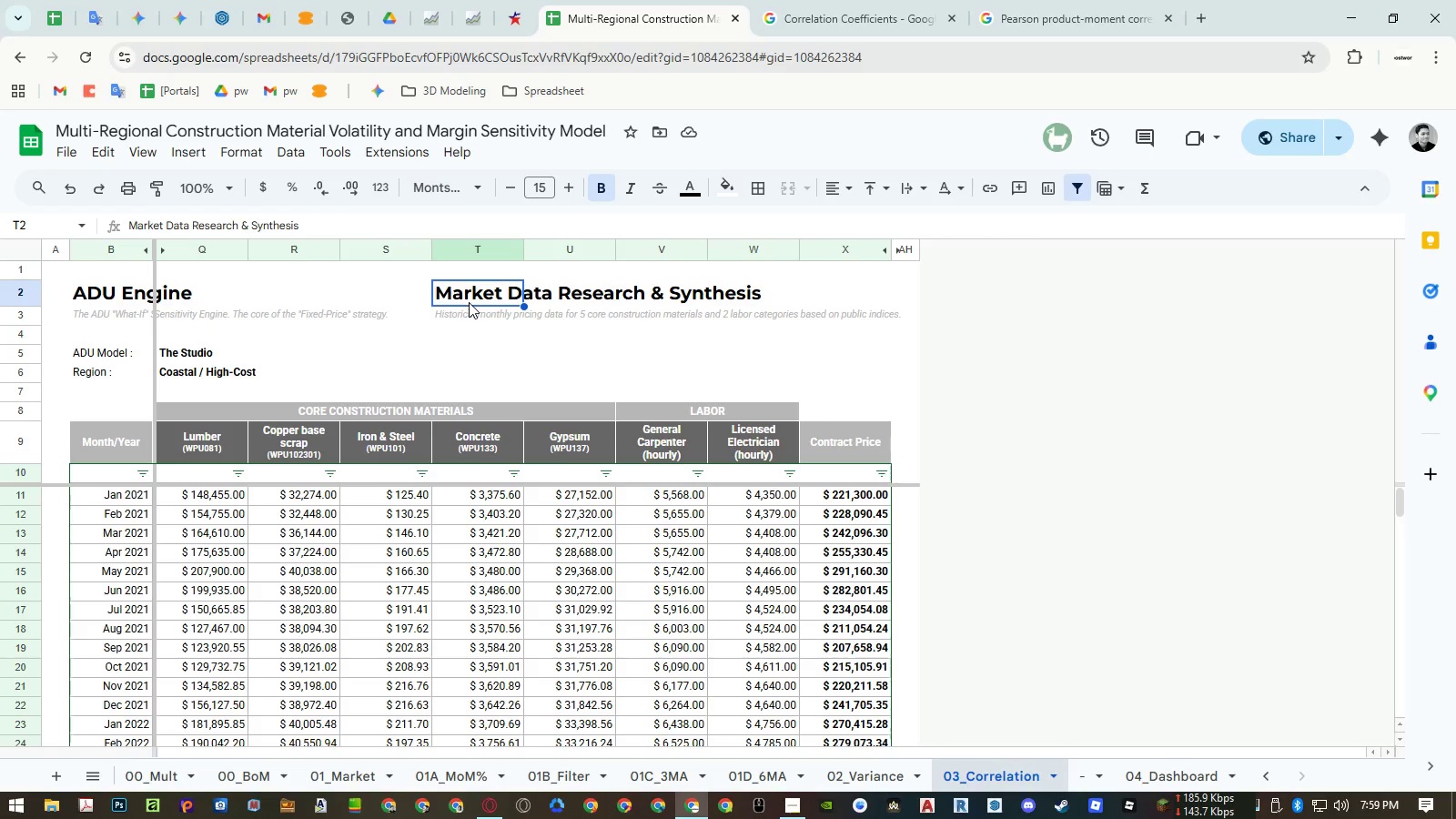 
left_click([833, 440])
 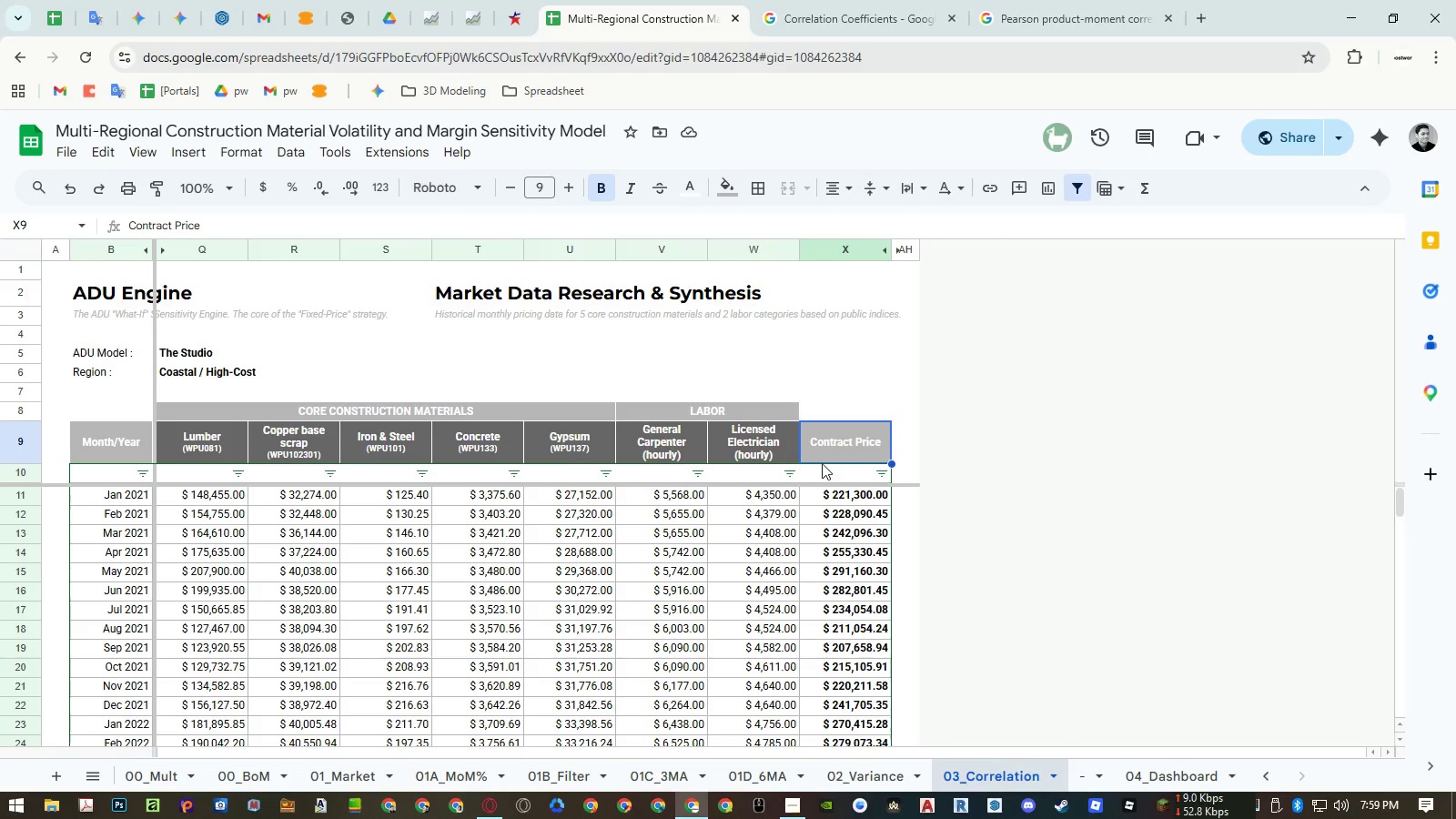 
key(Control+ControlLeft)
 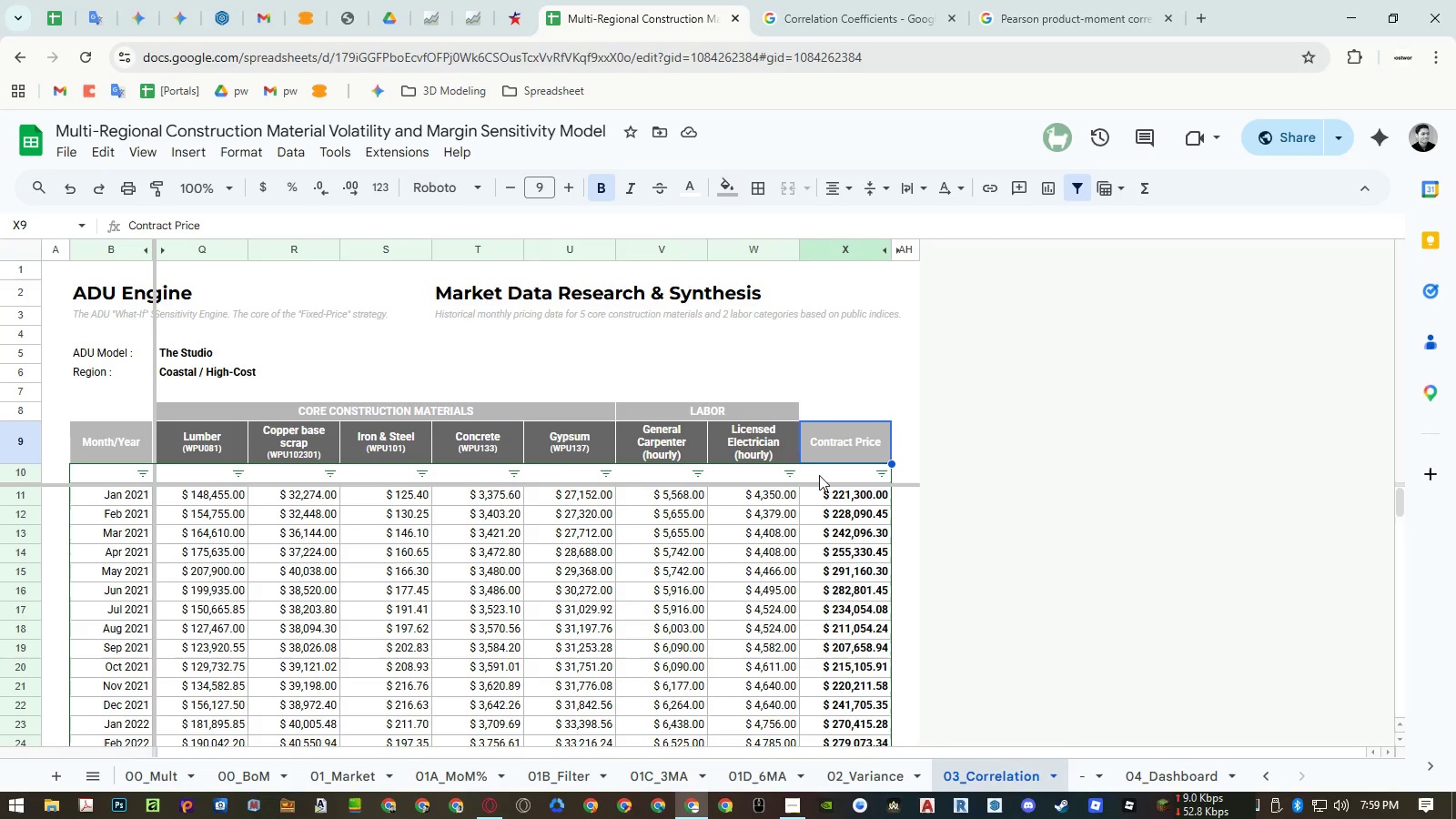 
key(Control+C)
 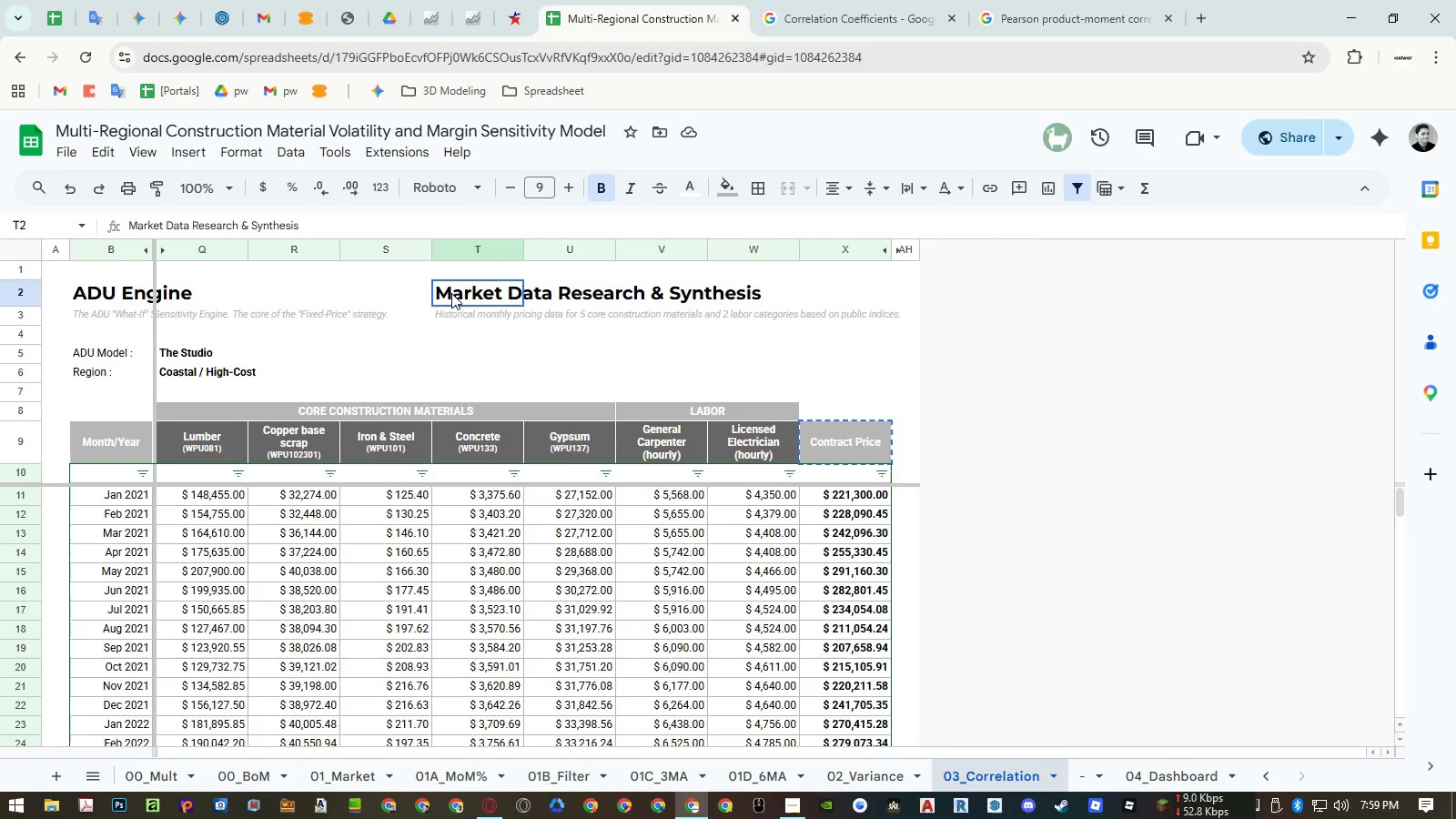 
double_click([451, 293])
 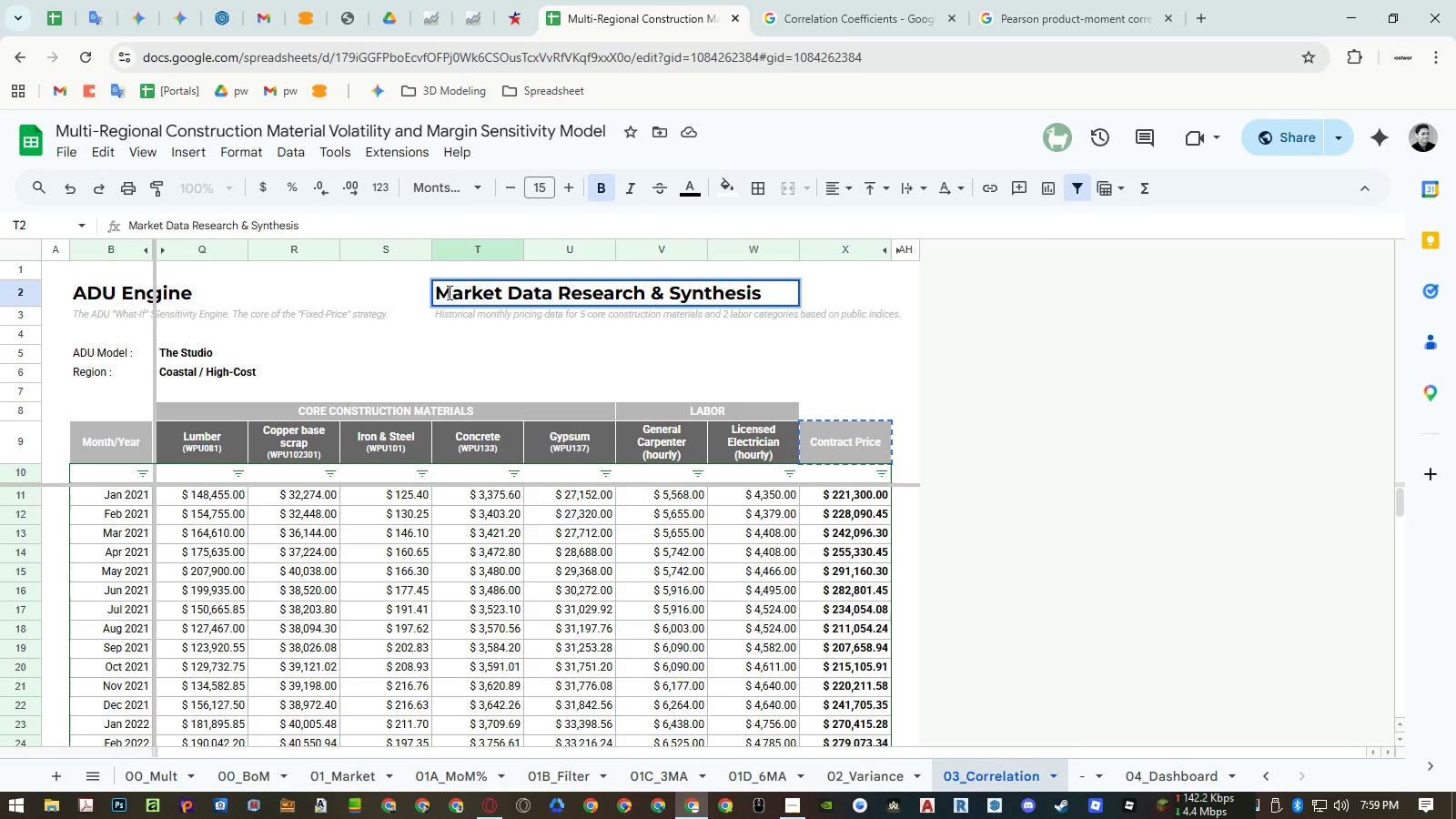 
left_click([437, 290])
 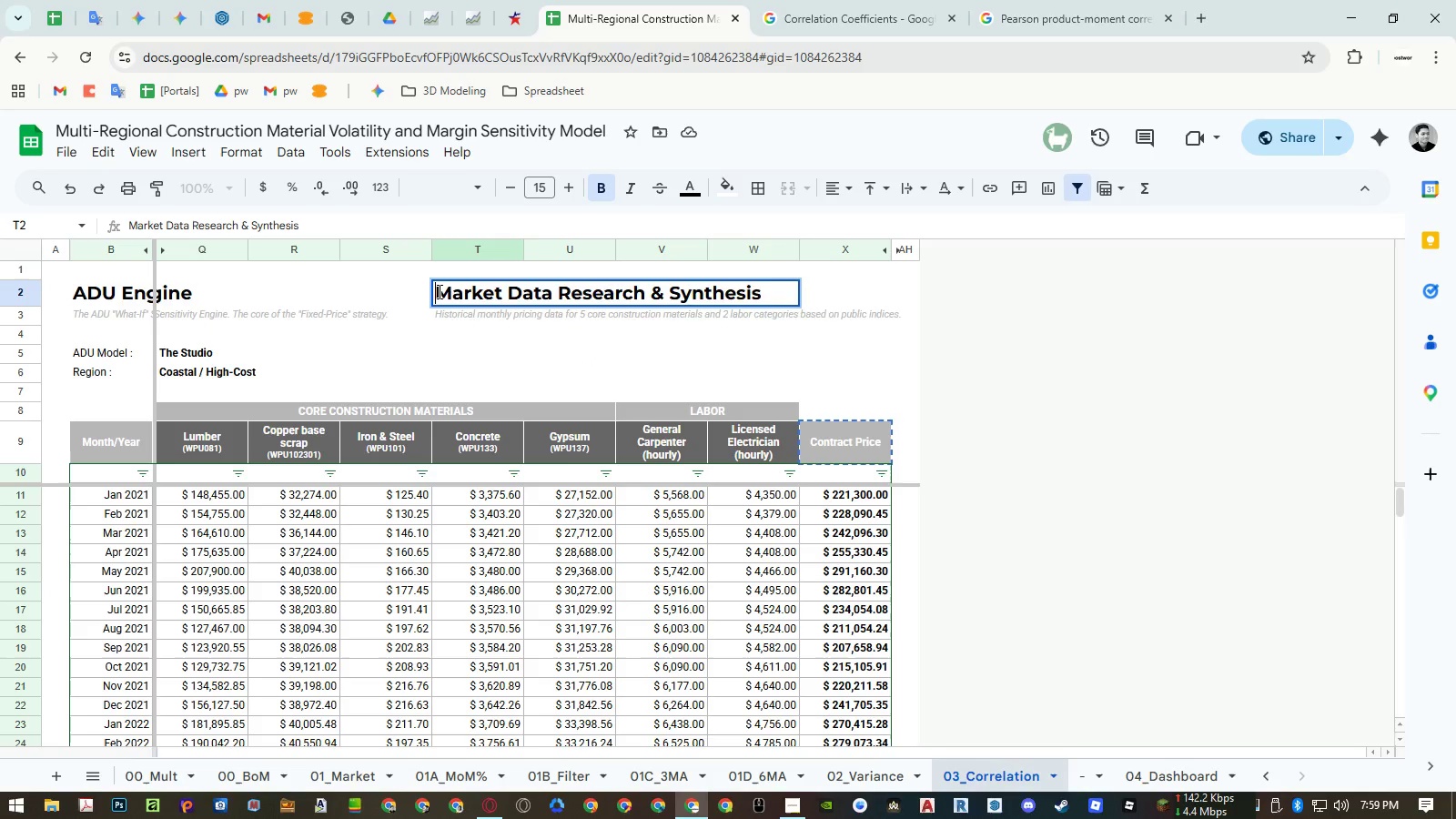 
key(Control+ControlLeft)
 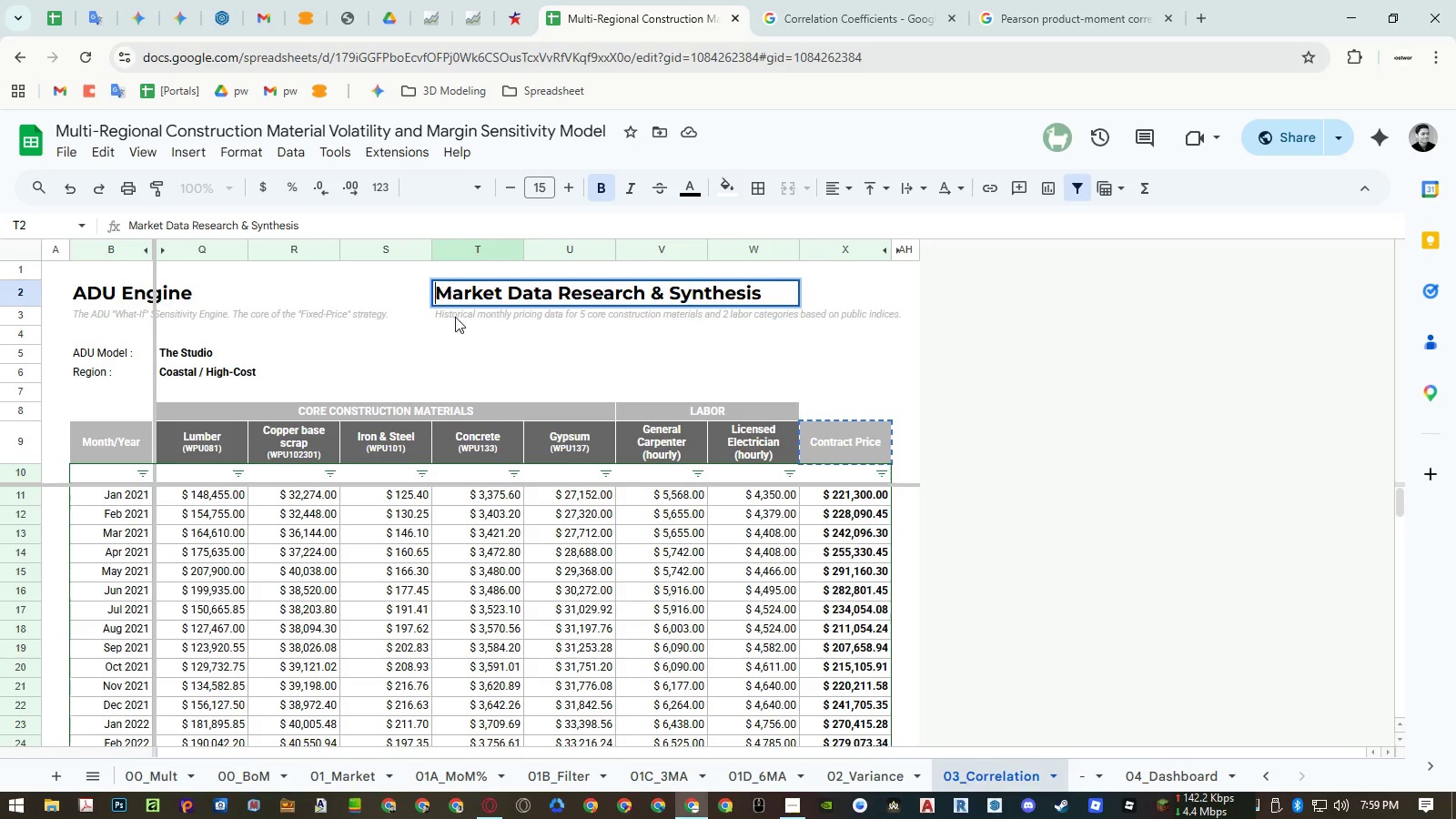 
key(Control+Shift+ShiftLeft)
 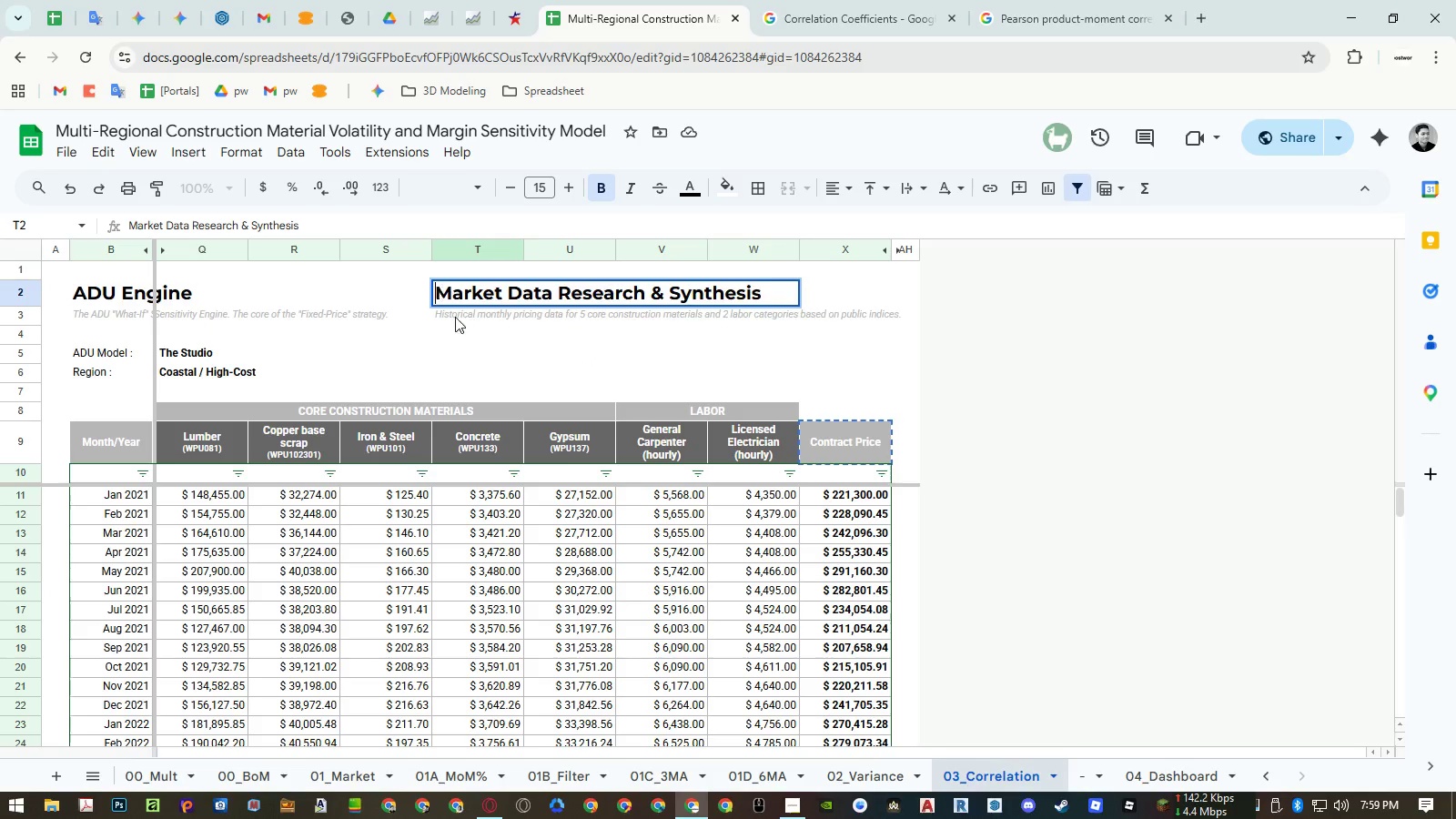 
key(Control+Shift+V)
 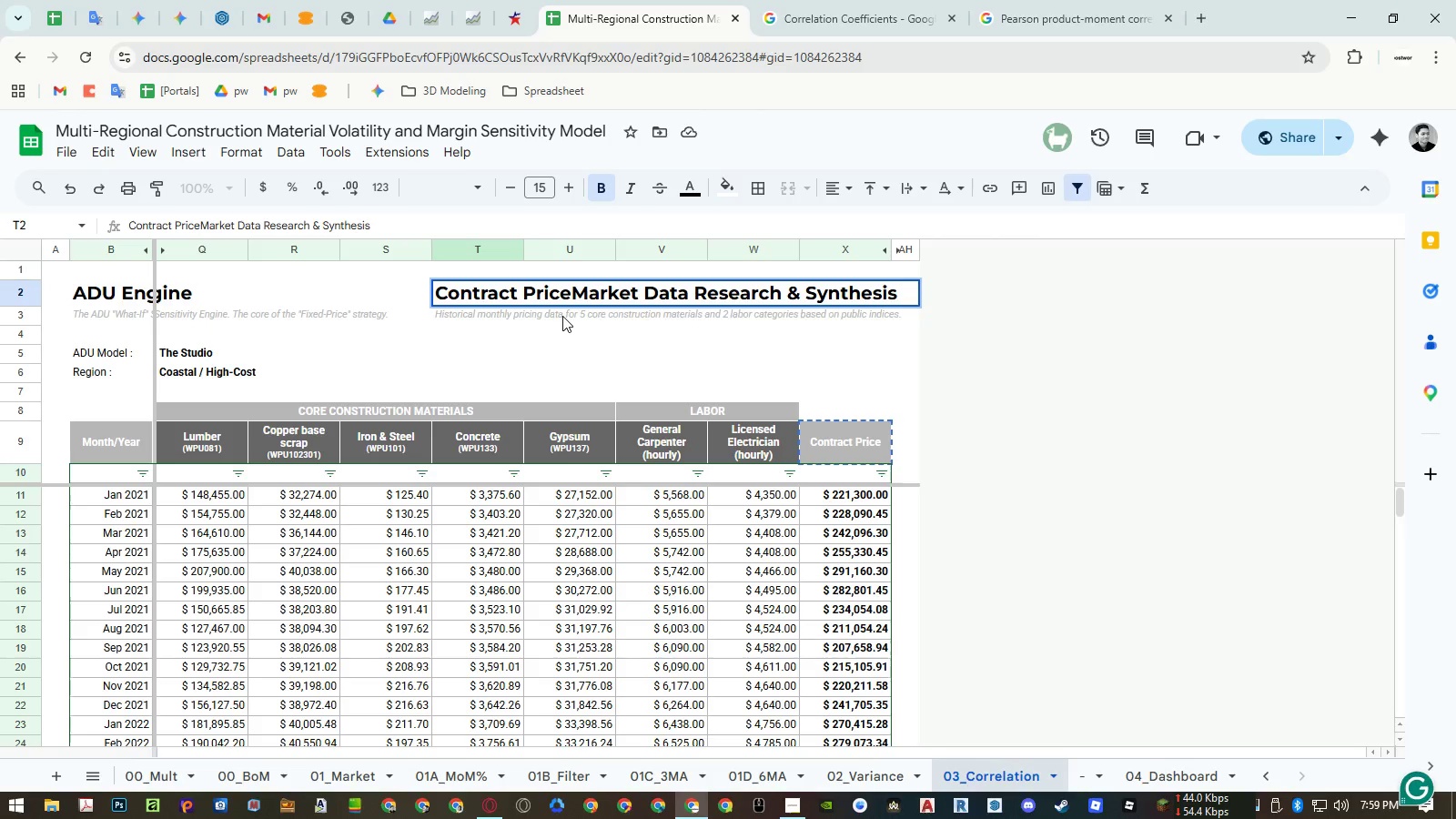 
type( by )
 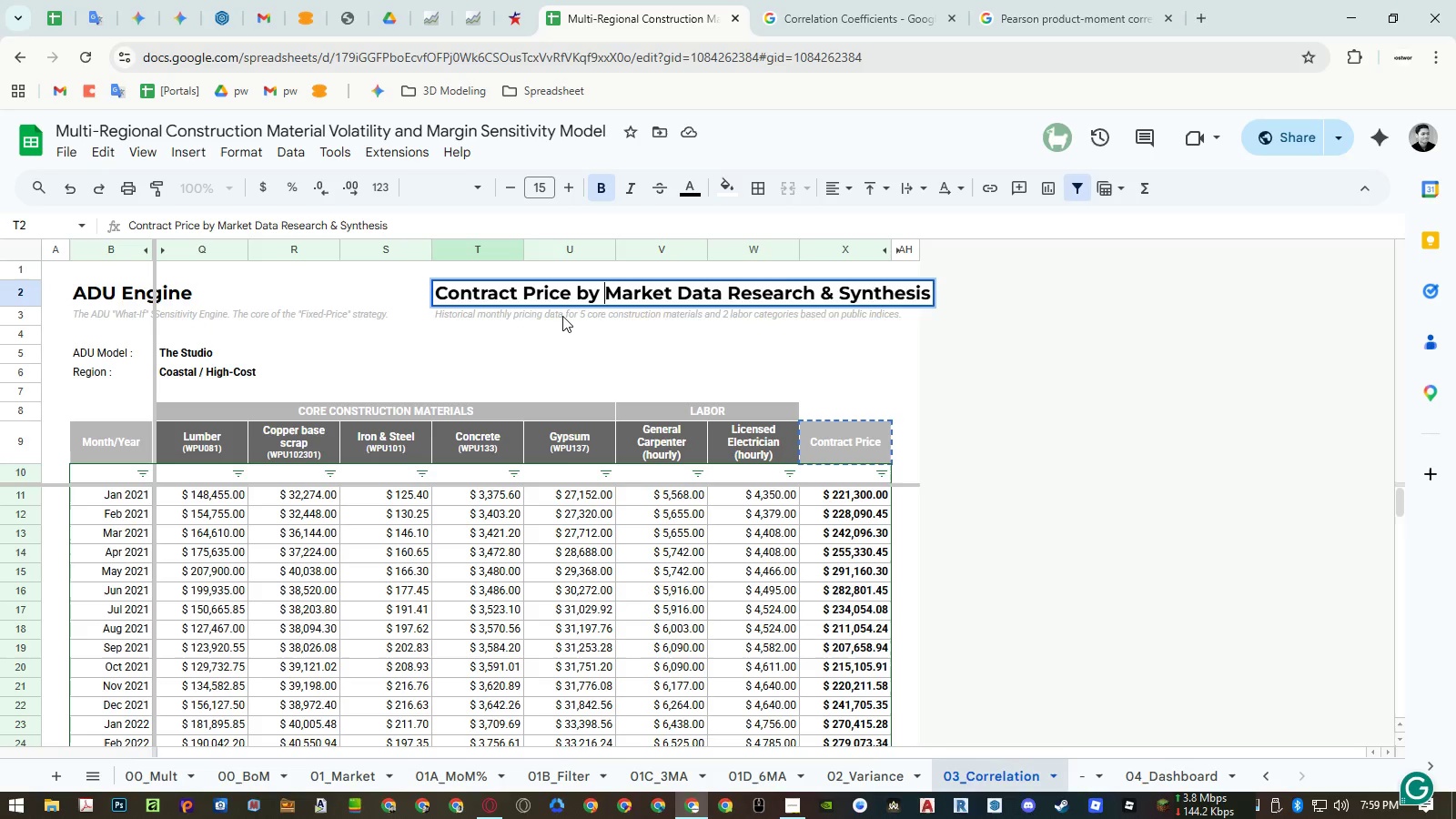 
key(Control+ArrowRight)
 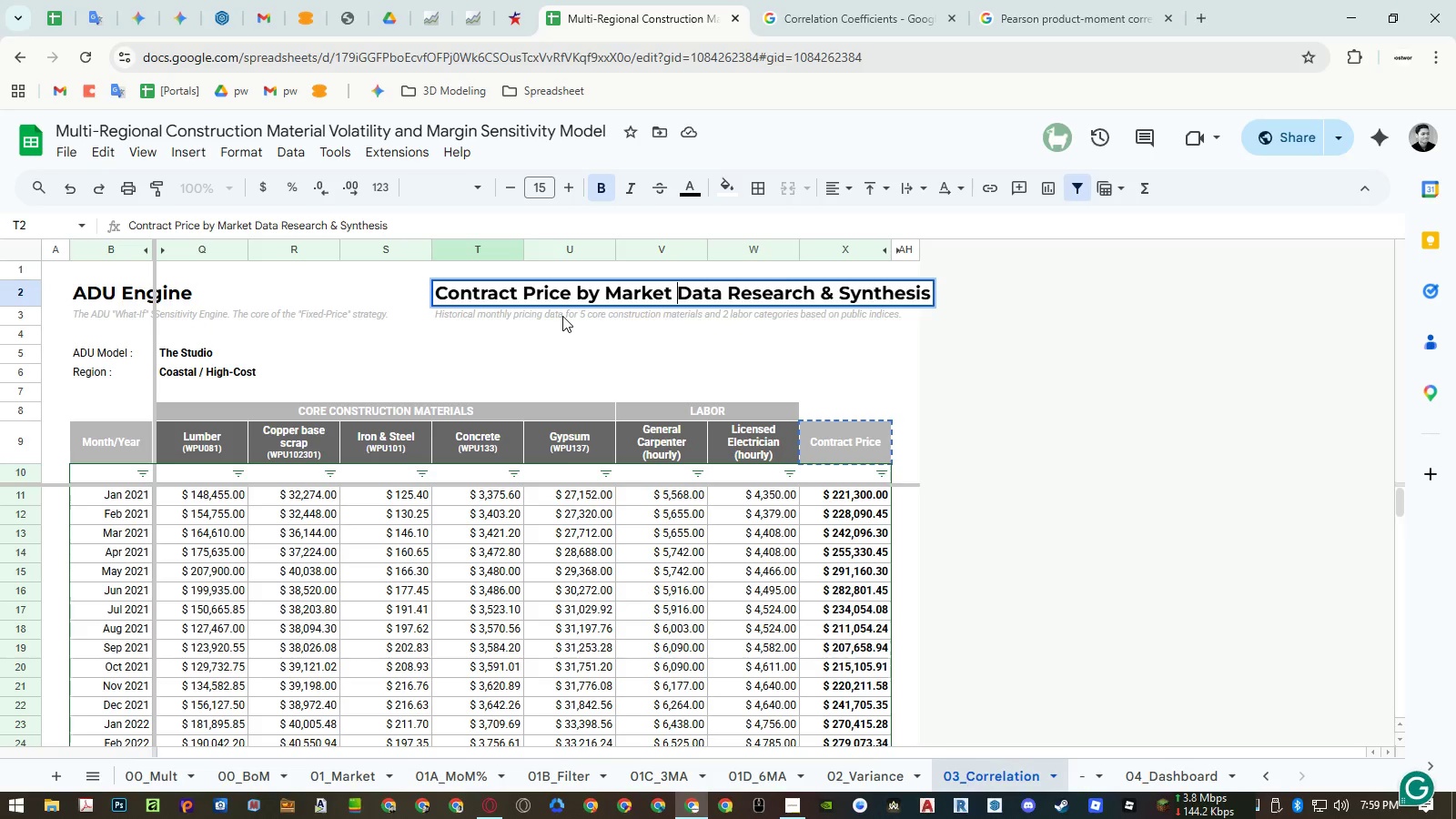 
key(Control+ArrowRight)
 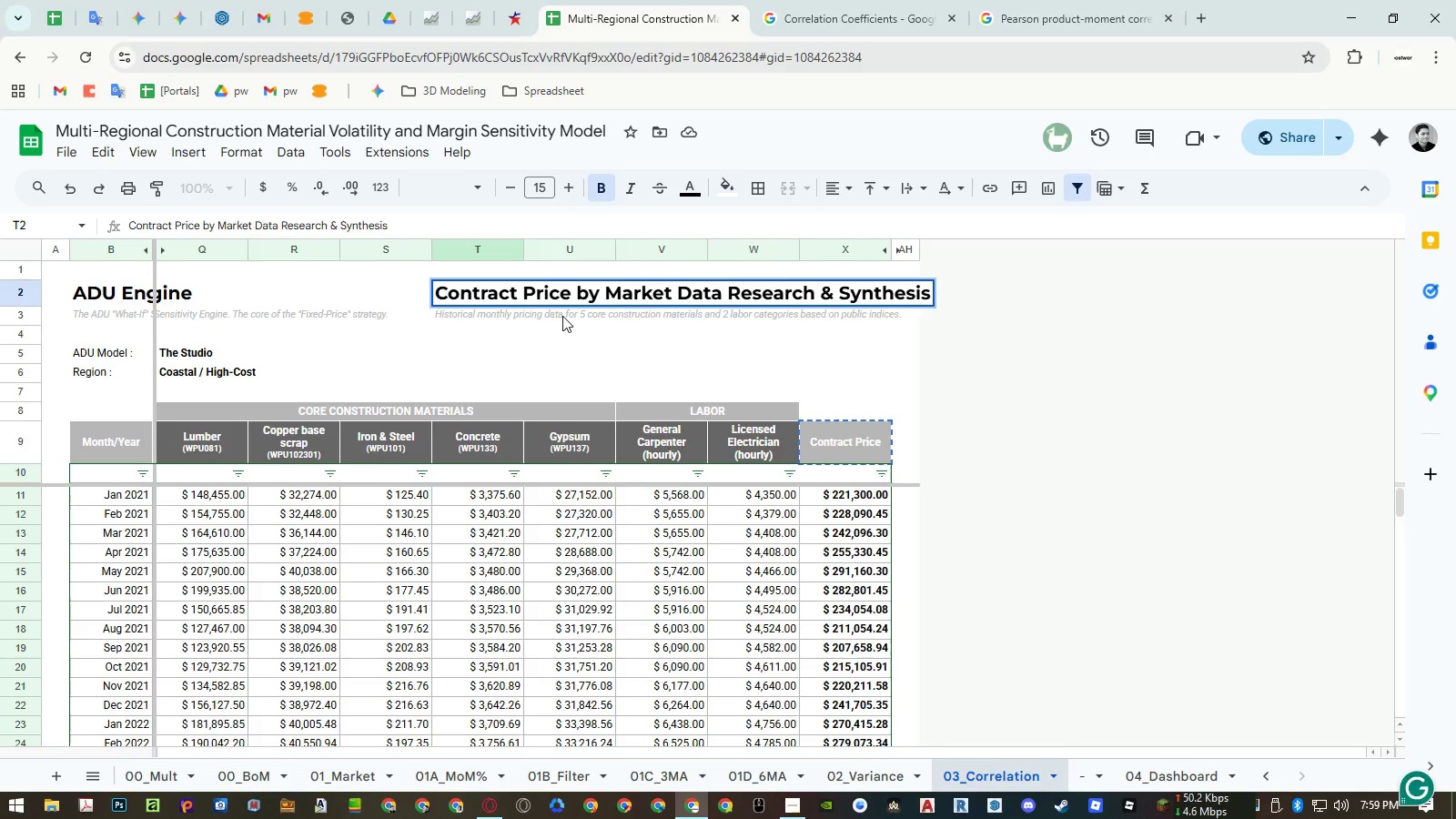 
key(ArrowLeft)
 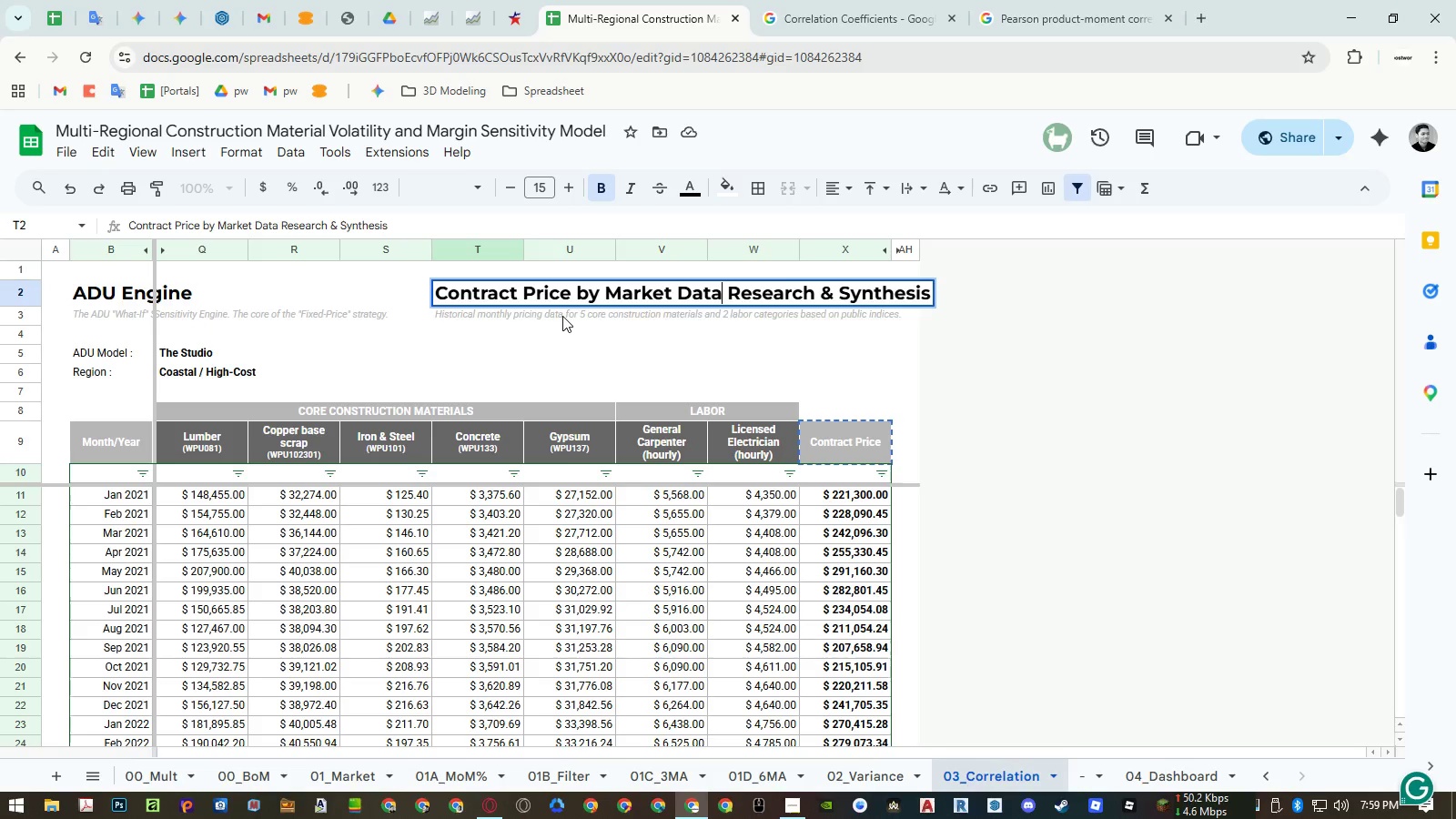 
hold_key(key=ShiftLeft, duration=1.31)
 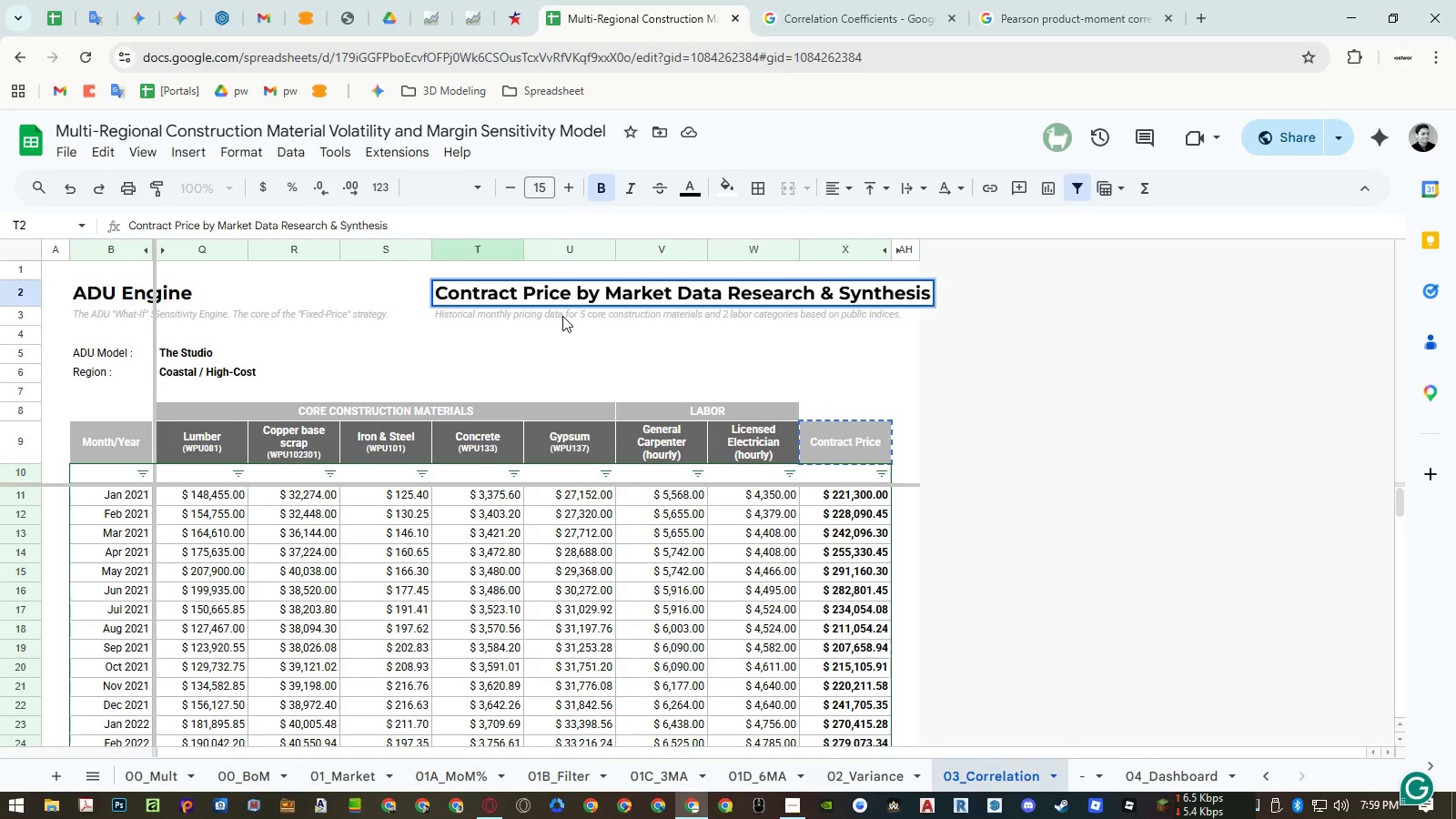 
hold_key(key=ControlLeft, duration=1.52)
 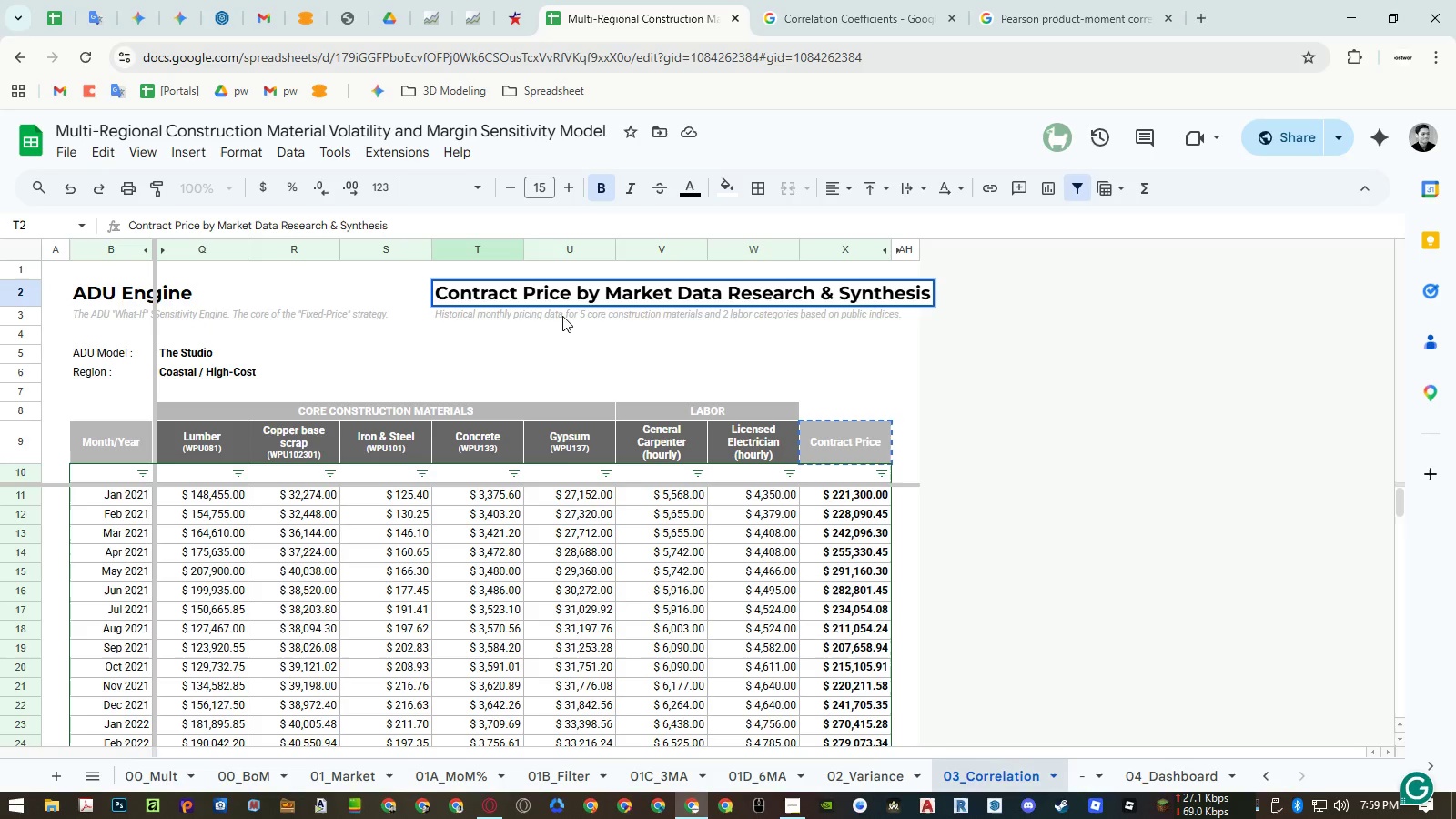 
key(Control+ArrowLeft)
 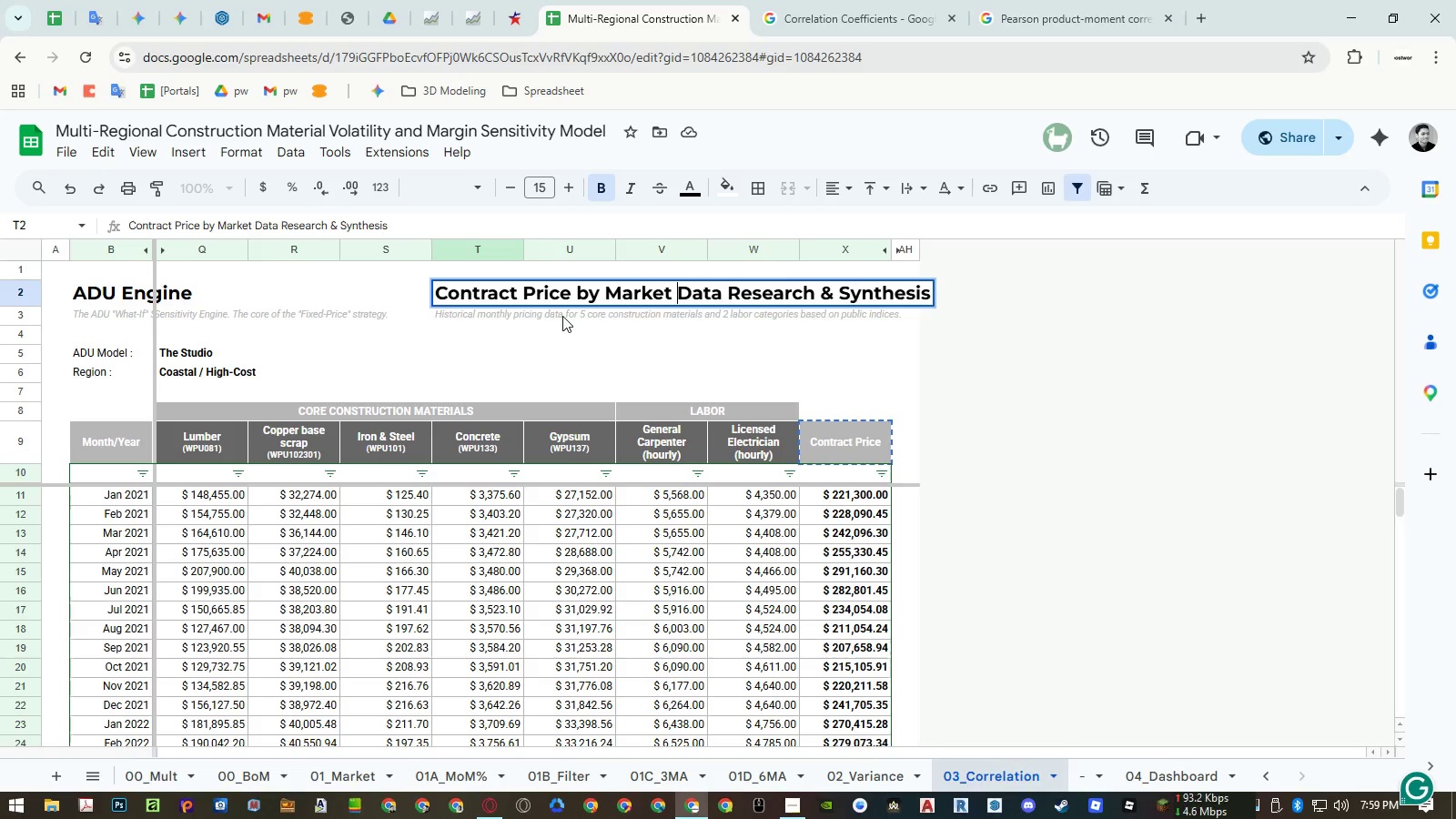 
key(Control+ArrowRight)
 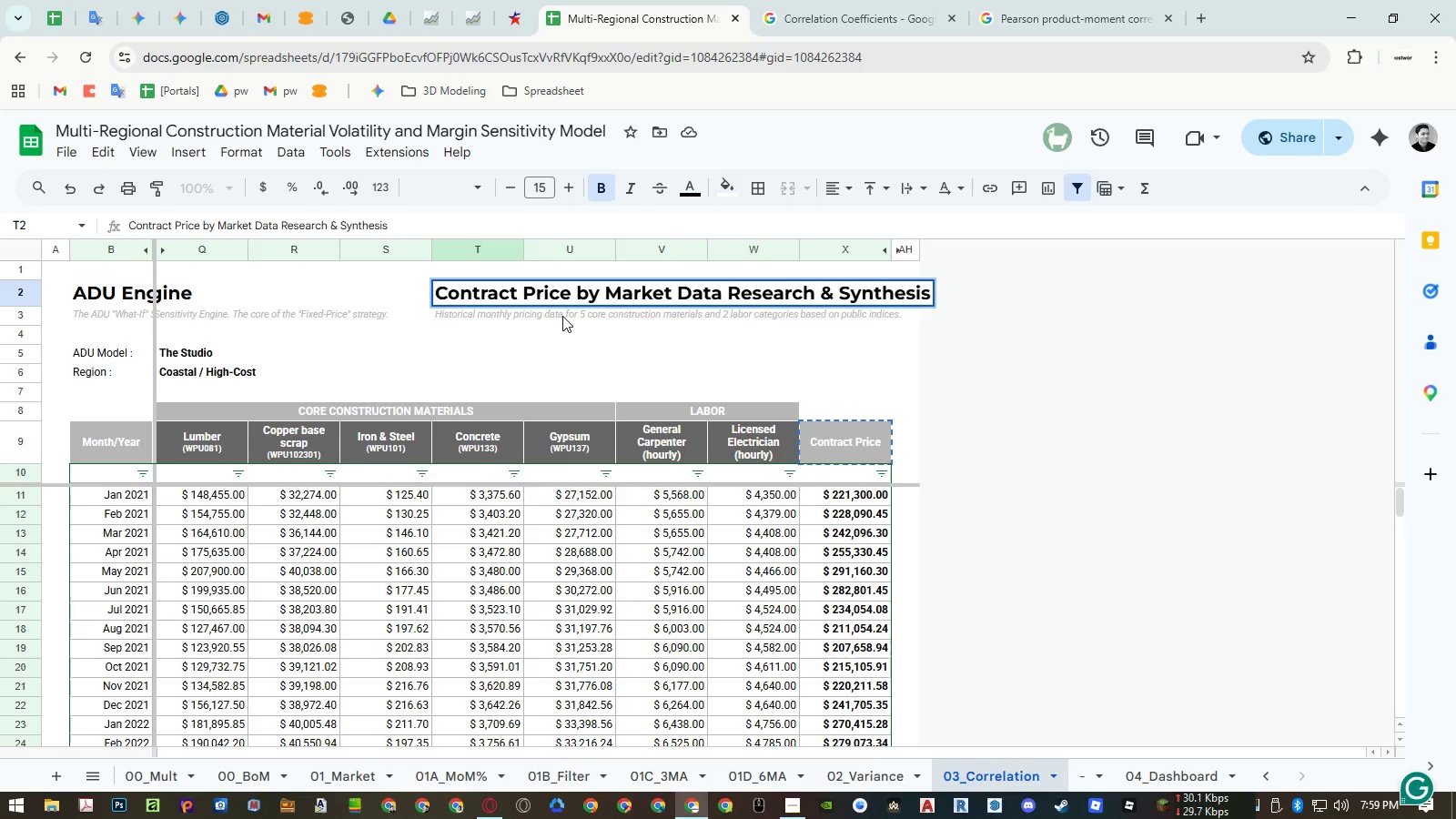 
key(ArrowLeft)
 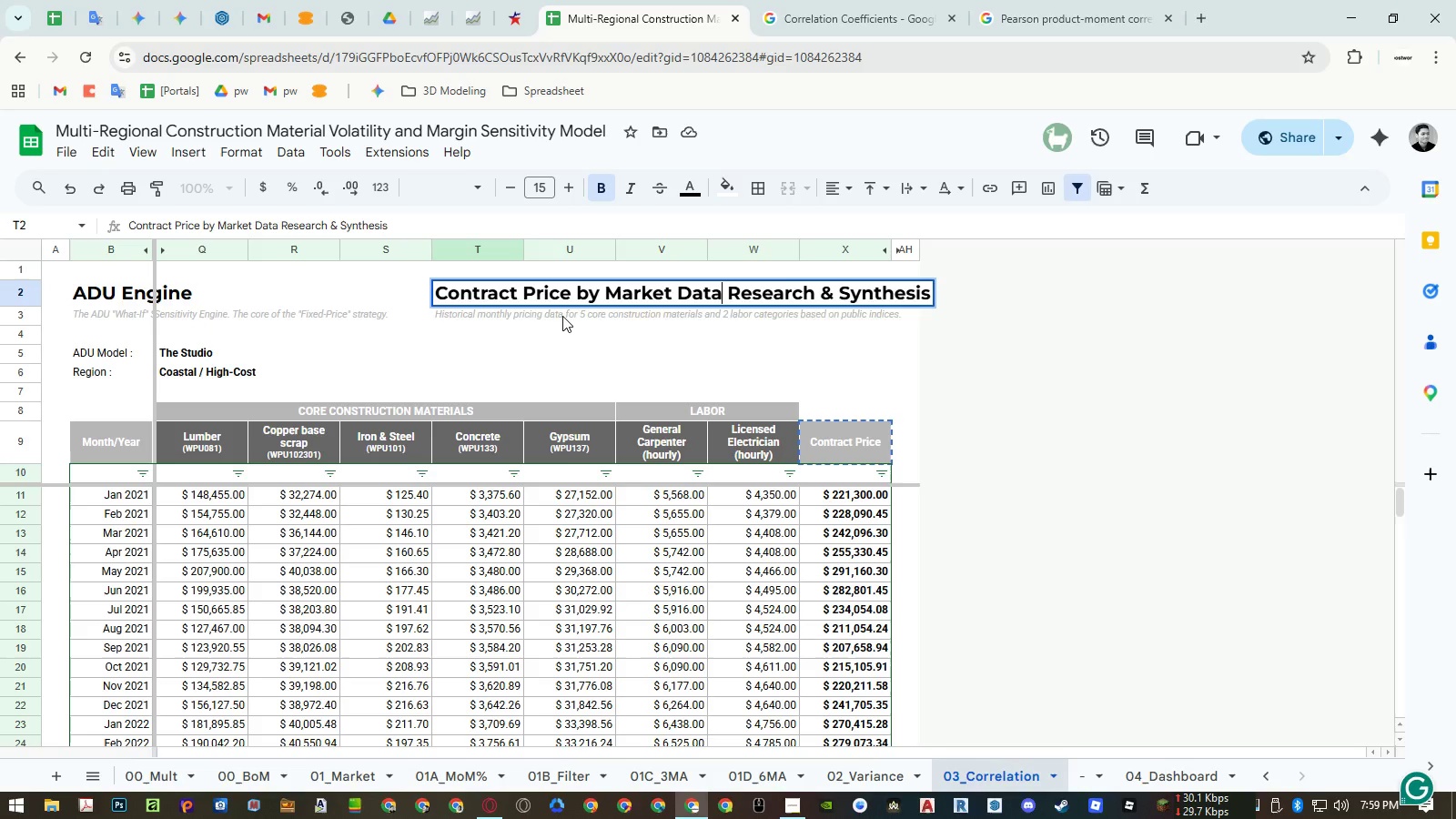 
hold_key(key=ControlLeft, duration=1.5)
 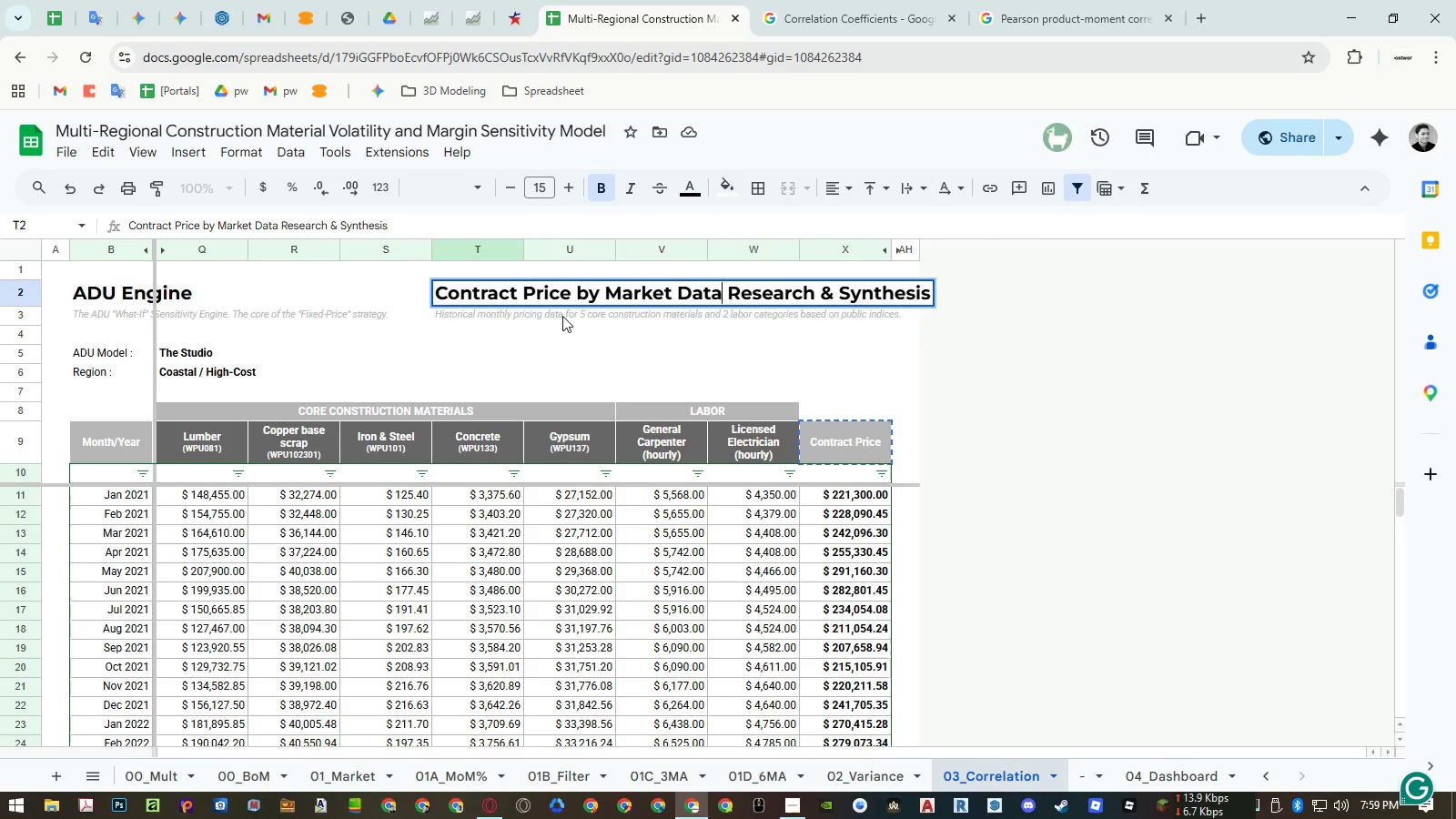 
hold_key(key=ControlLeft, duration=1.52)
 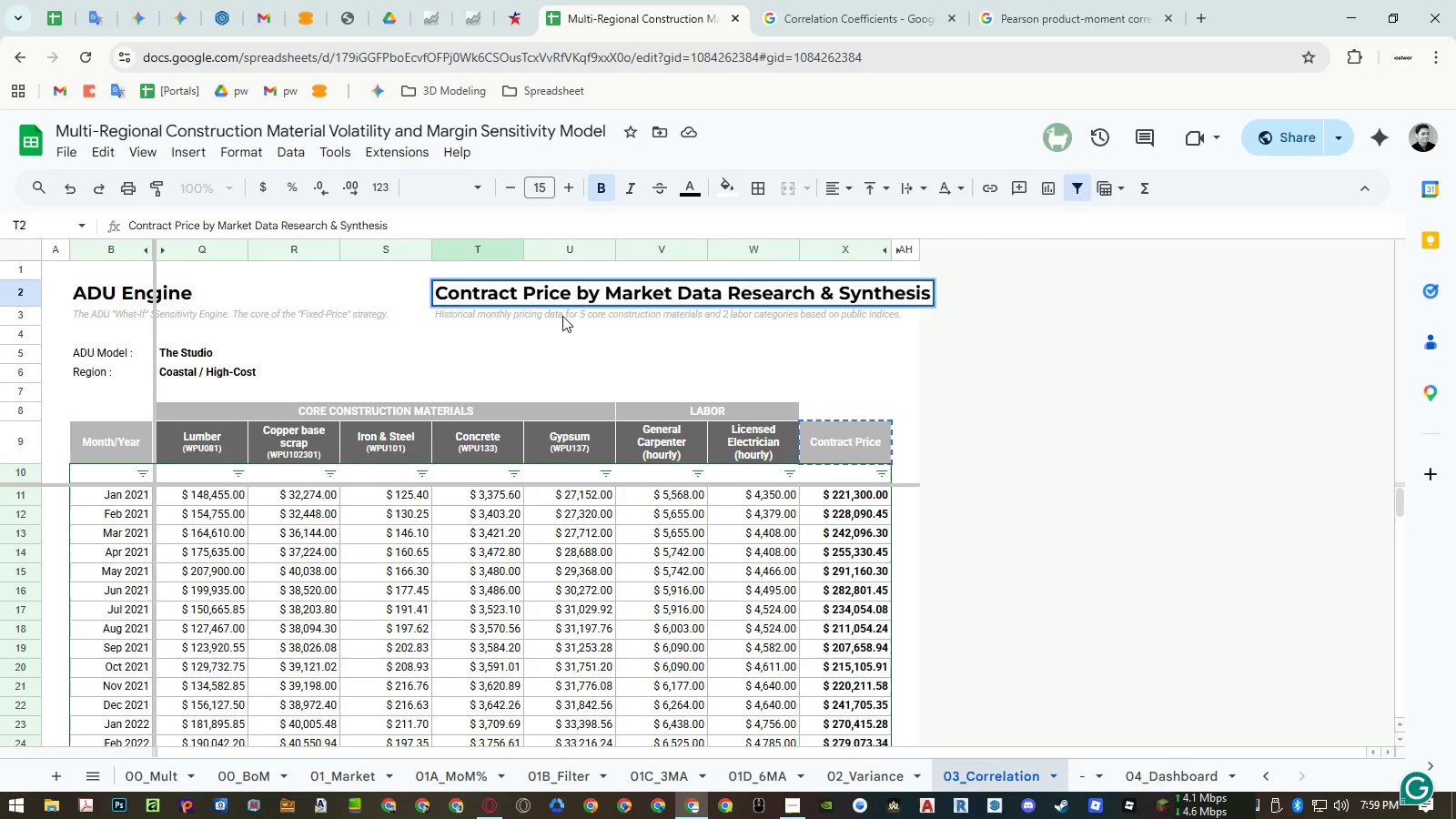 
hold_key(key=ControlLeft, duration=1.51)
 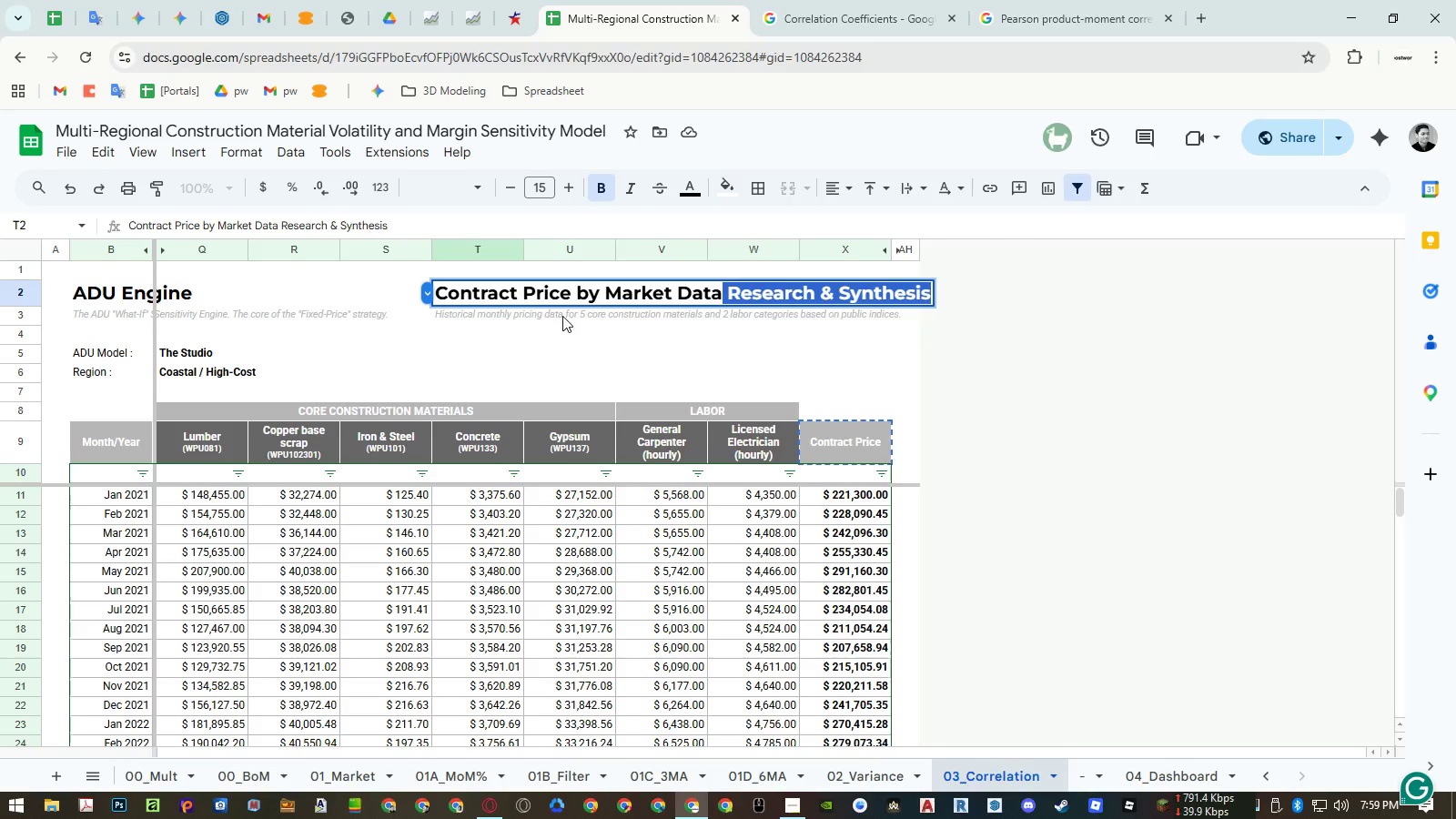 
key(Control+Shift+ArrowDown)
 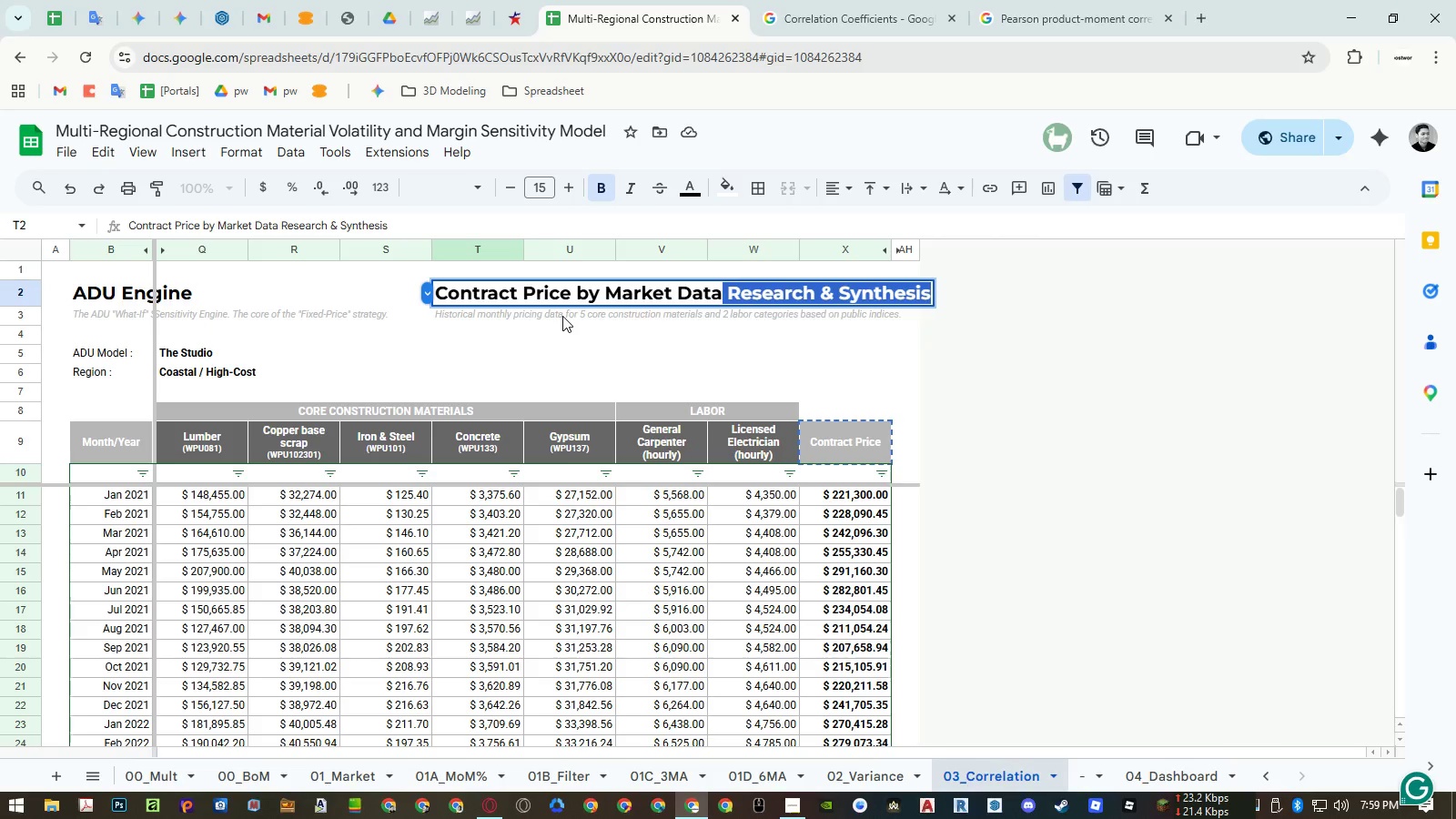 
key(Backspace)
 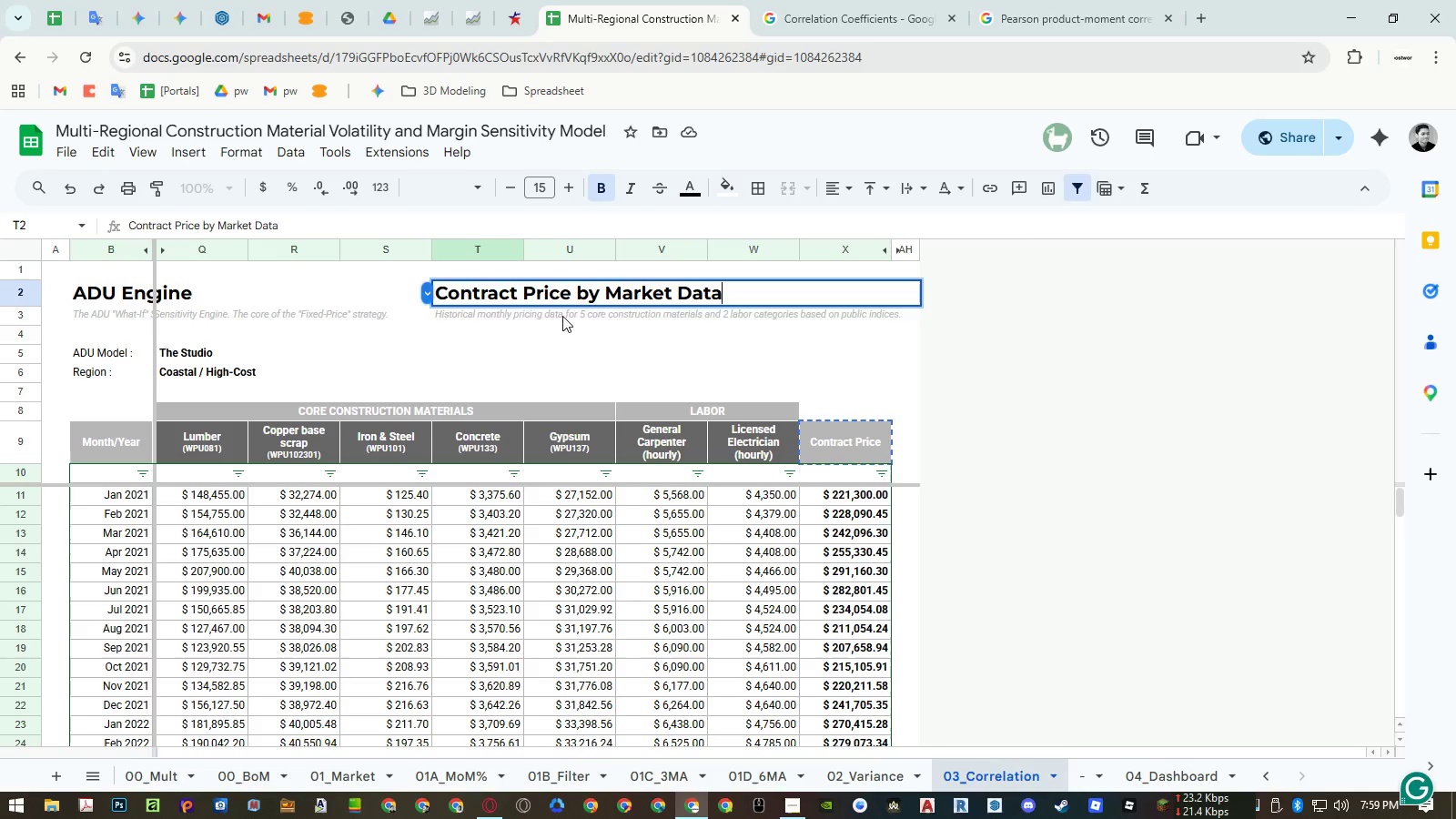 
key(Enter)
 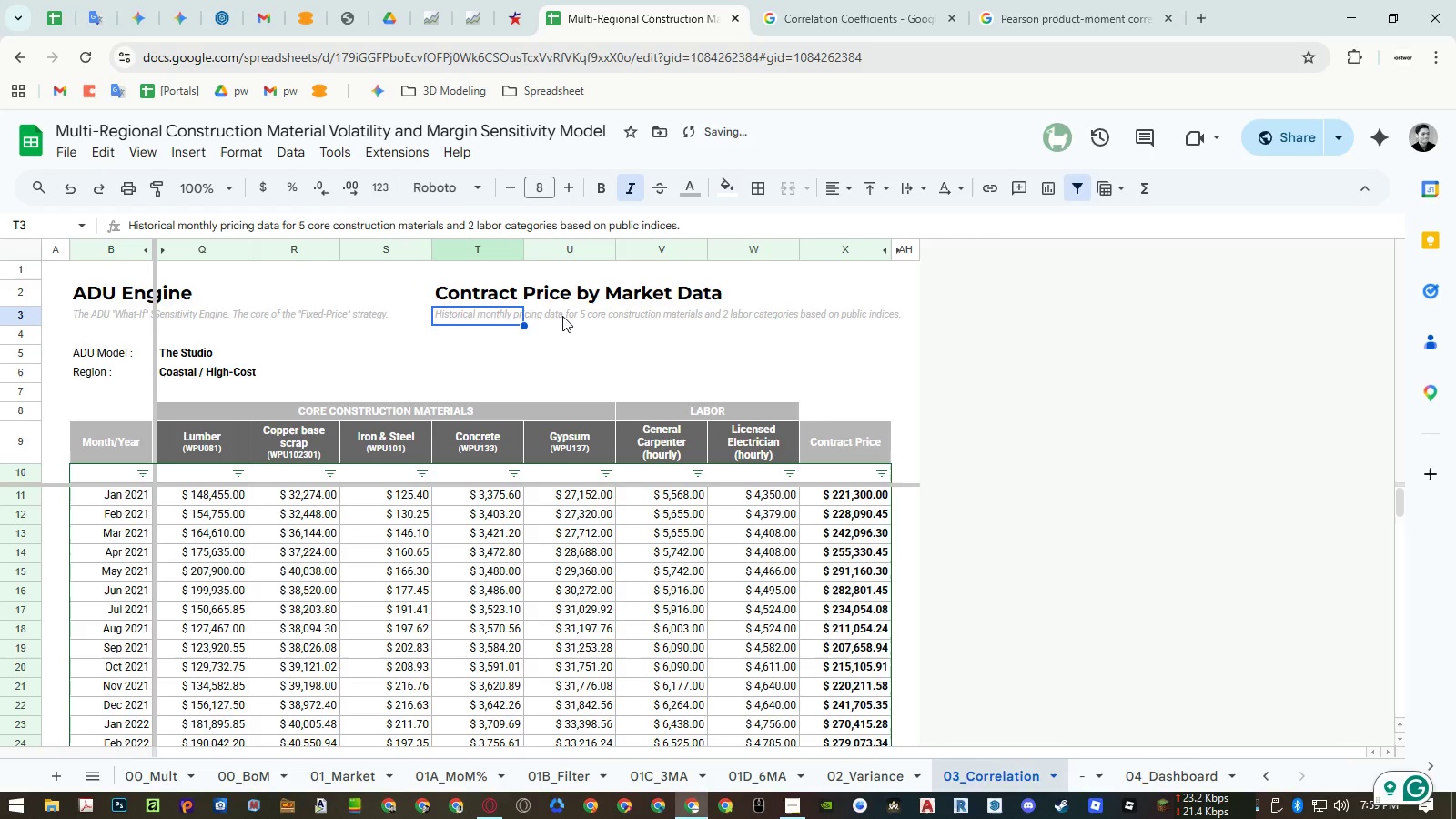 
key(ArrowUp)
 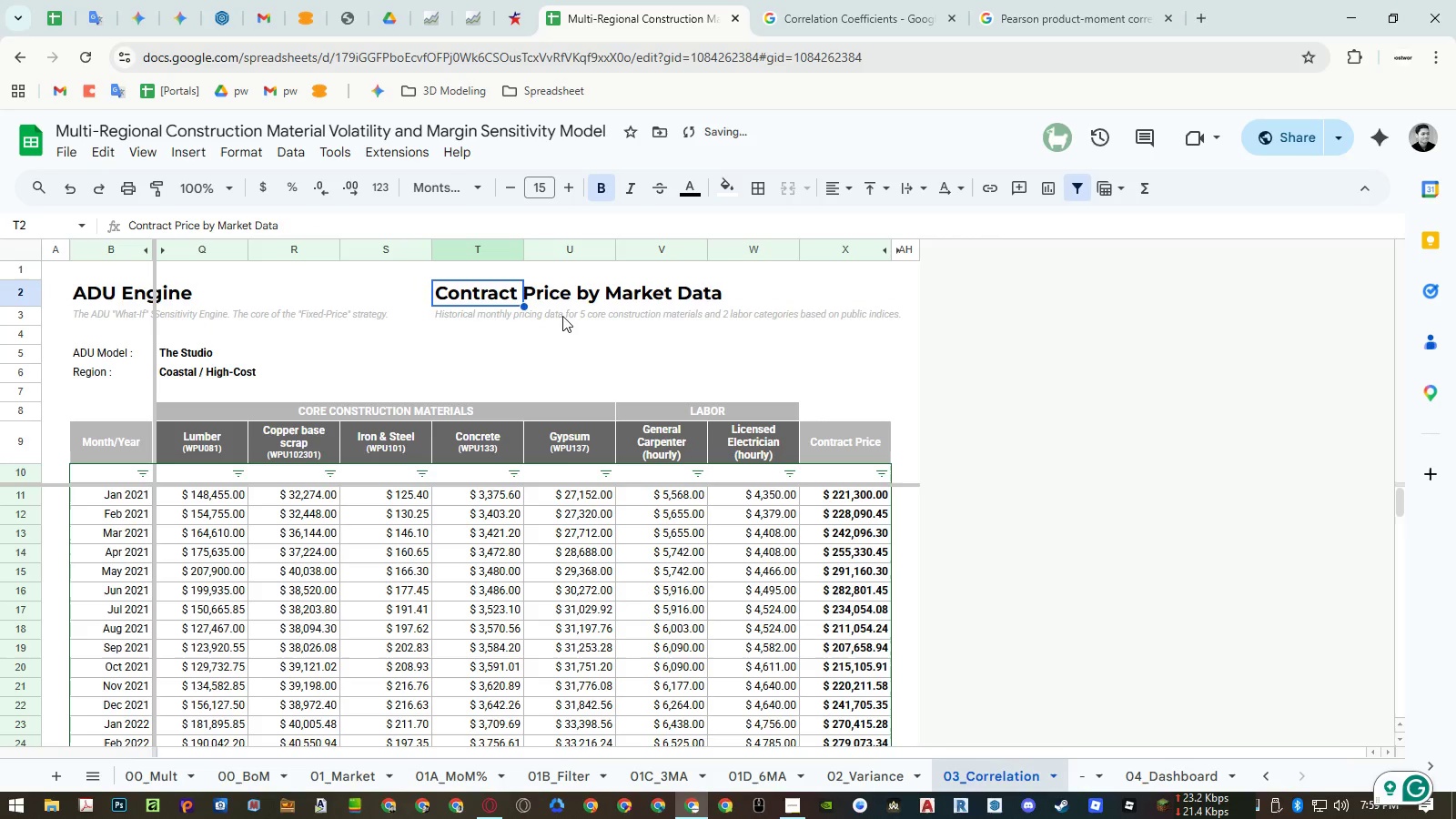 
key(Enter)
 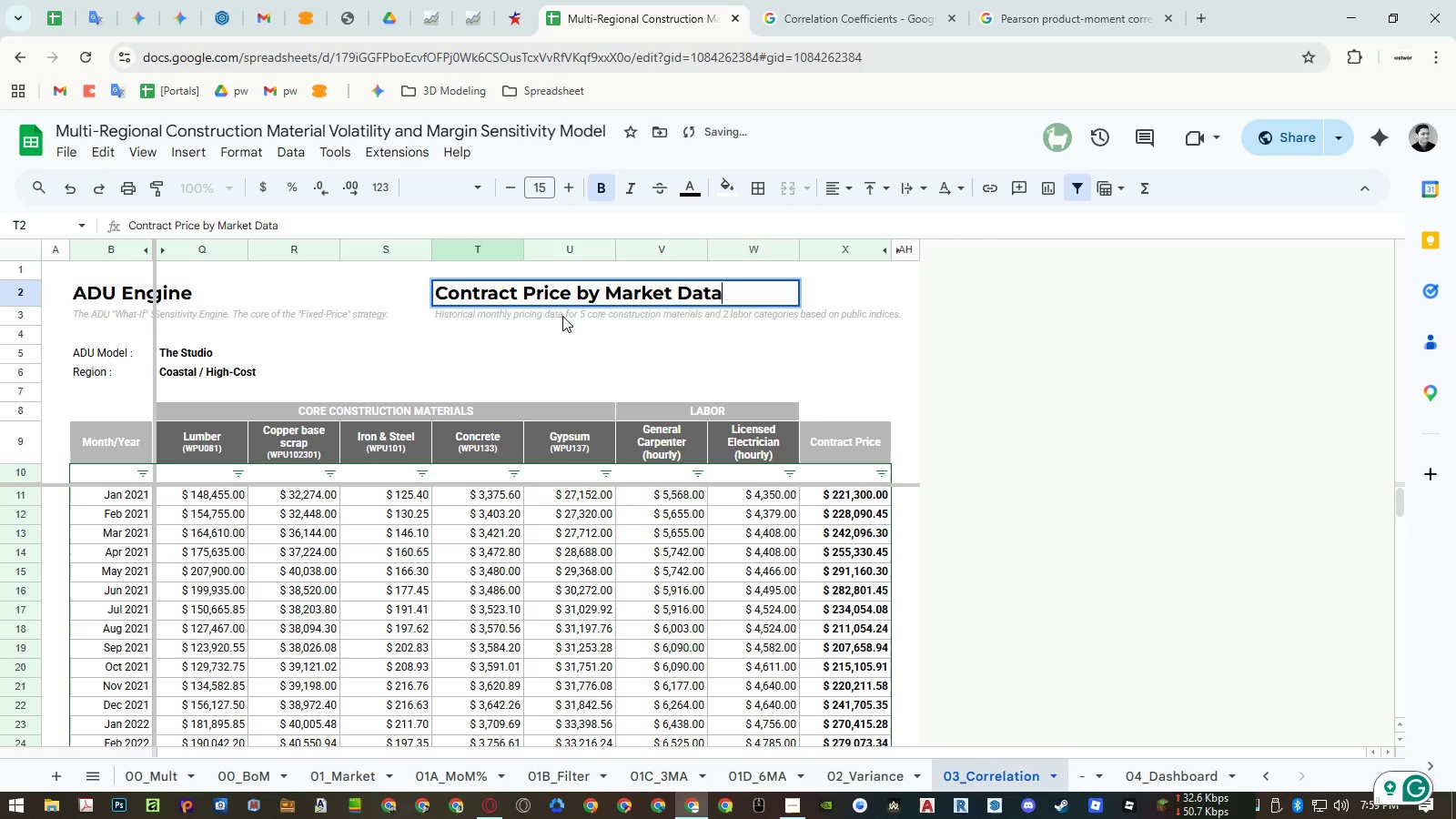 
key(Control+ArrowLeft)
 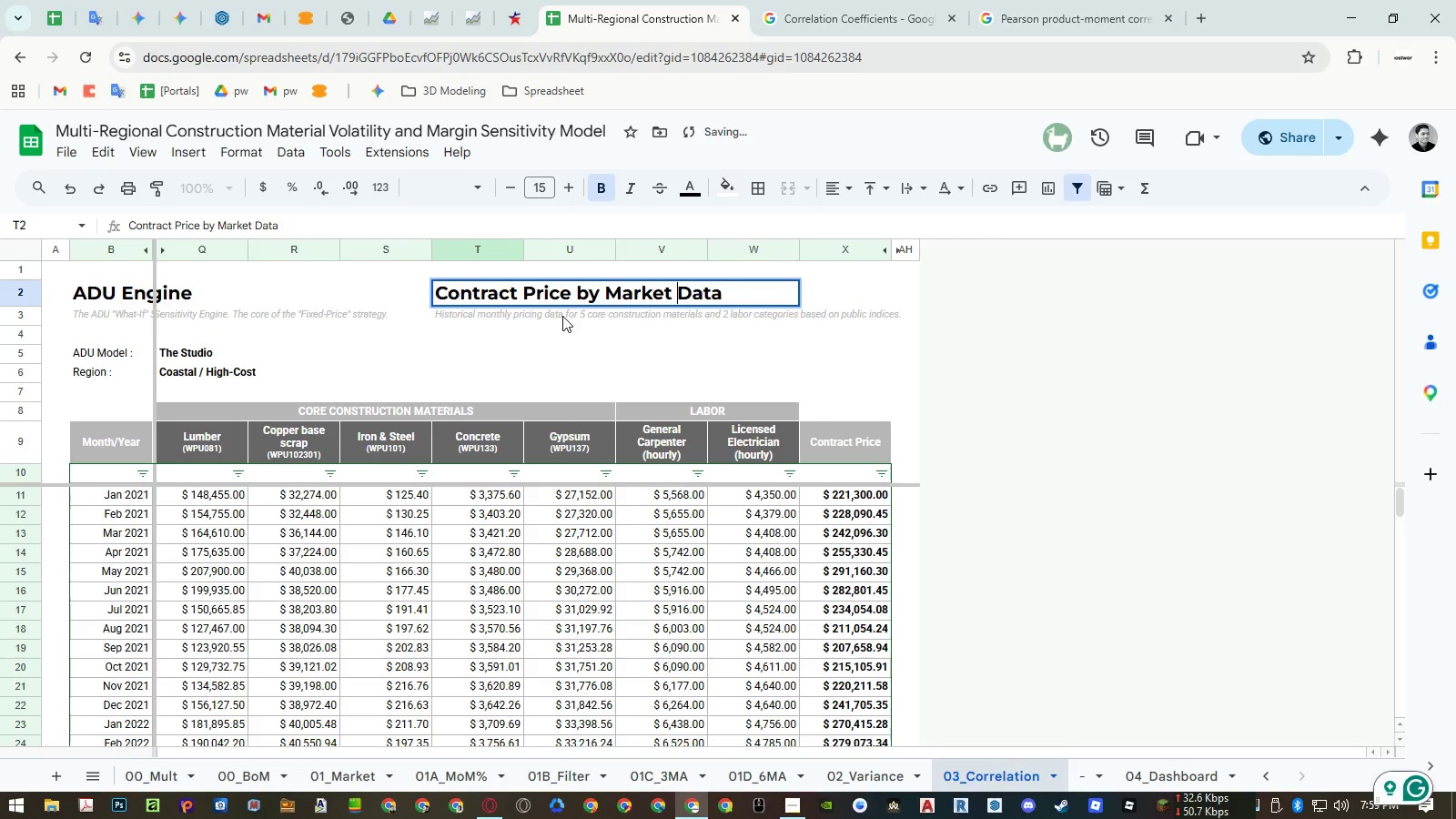 
key(Control+ArrowLeft)
 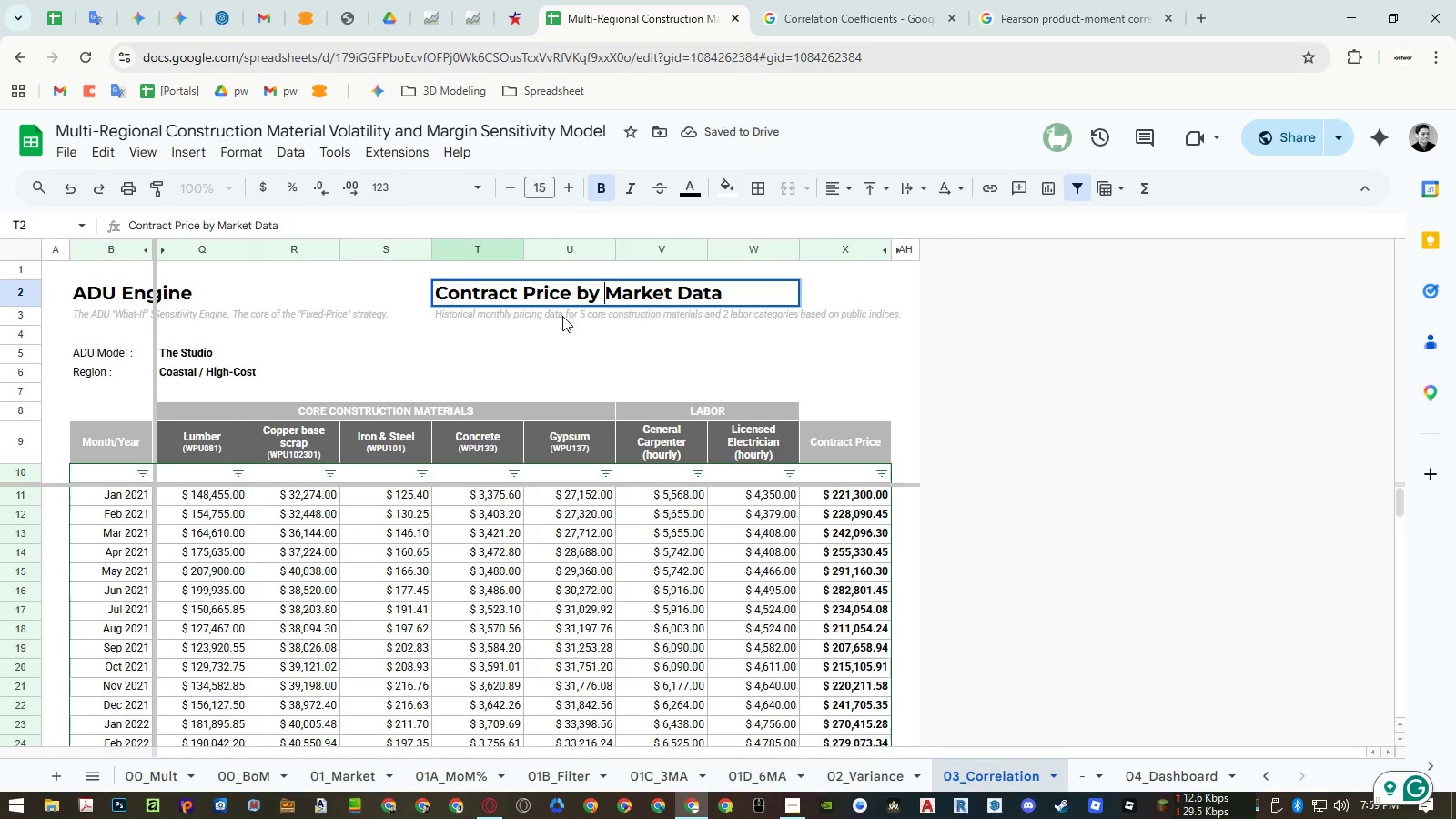 
key(Control+ArrowLeft)
 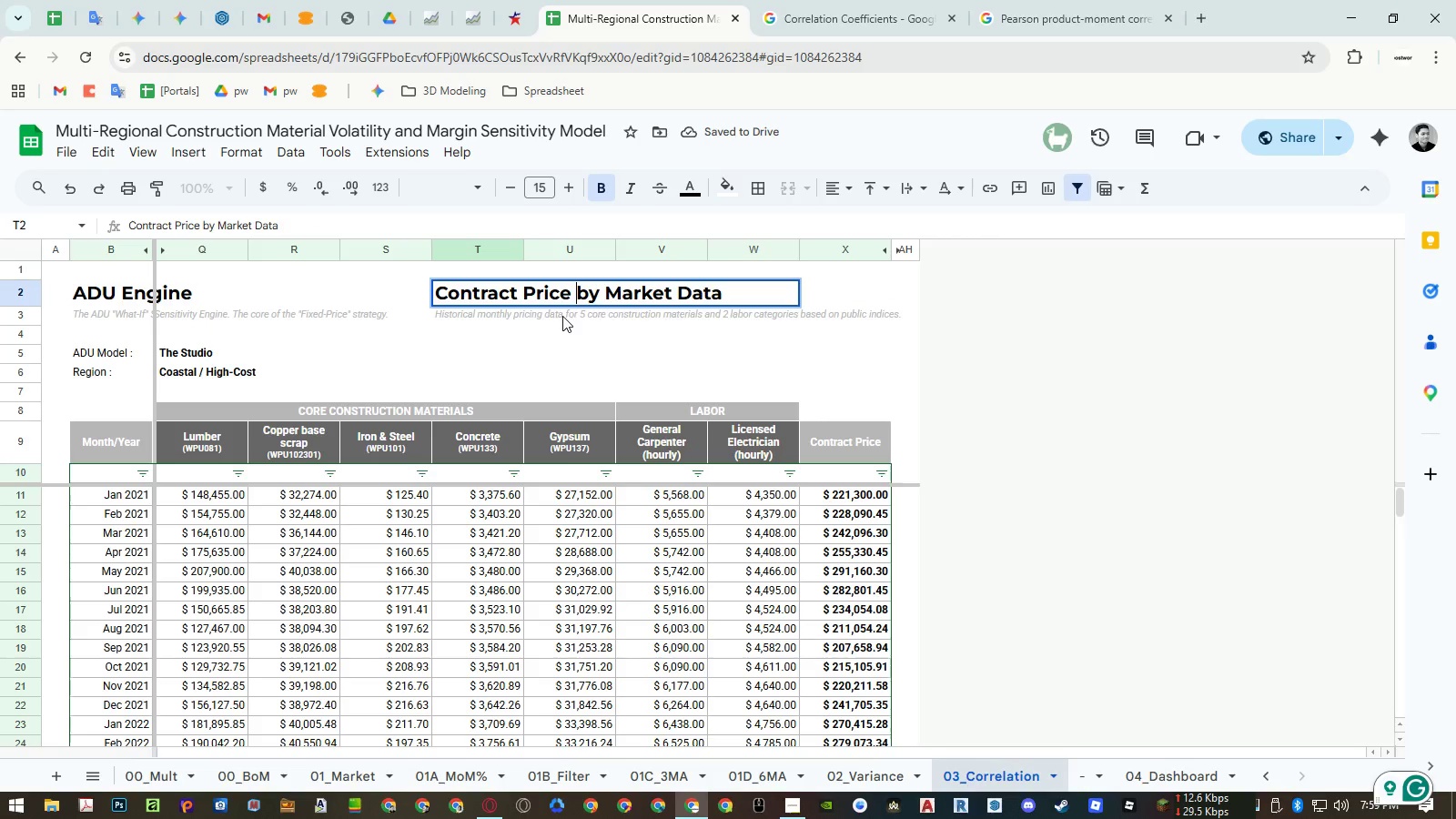 
key(Control+ArrowLeft)
 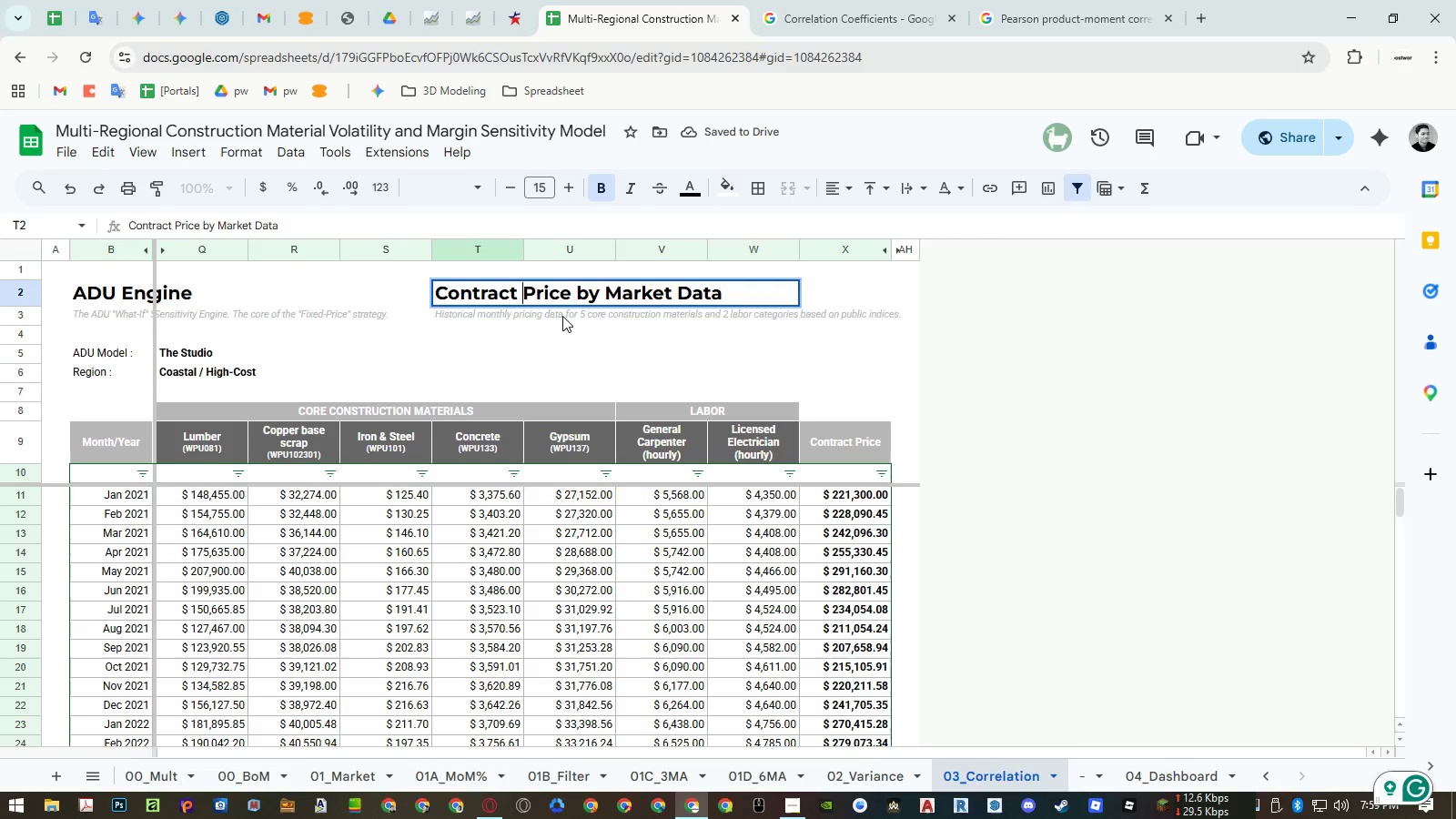 
key(Control+ArrowLeft)
 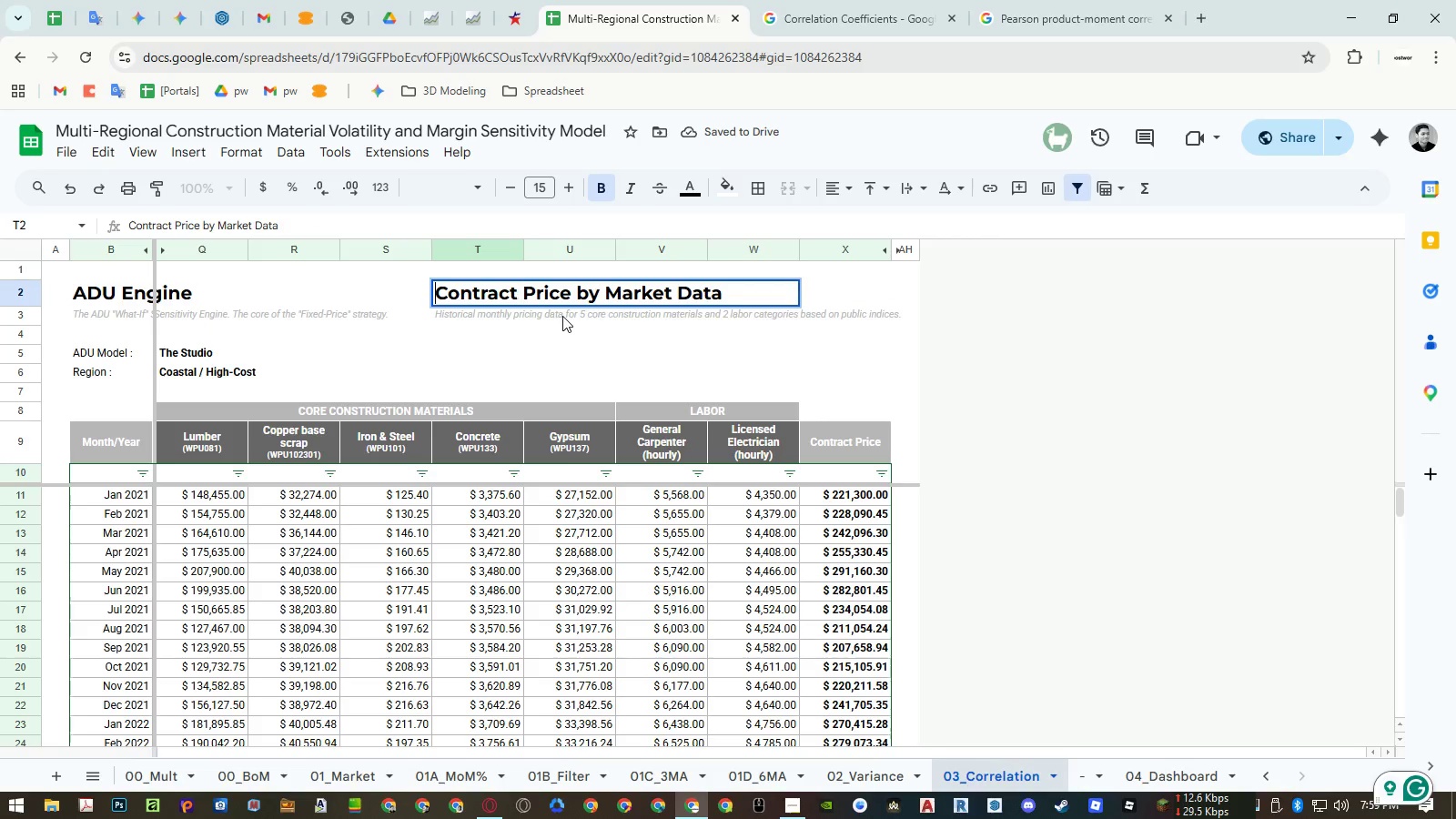 
key(Control+ArrowLeft)
 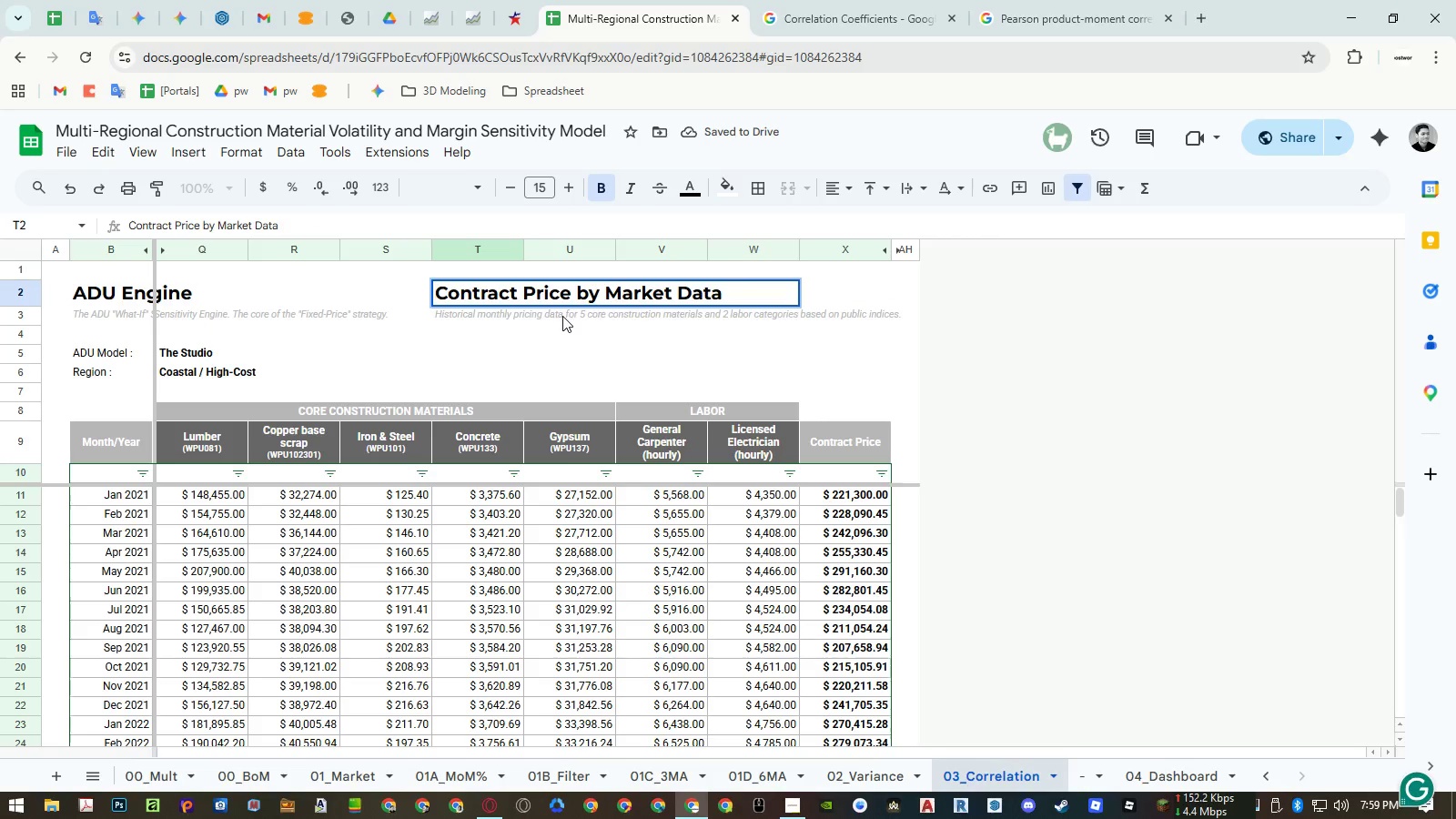 
key(Escape)
 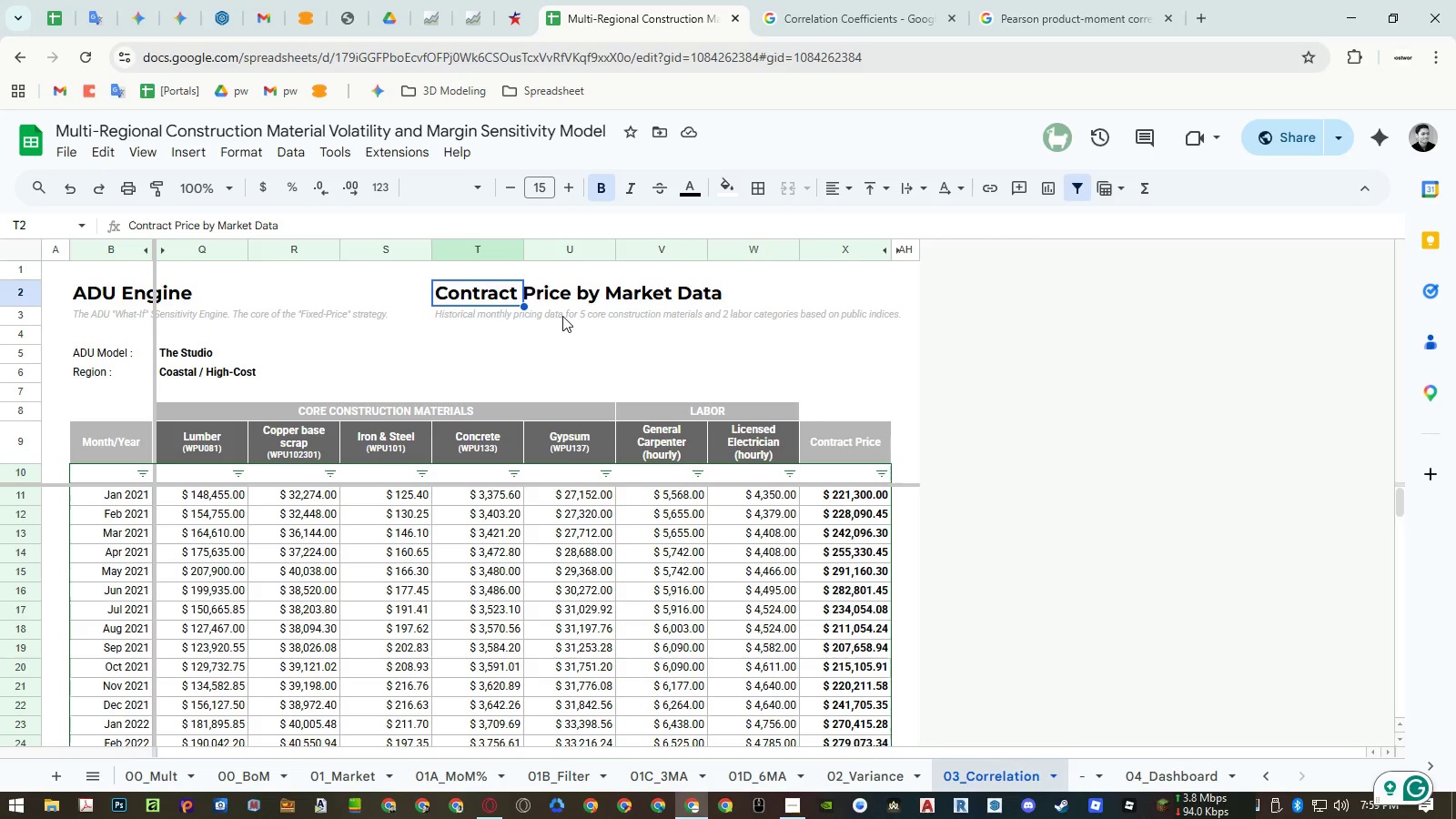 
key(ArrowDown)
 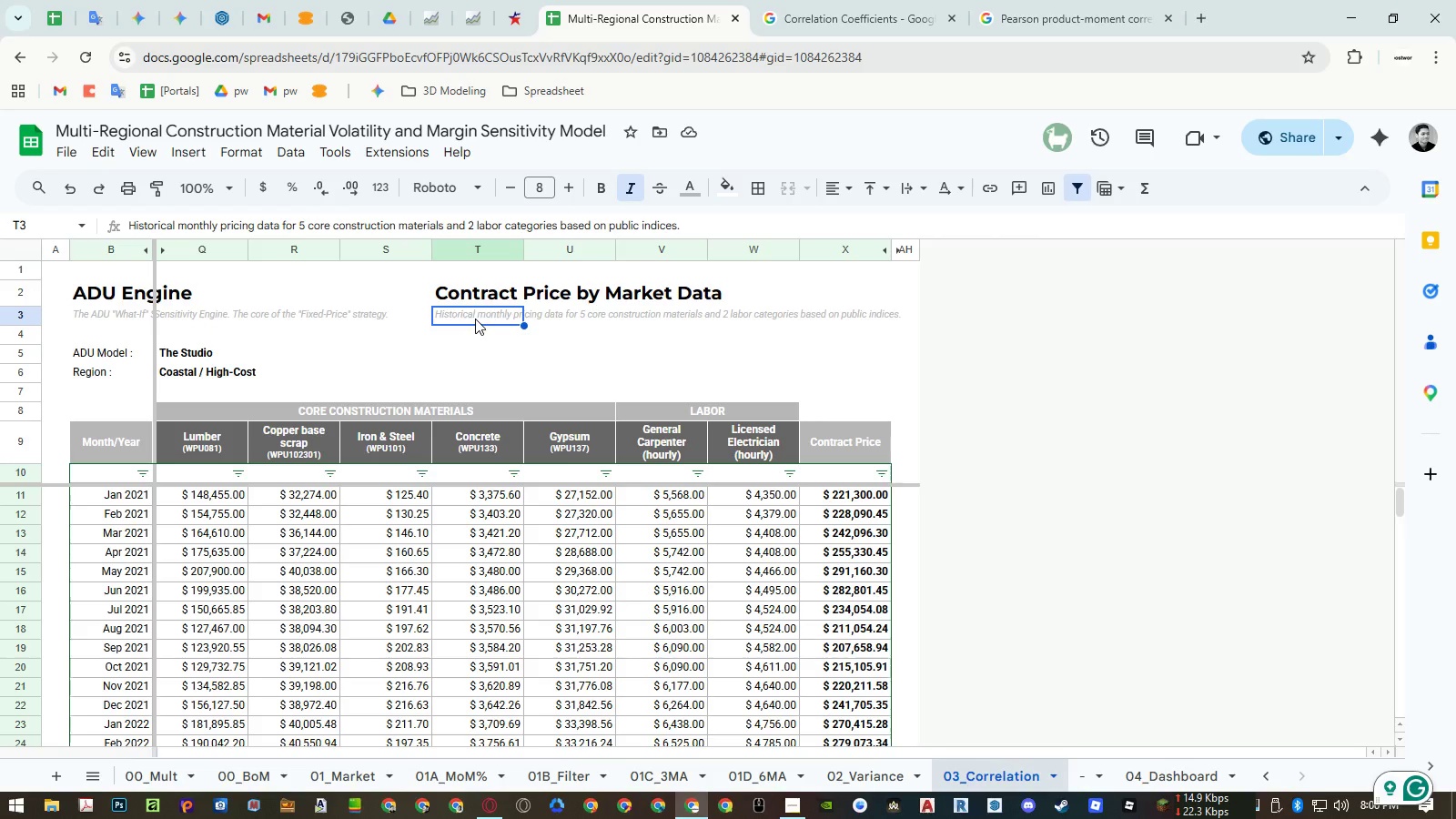 
wait(6.22)
 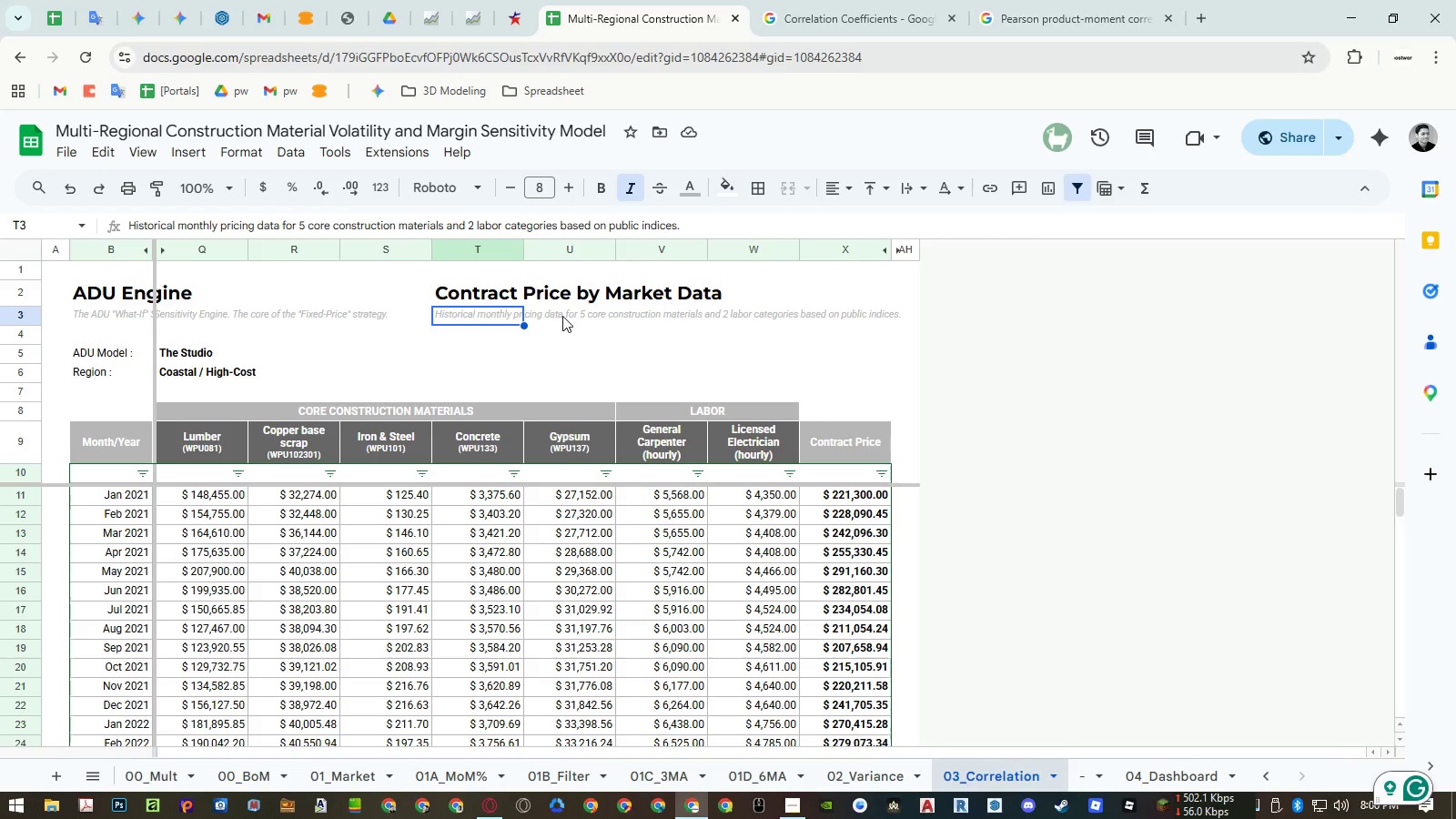 
left_click([475, 318])
 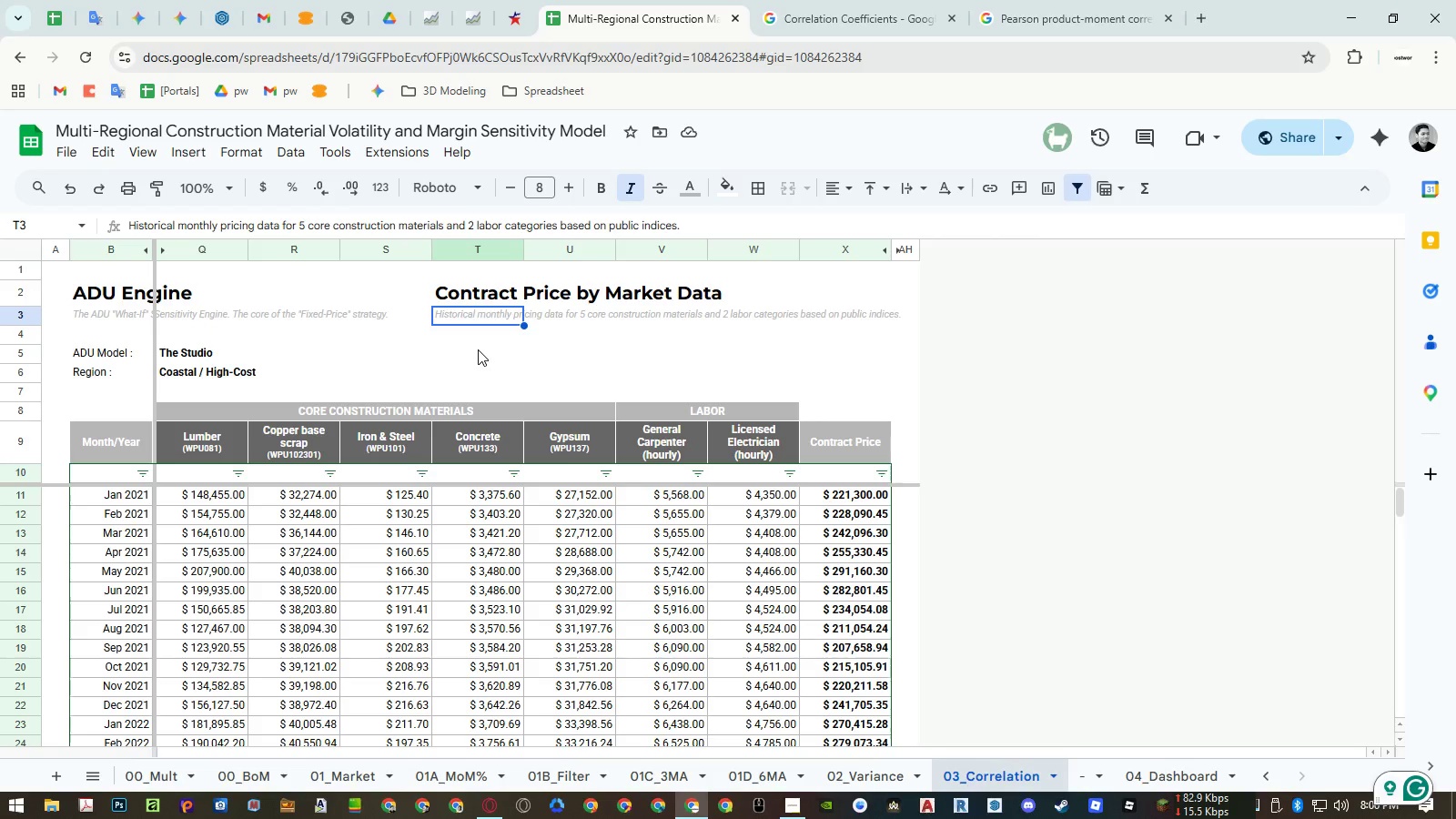 
key(Control+ControlLeft)
 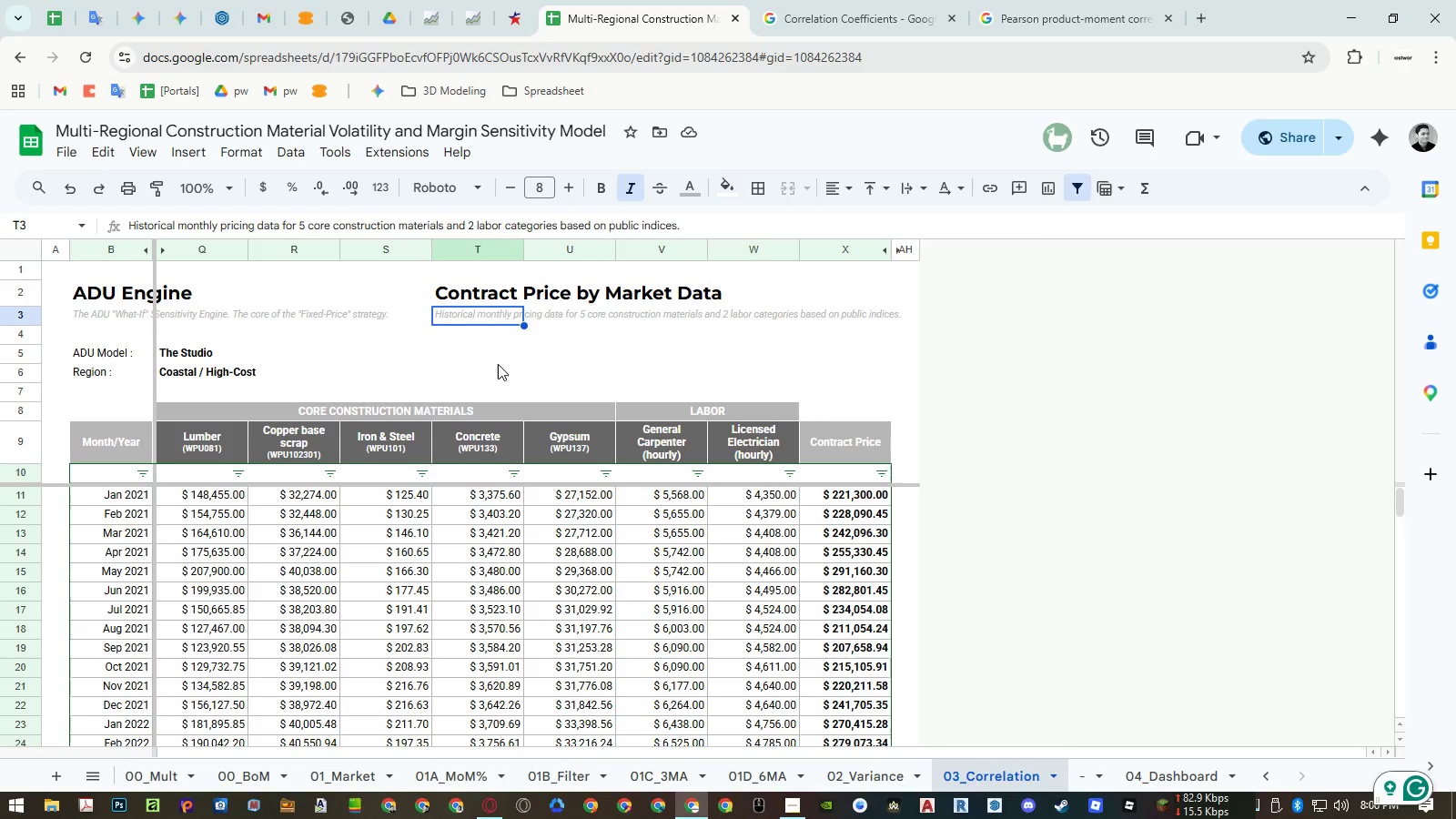 
key(Control+C)
 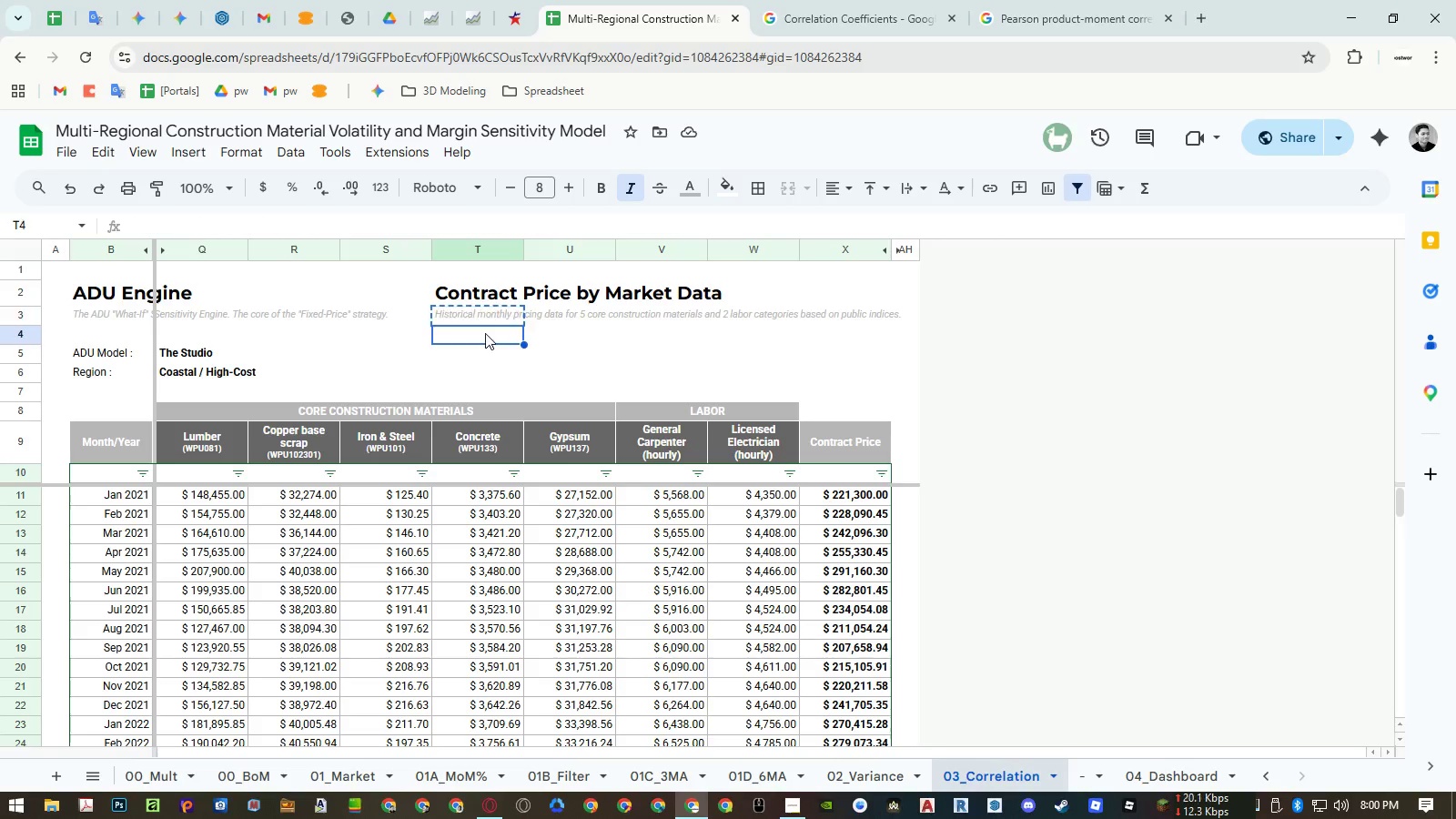 
key(Control+ControlLeft)
 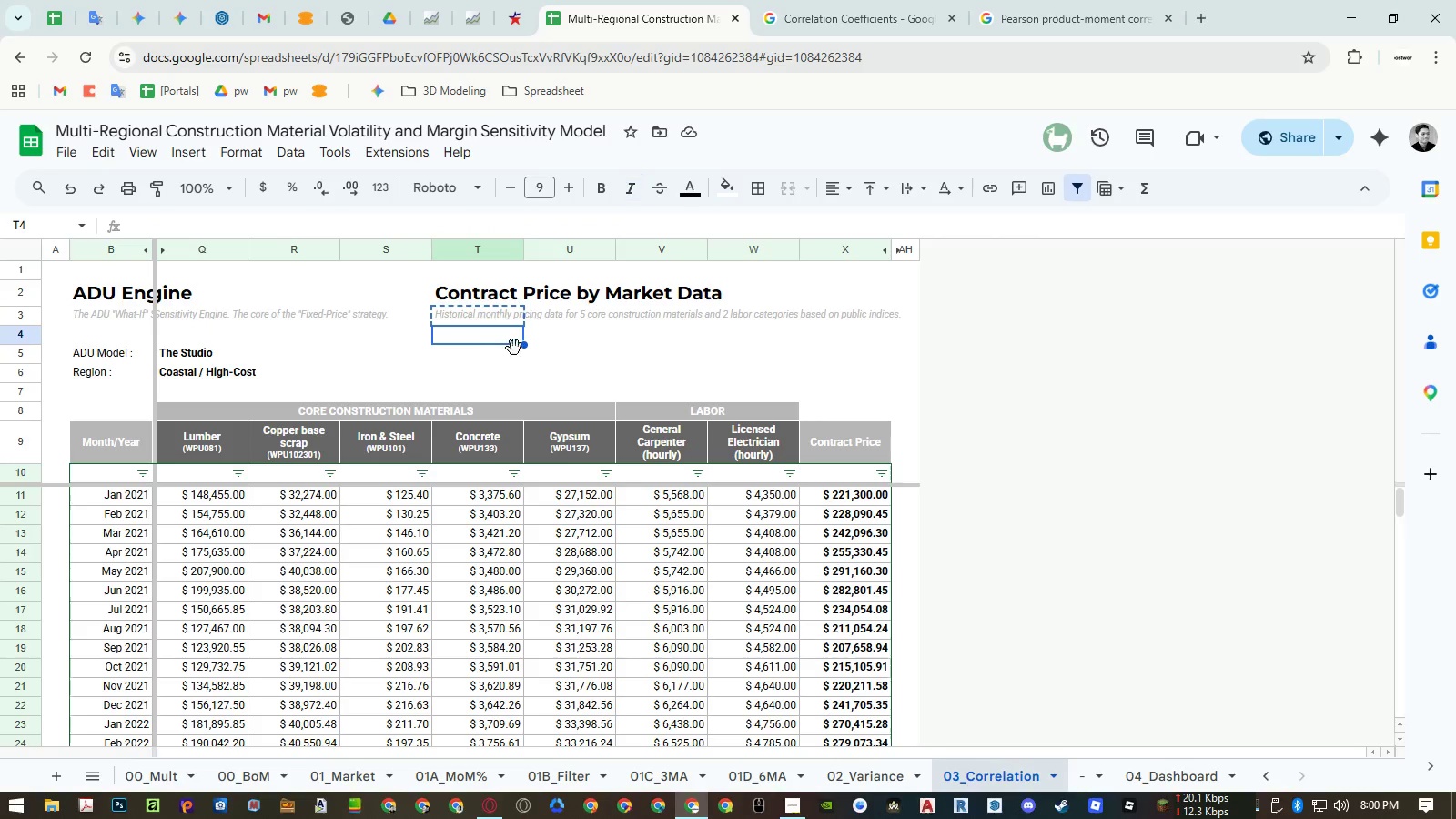 
key(Control+Shift+ShiftLeft)
 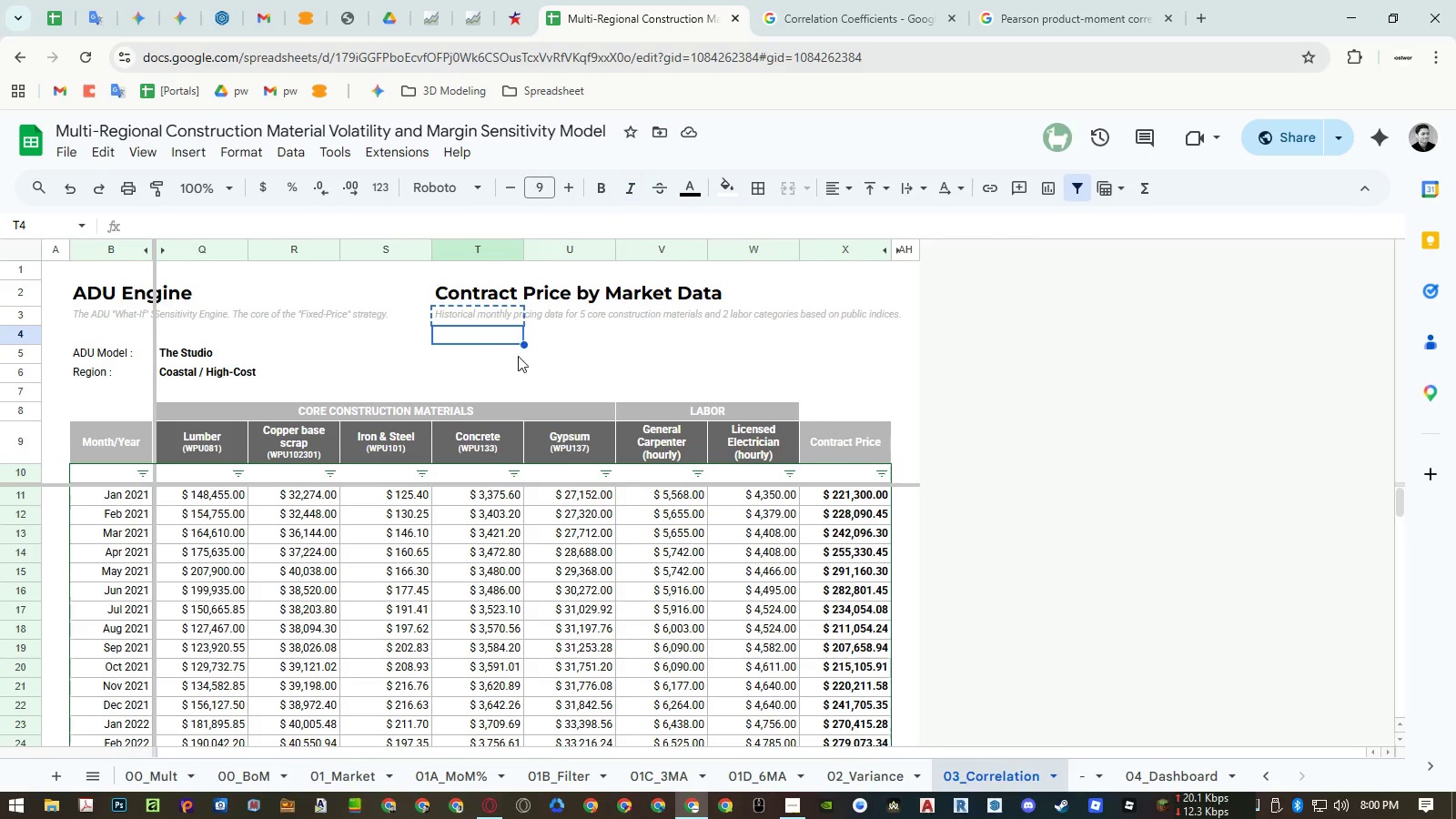 
key(Control+Shift+V)
 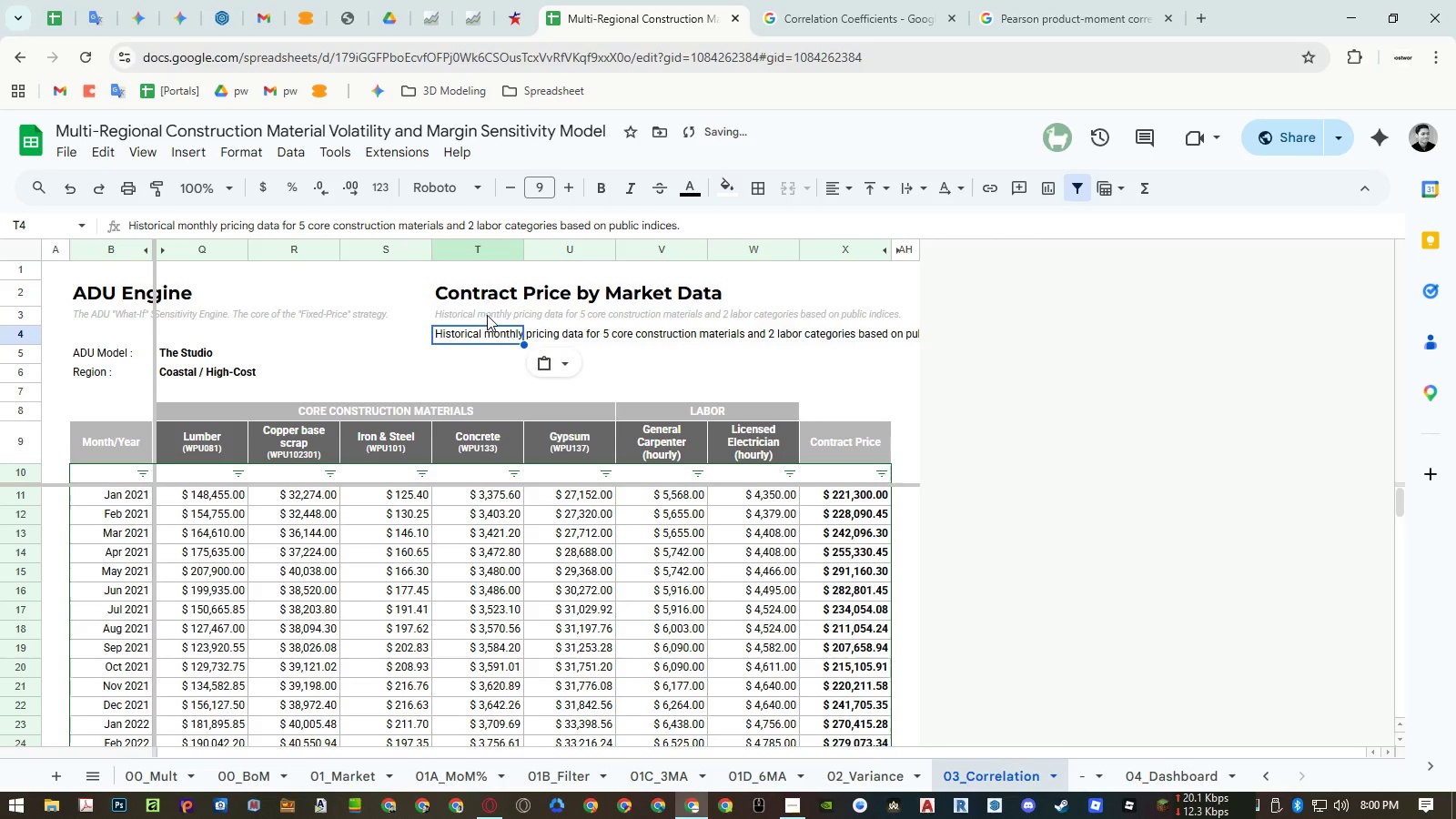 
double_click([487, 315])
 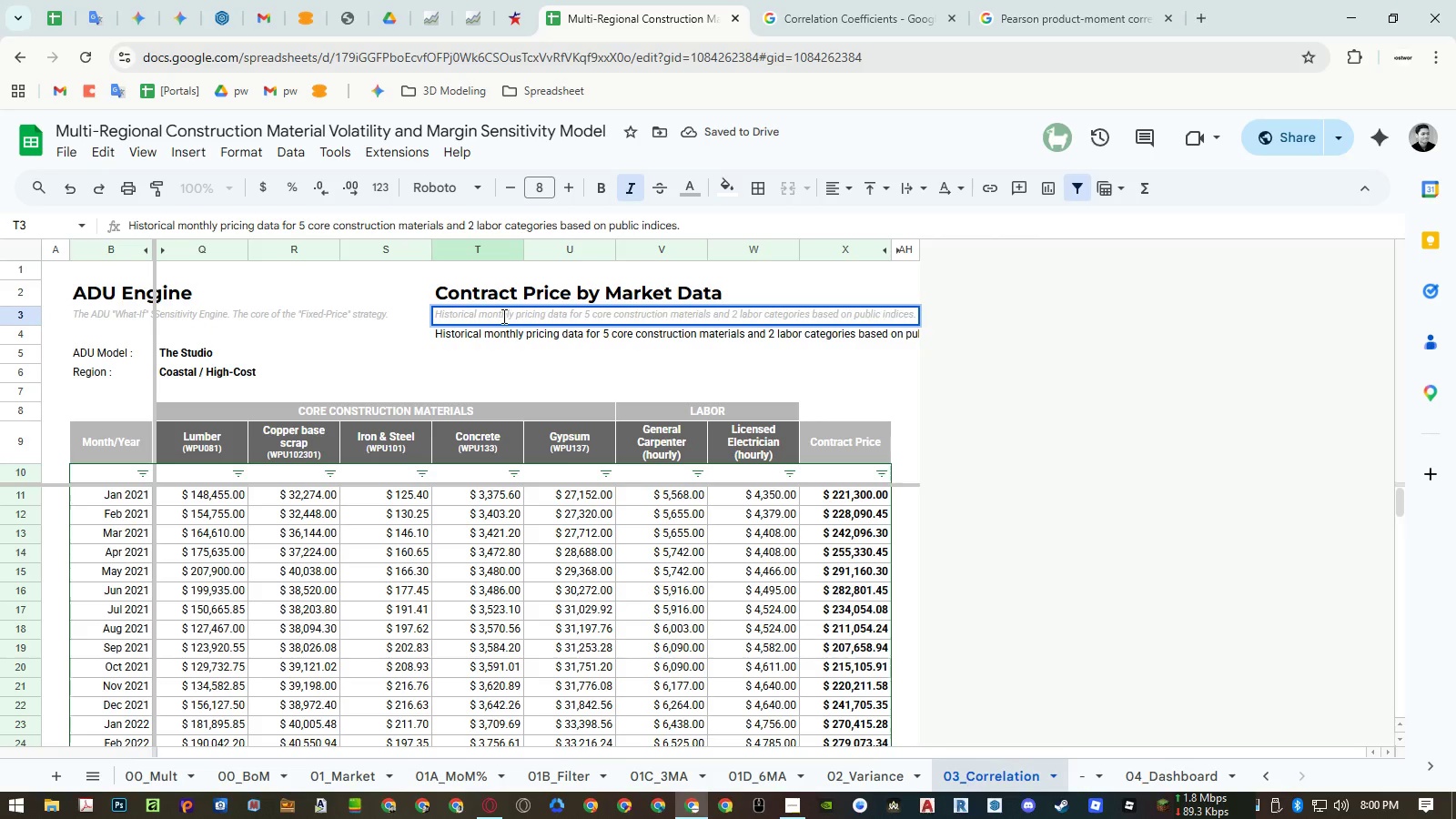 
left_click([502, 316])
 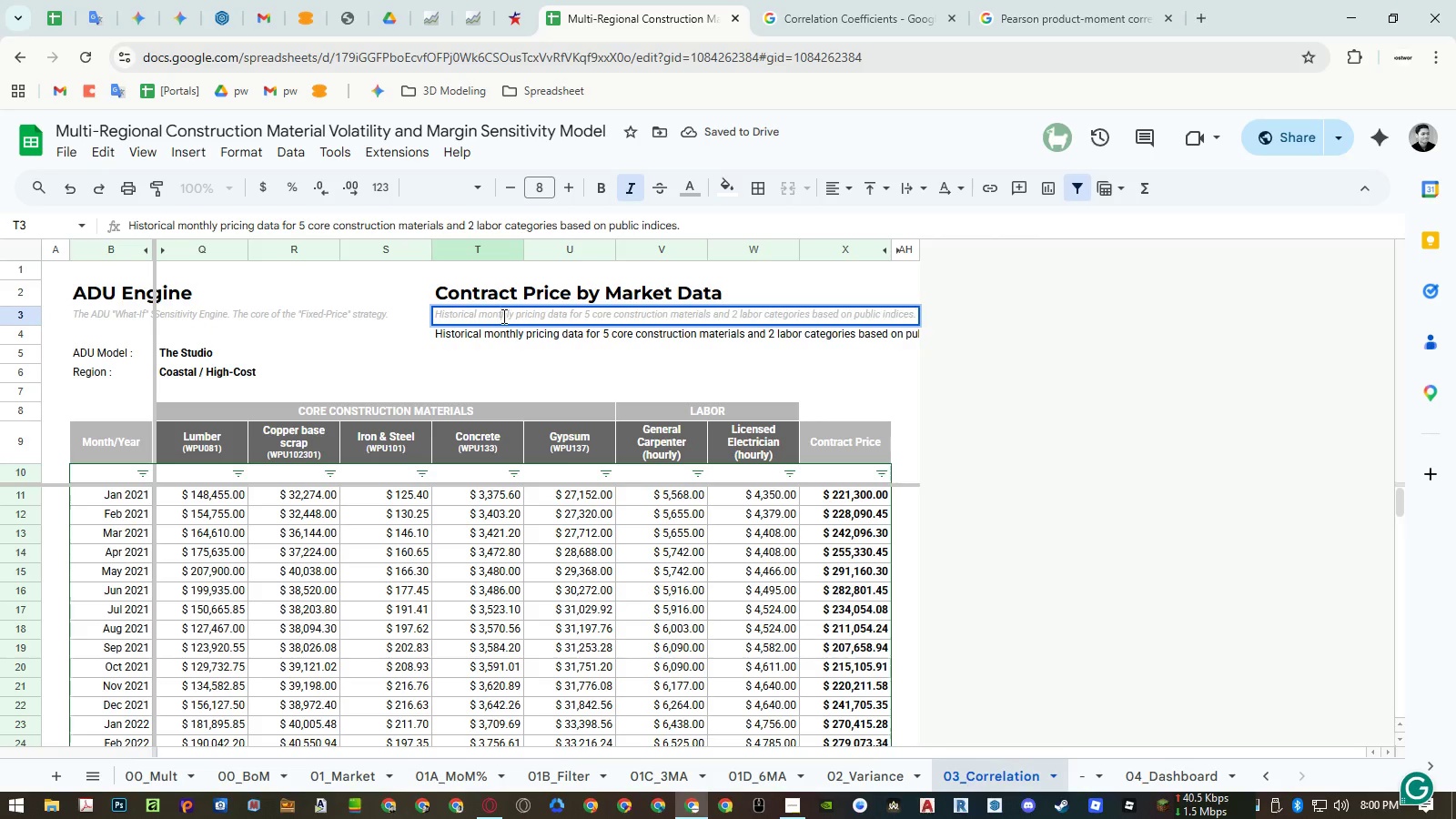 
left_click_drag(start_coordinate=[502, 316], to_coordinate=[520, 316])
 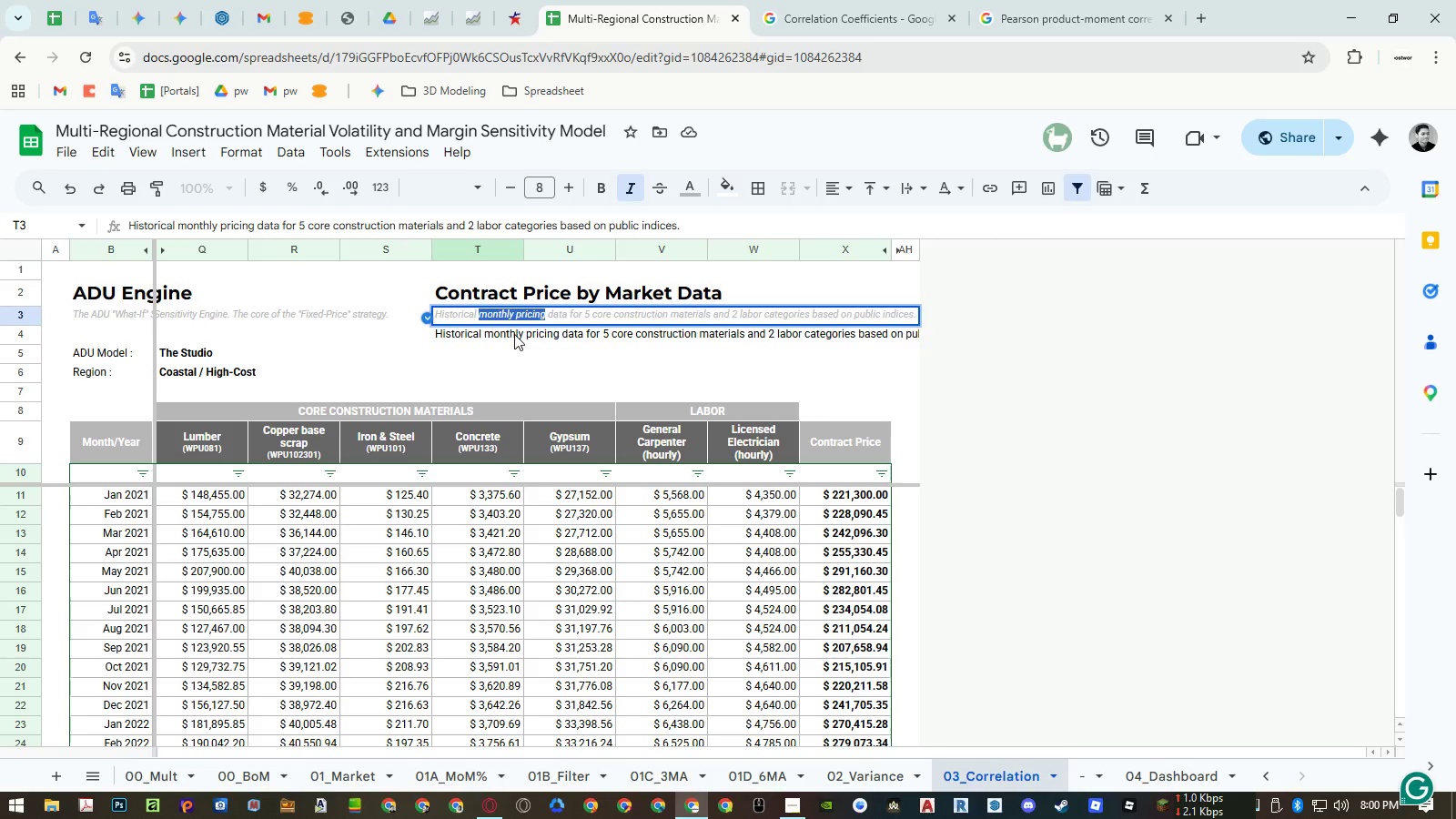 
type(contract price)
 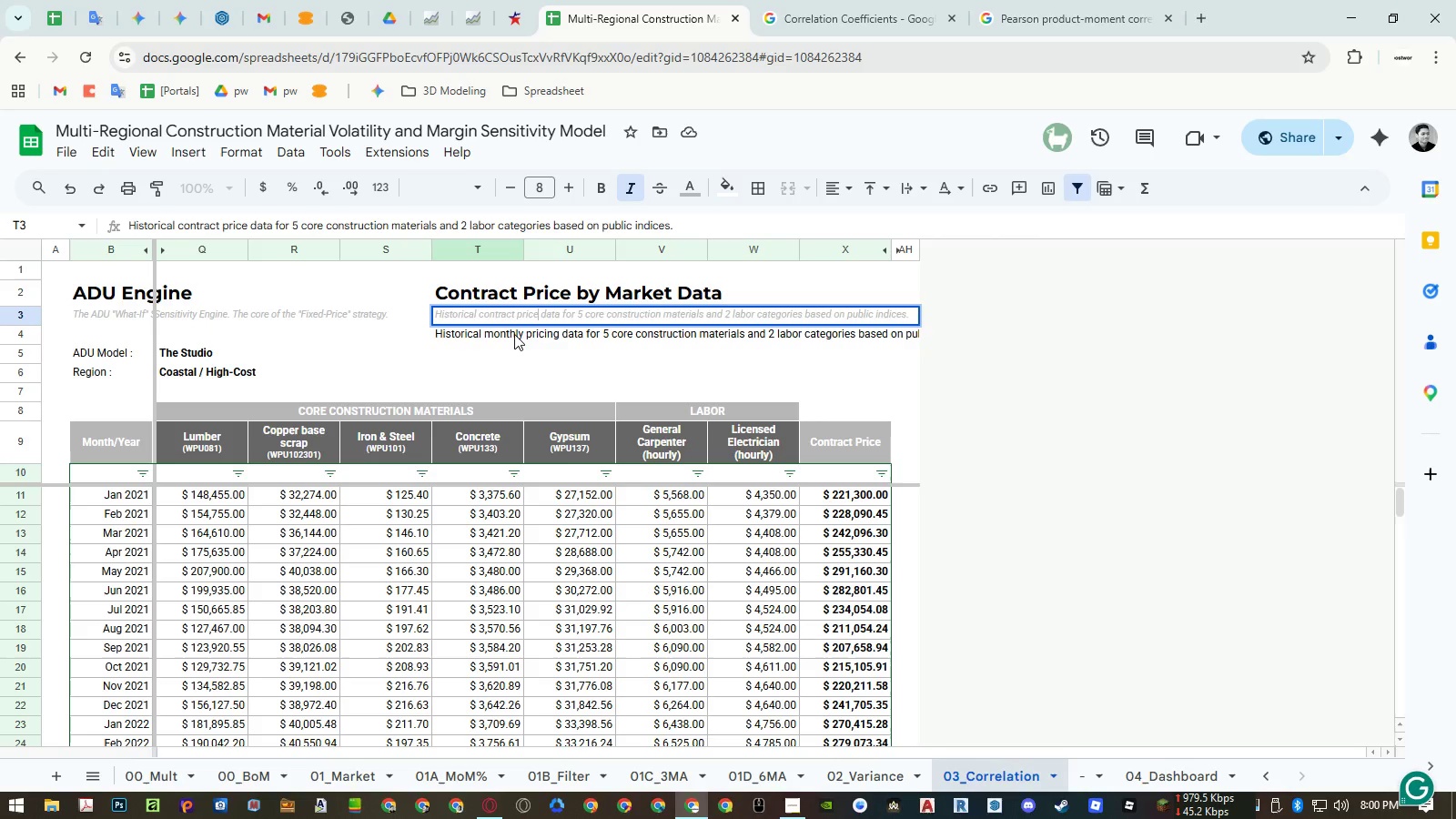 
key(Control+ArrowRight)
 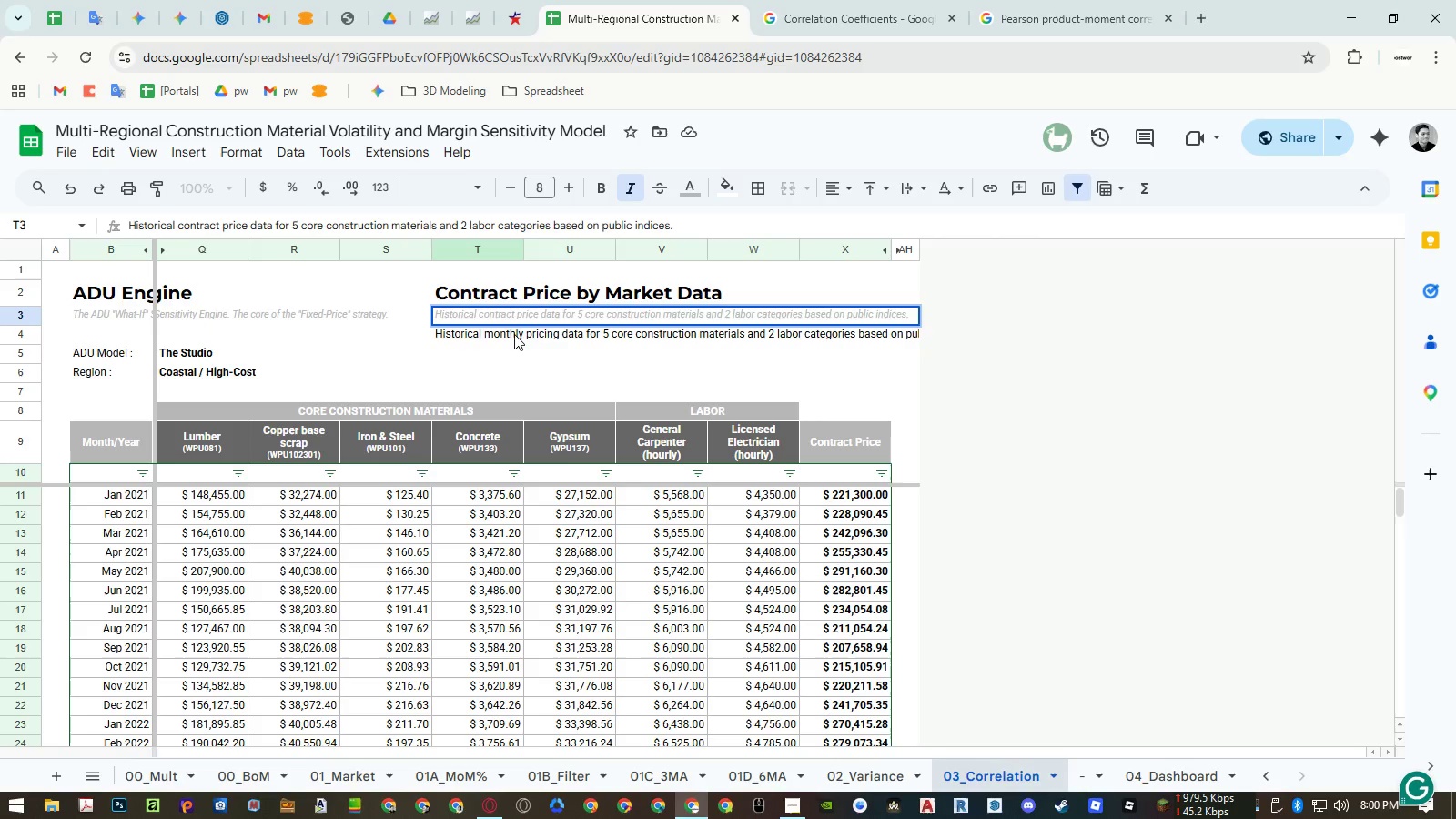 
key(Control+ArrowRight)
 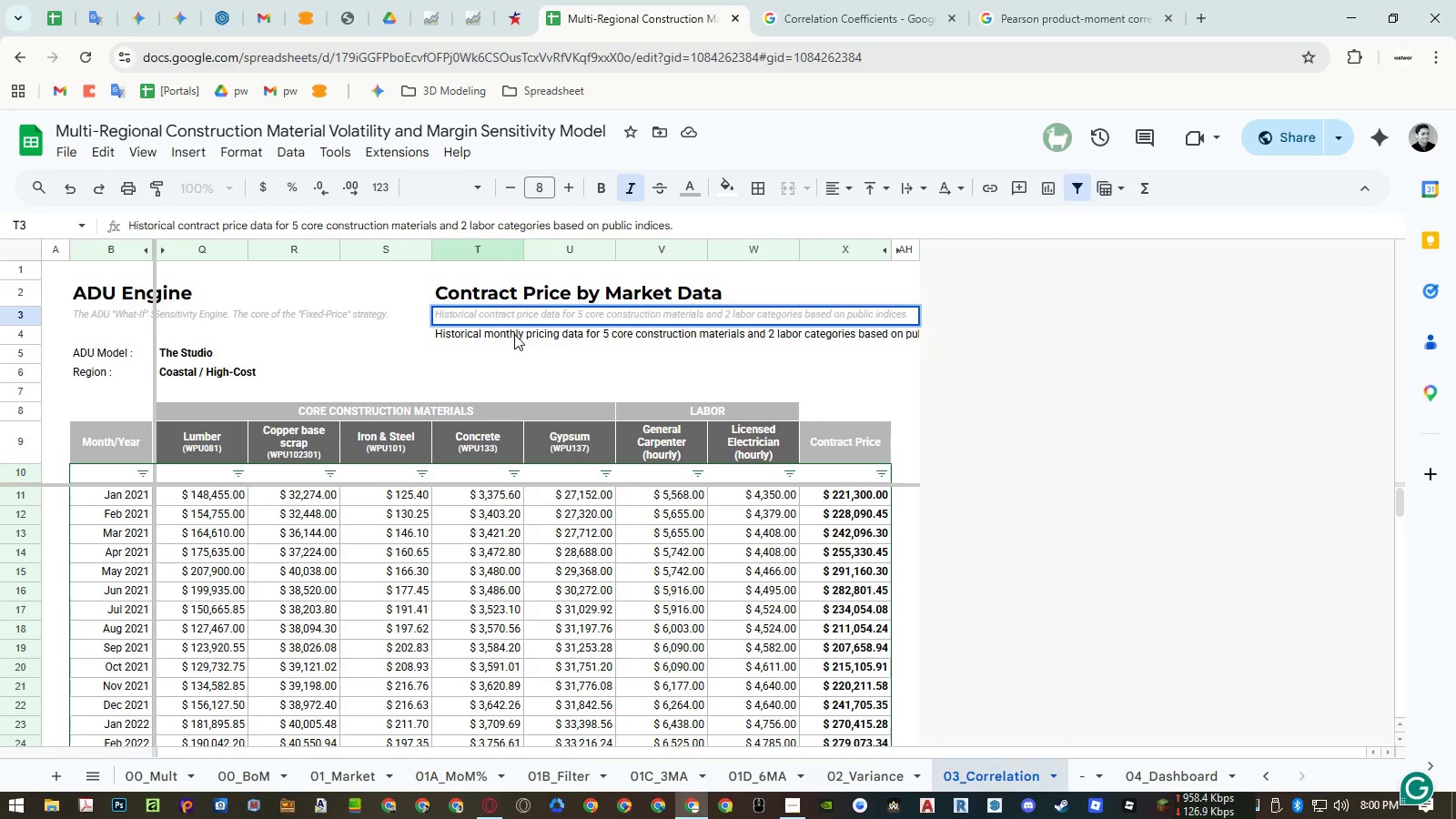 
hold_key(key=ShiftLeft, duration=1.51)
 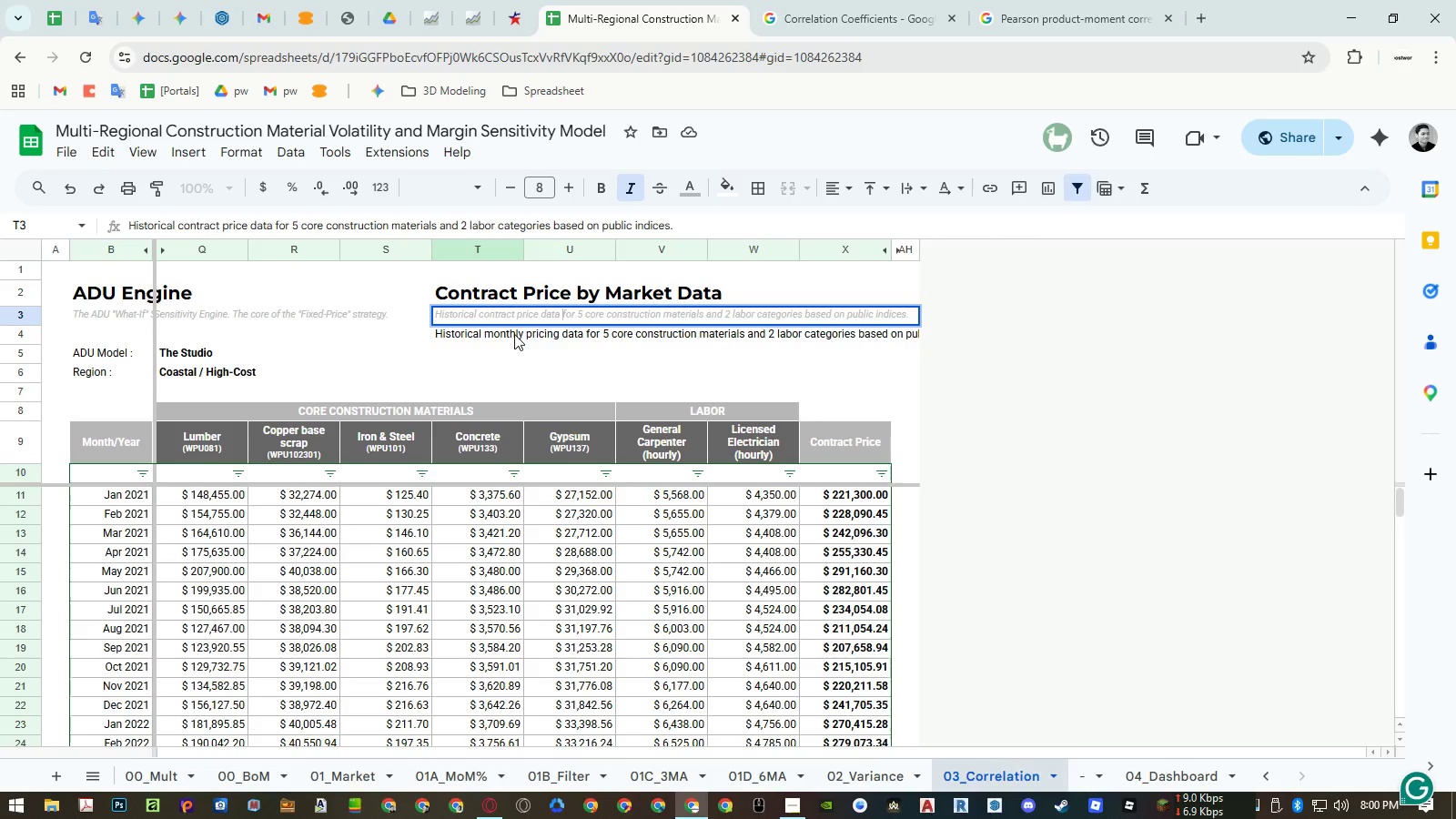 
hold_key(key=ShiftLeft, duration=1.5)
 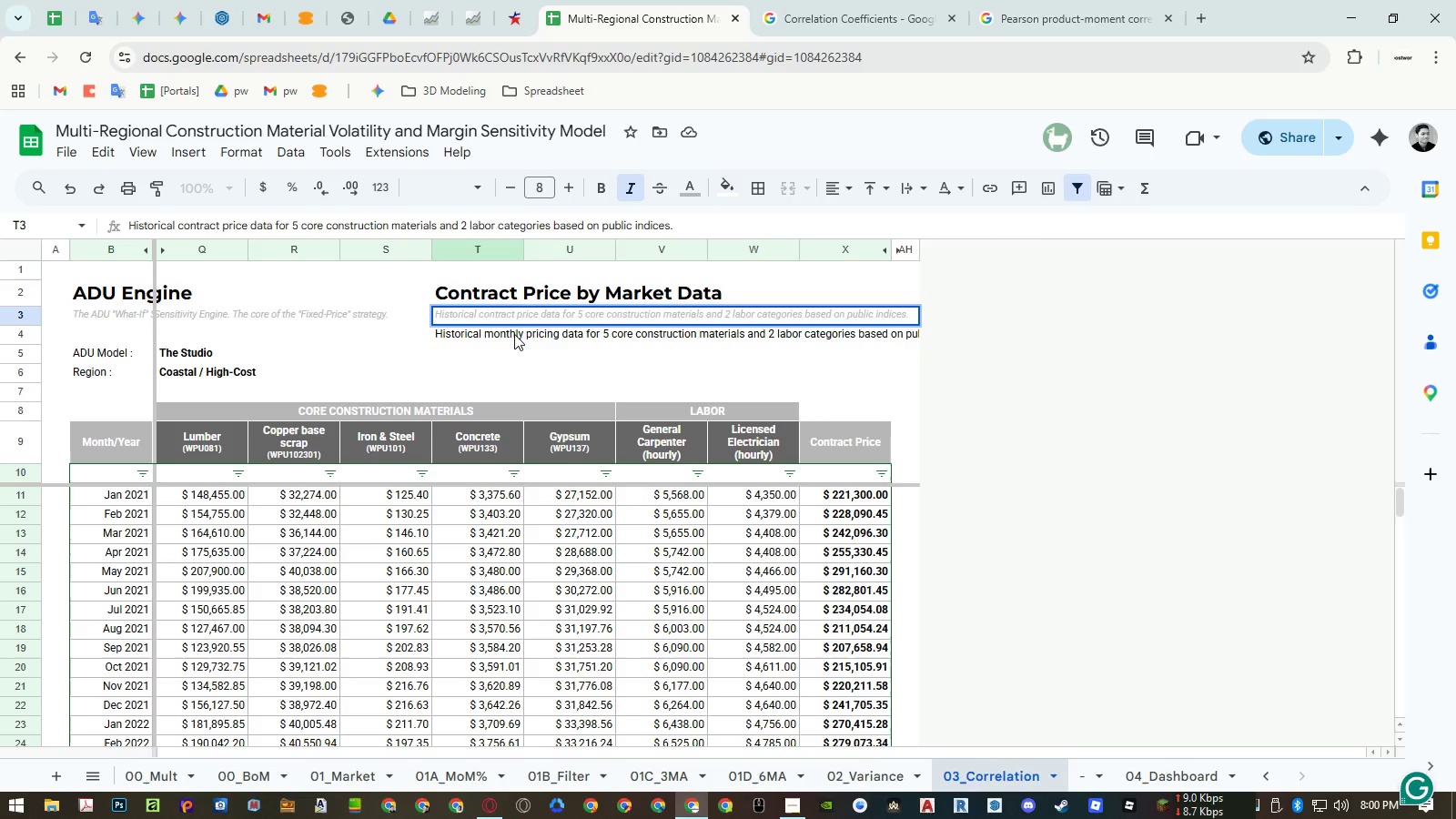 
hold_key(key=ShiftLeft, duration=0.83)
 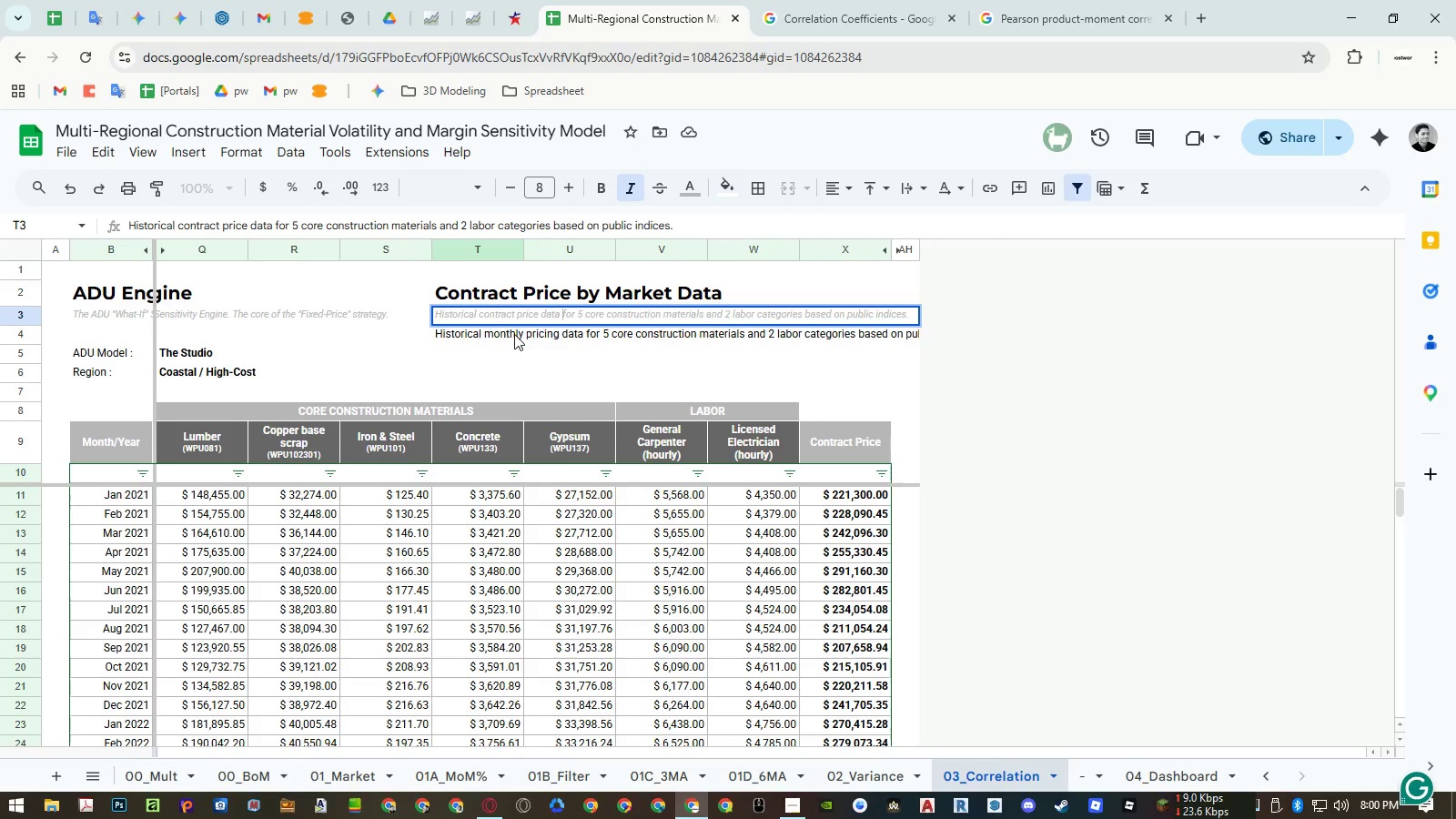 
key(Control+ArrowLeft)
 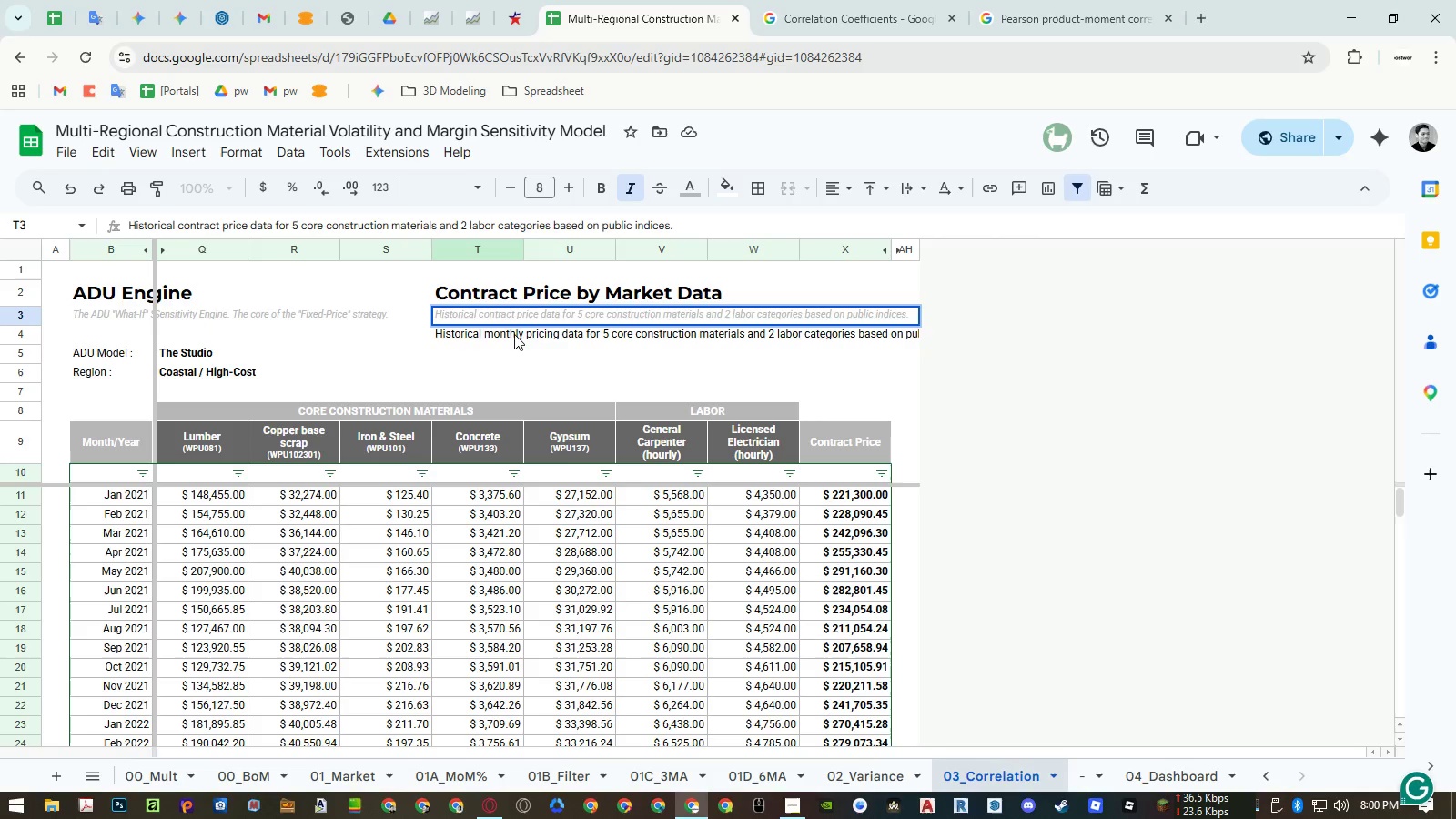 
hold_key(key=ShiftLeft, duration=1.5)
 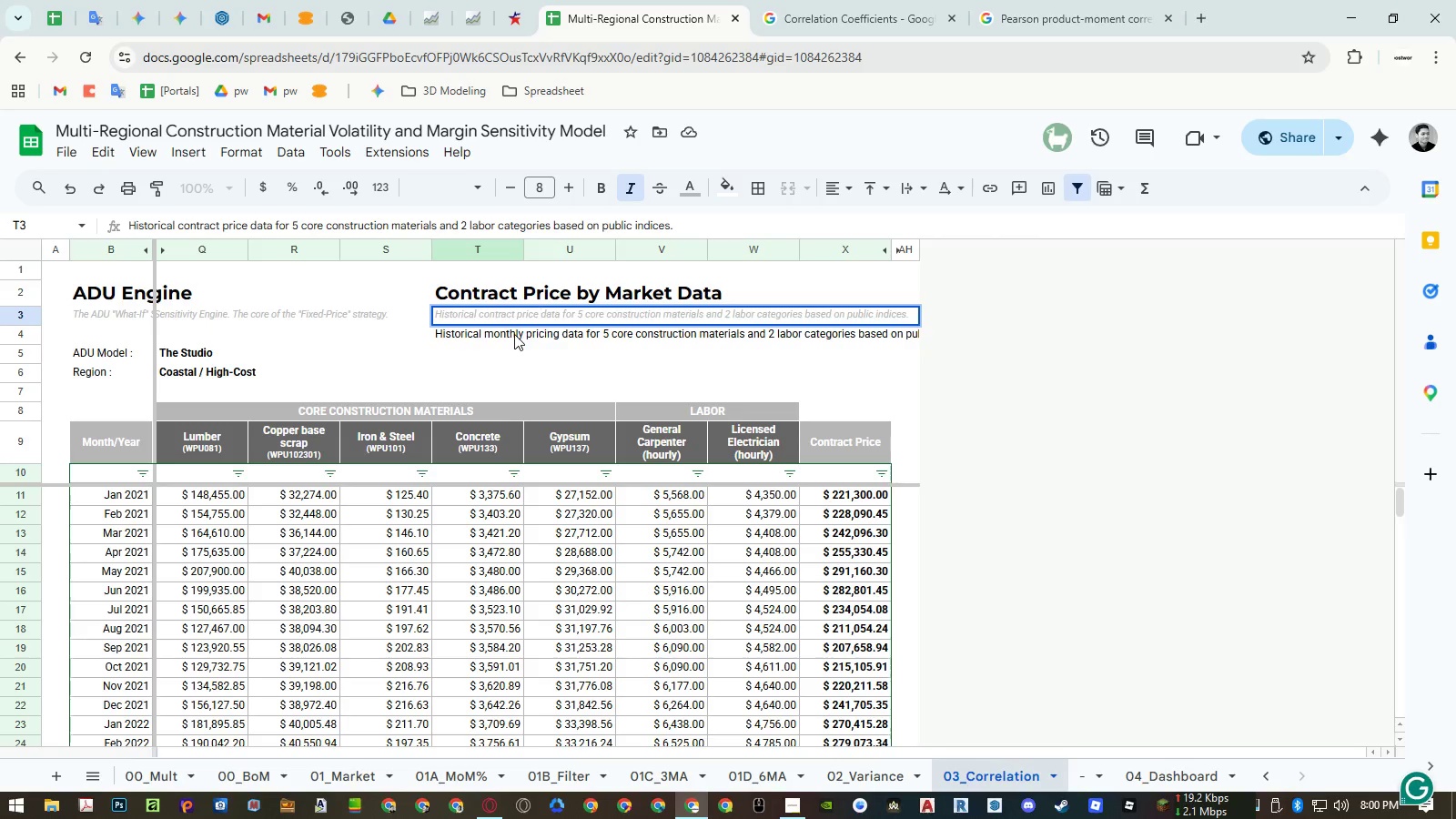 
hold_key(key=ShiftLeft, duration=1.52)
 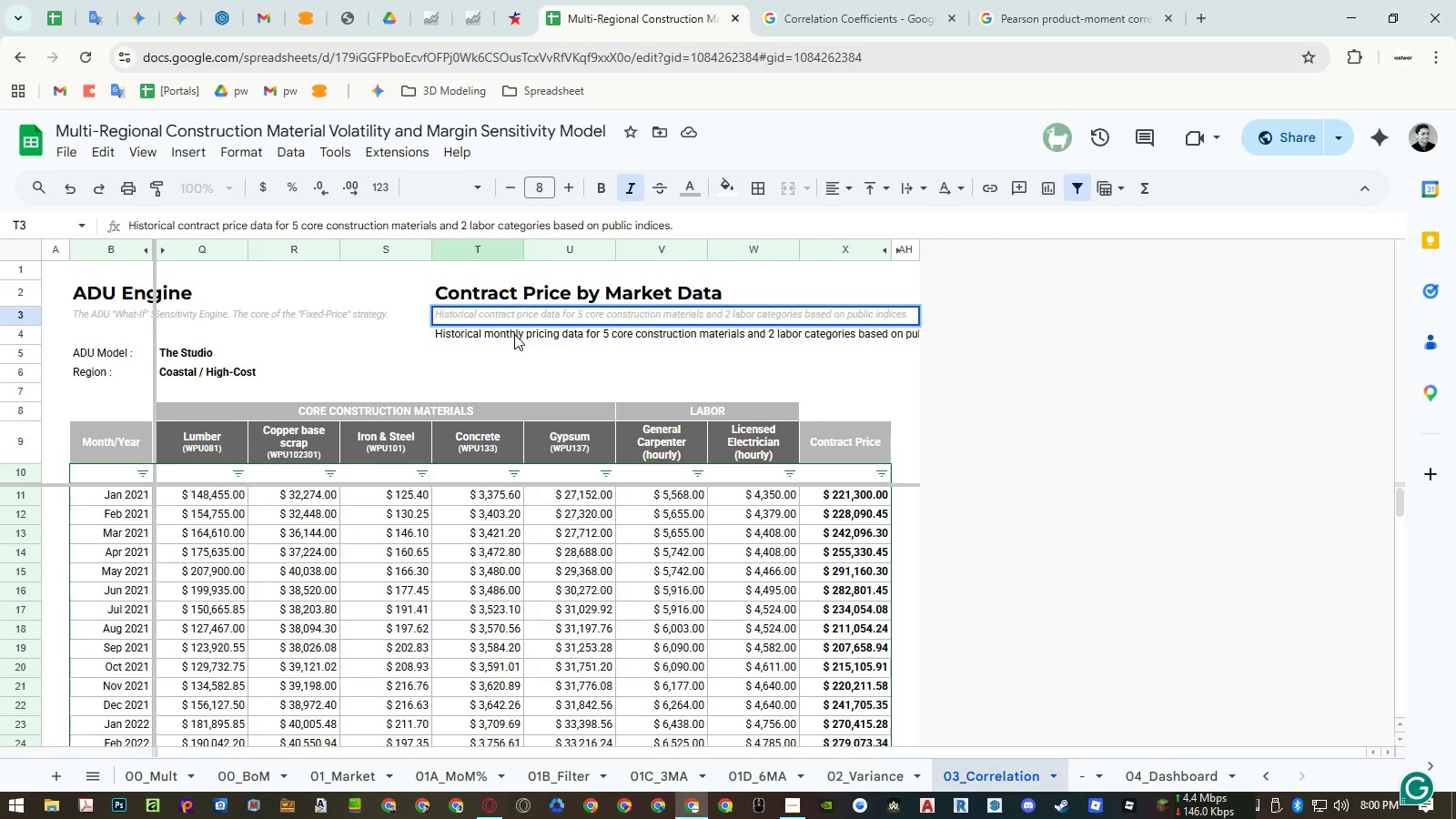 
hold_key(key=ShiftLeft, duration=0.89)
 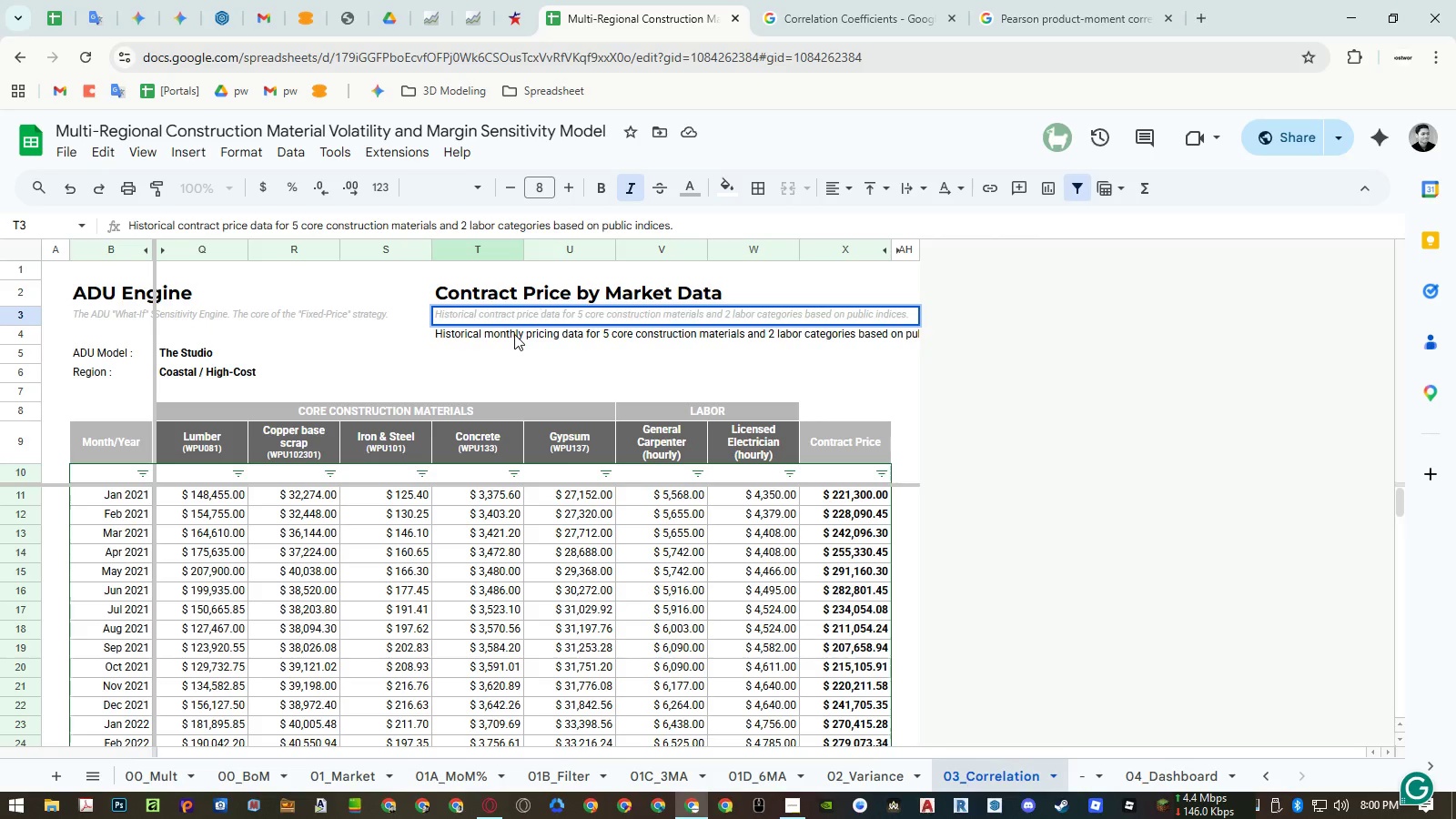 
key(Escape)
 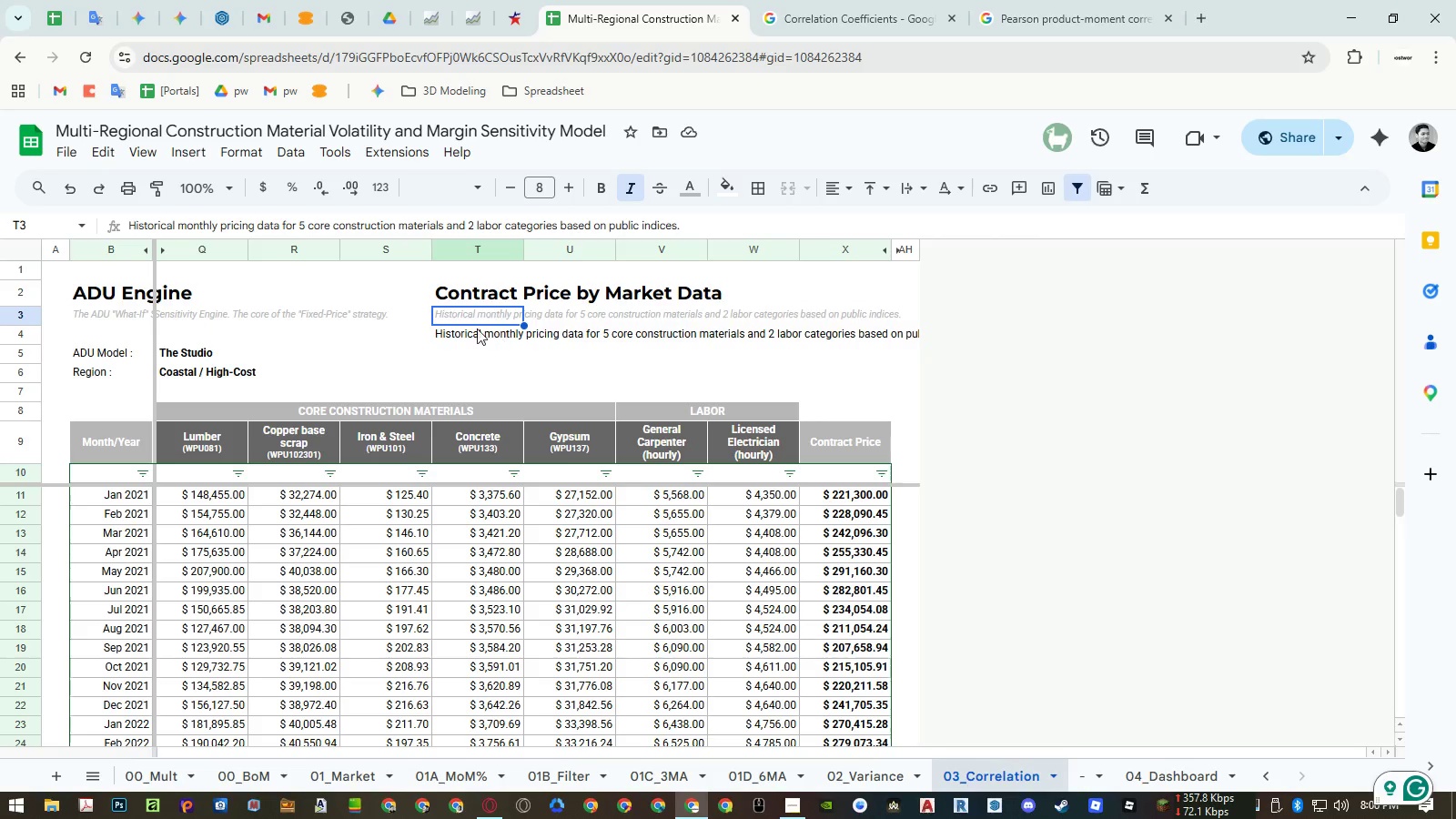 
double_click([457, 313])
 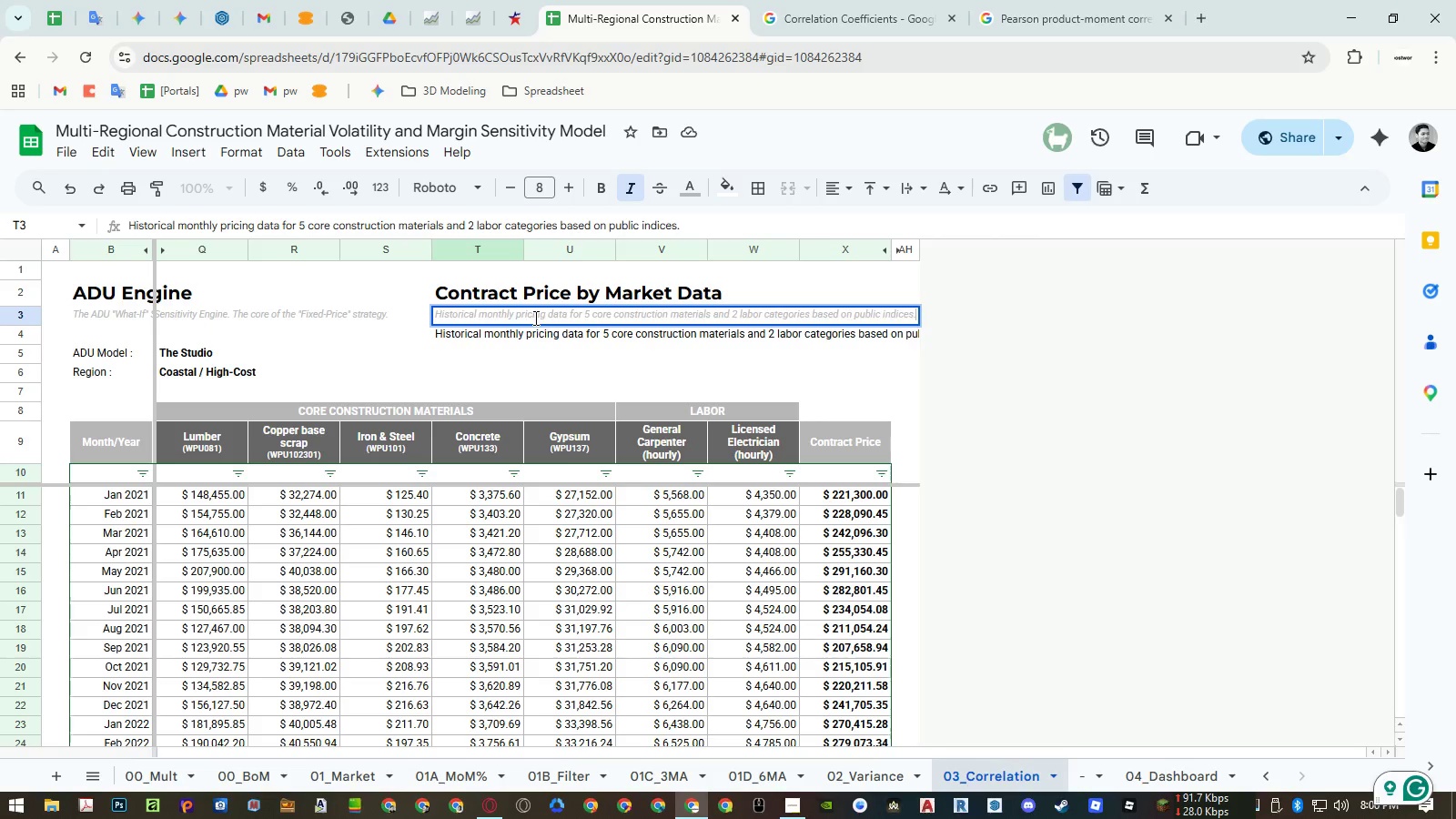 
left_click([534, 318])
 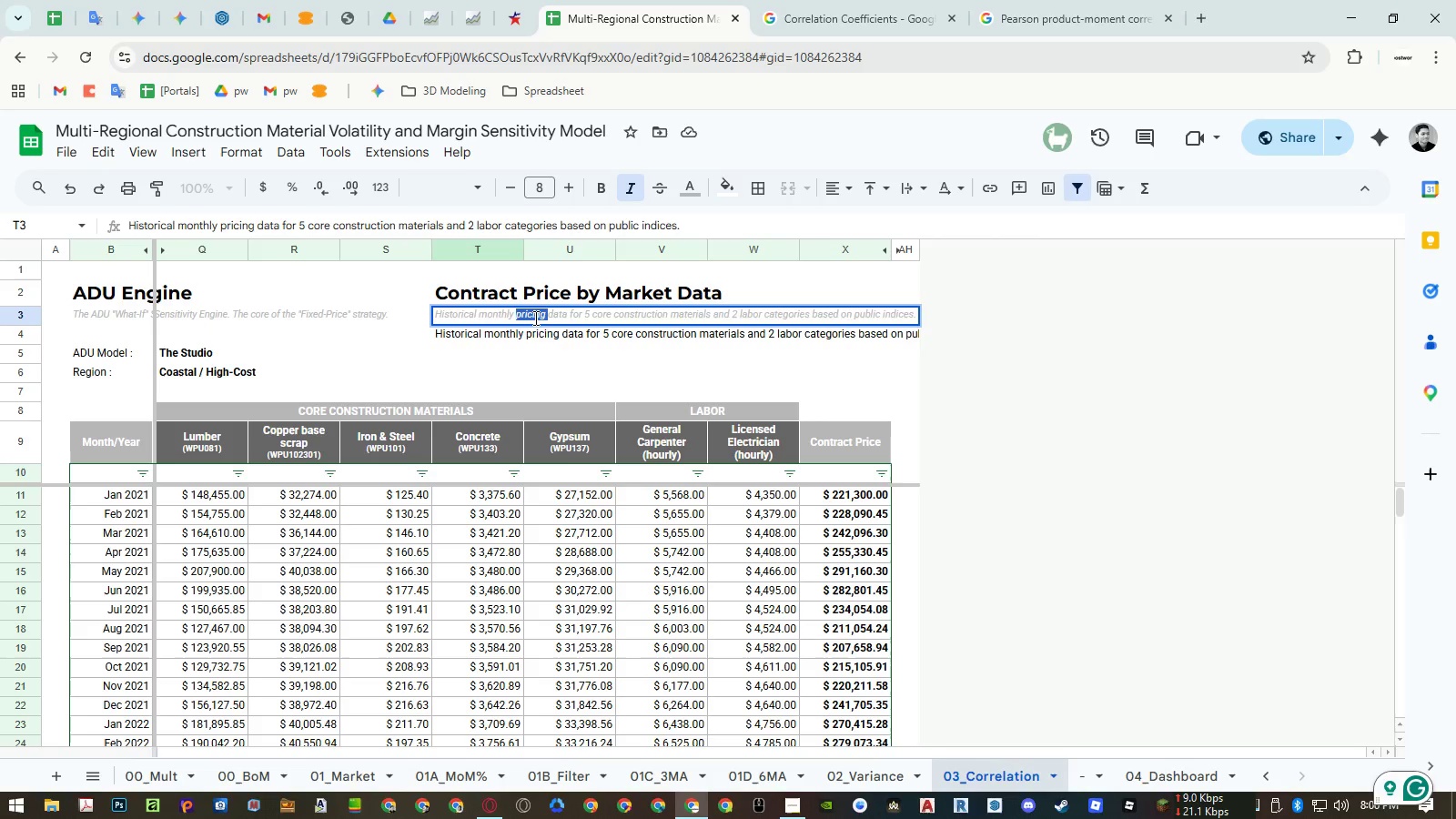 
left_click_drag(start_coordinate=[534, 318], to_coordinate=[558, 317])
 